 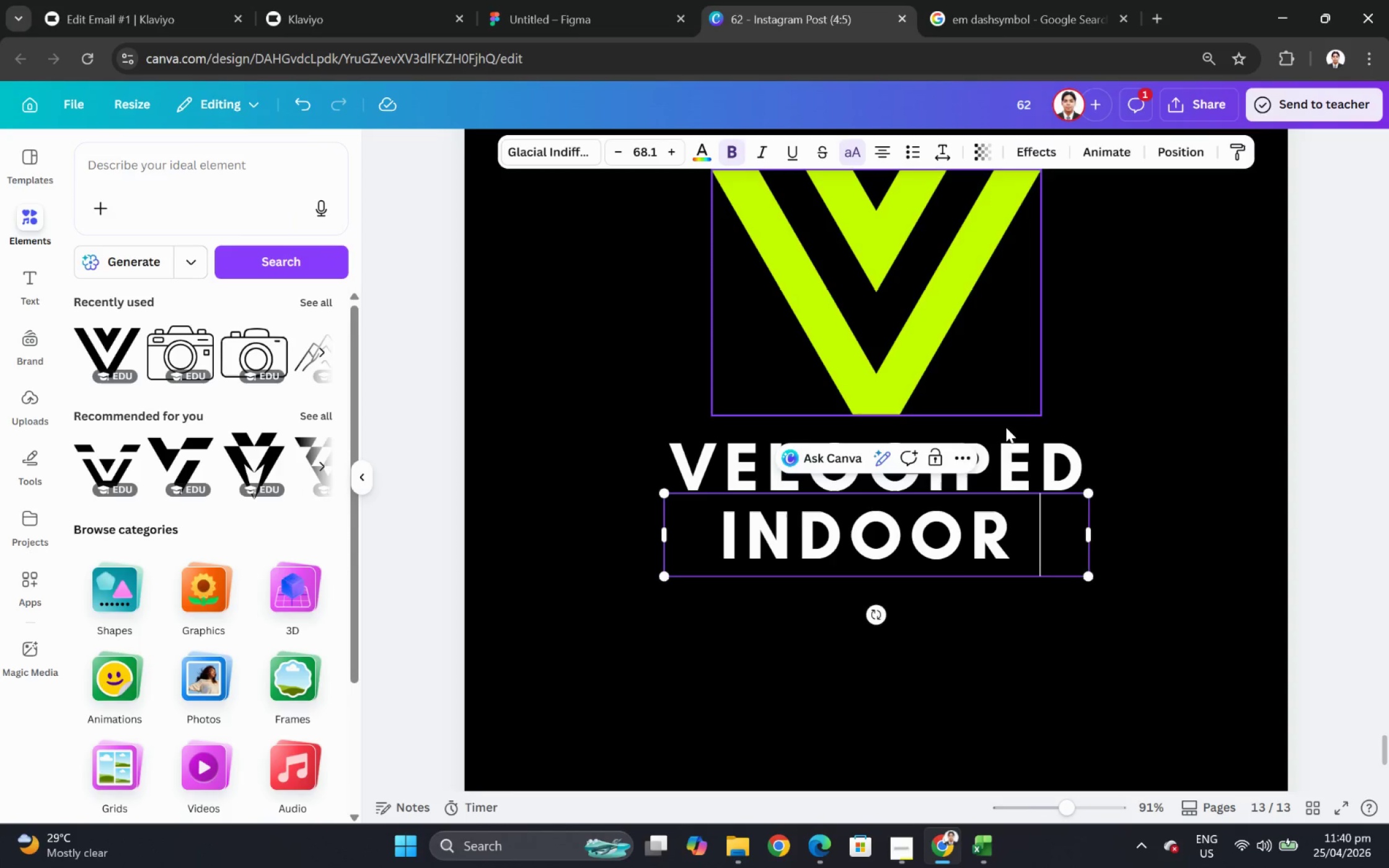 
key(Control+V)
 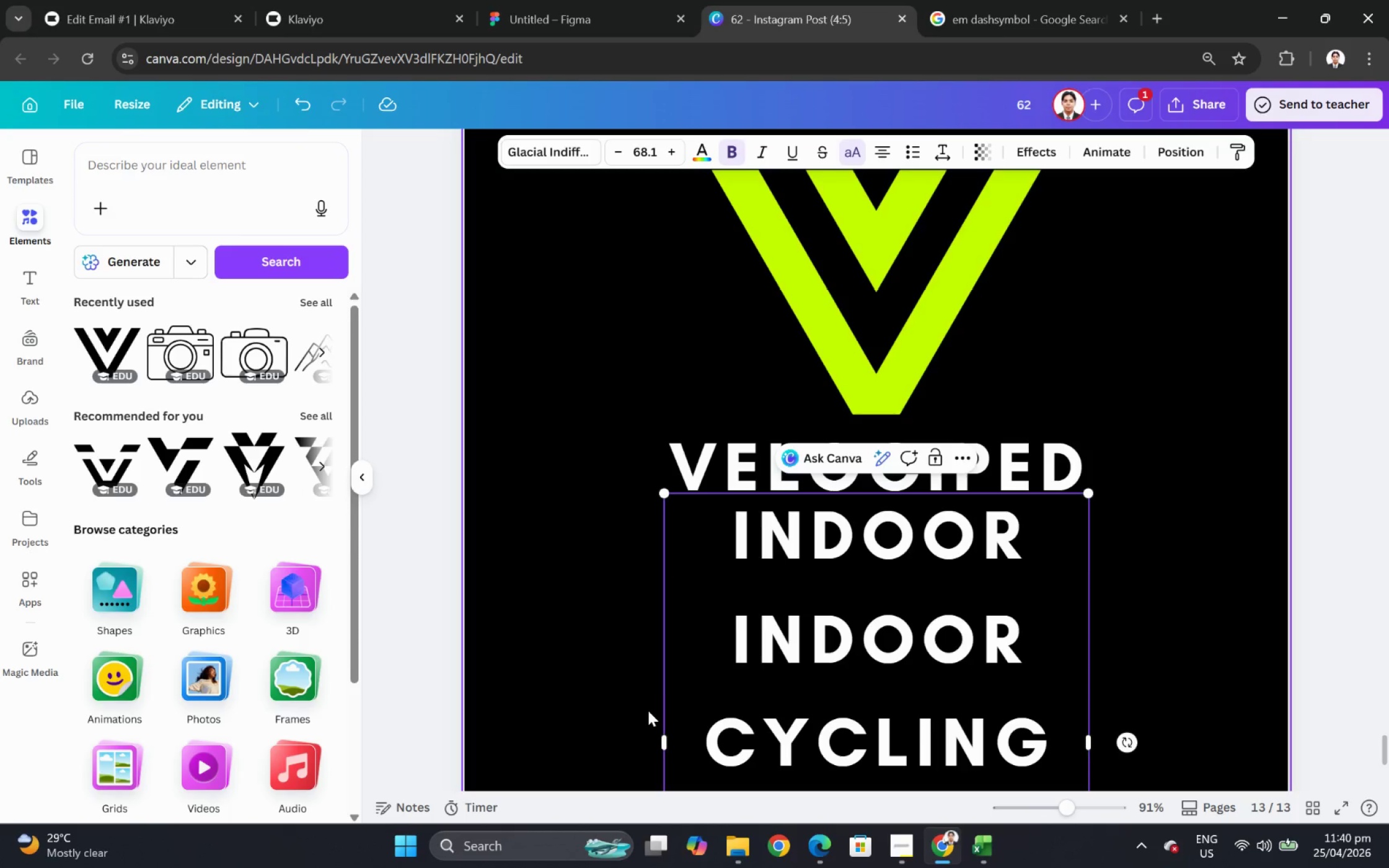 
left_click_drag(start_coordinate=[658, 718], to_coordinate=[570, 642])
 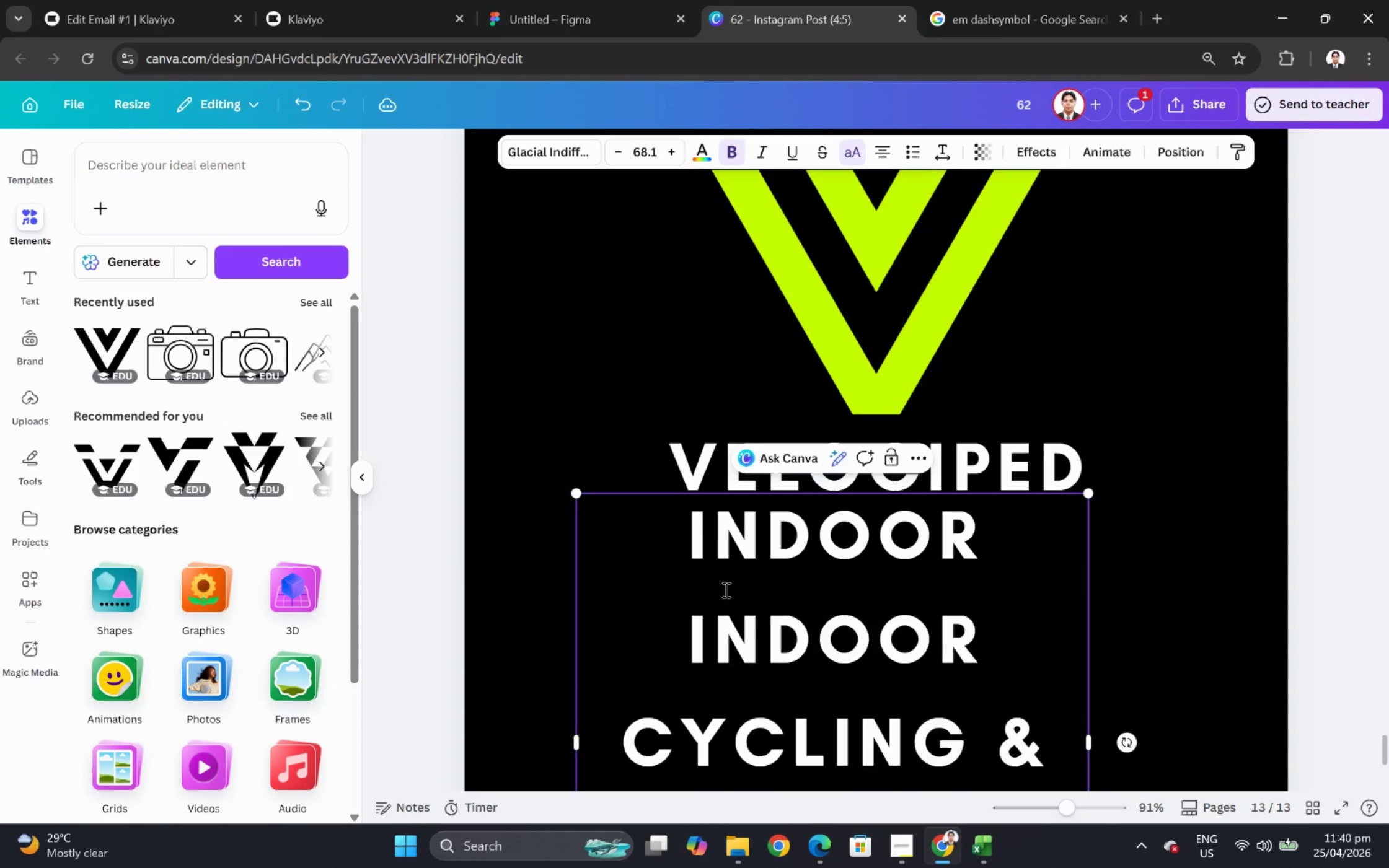 
key(Control+A)
 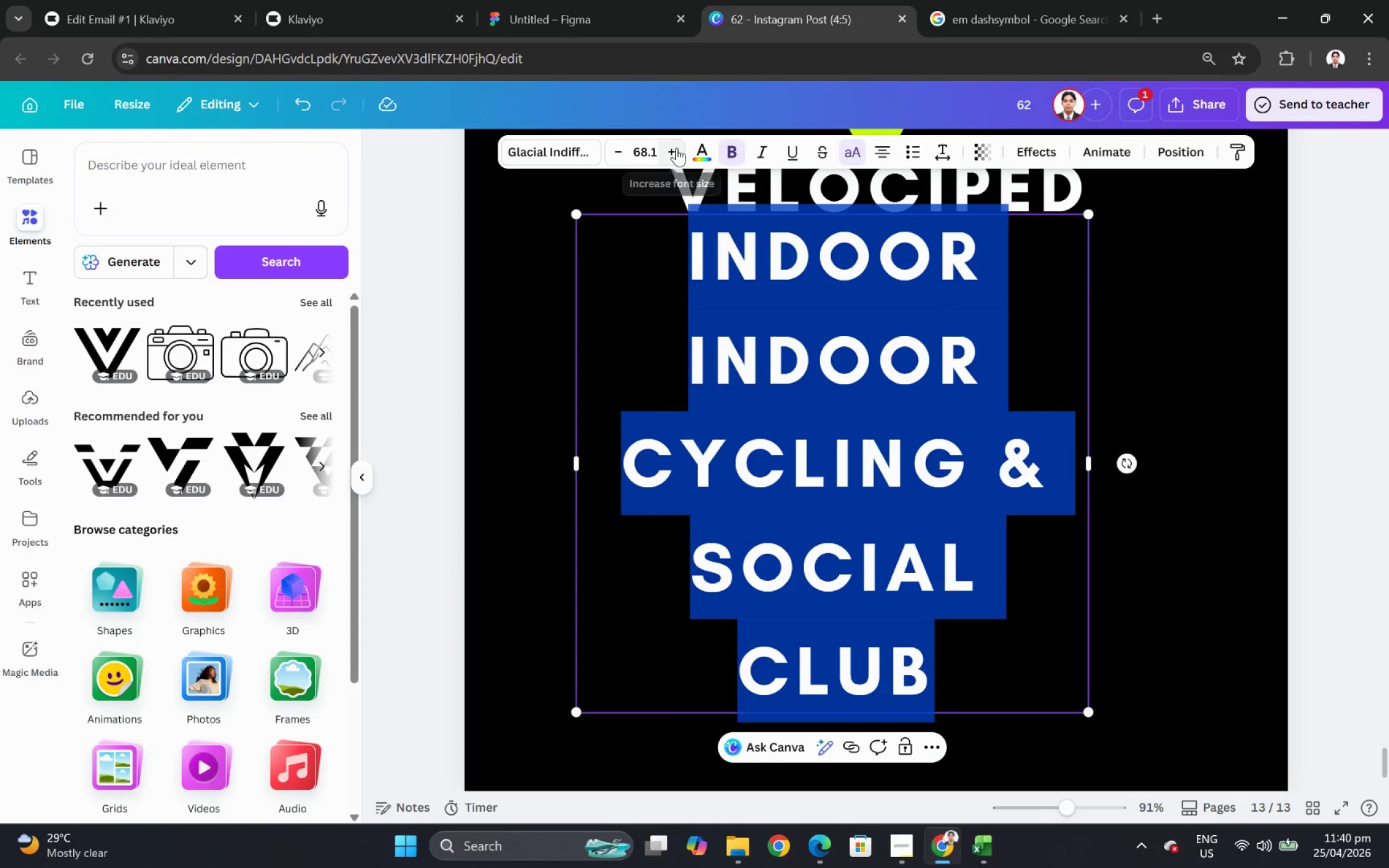 
scroll: coordinate [747, 591], scroll_direction: down, amount: 3.0
 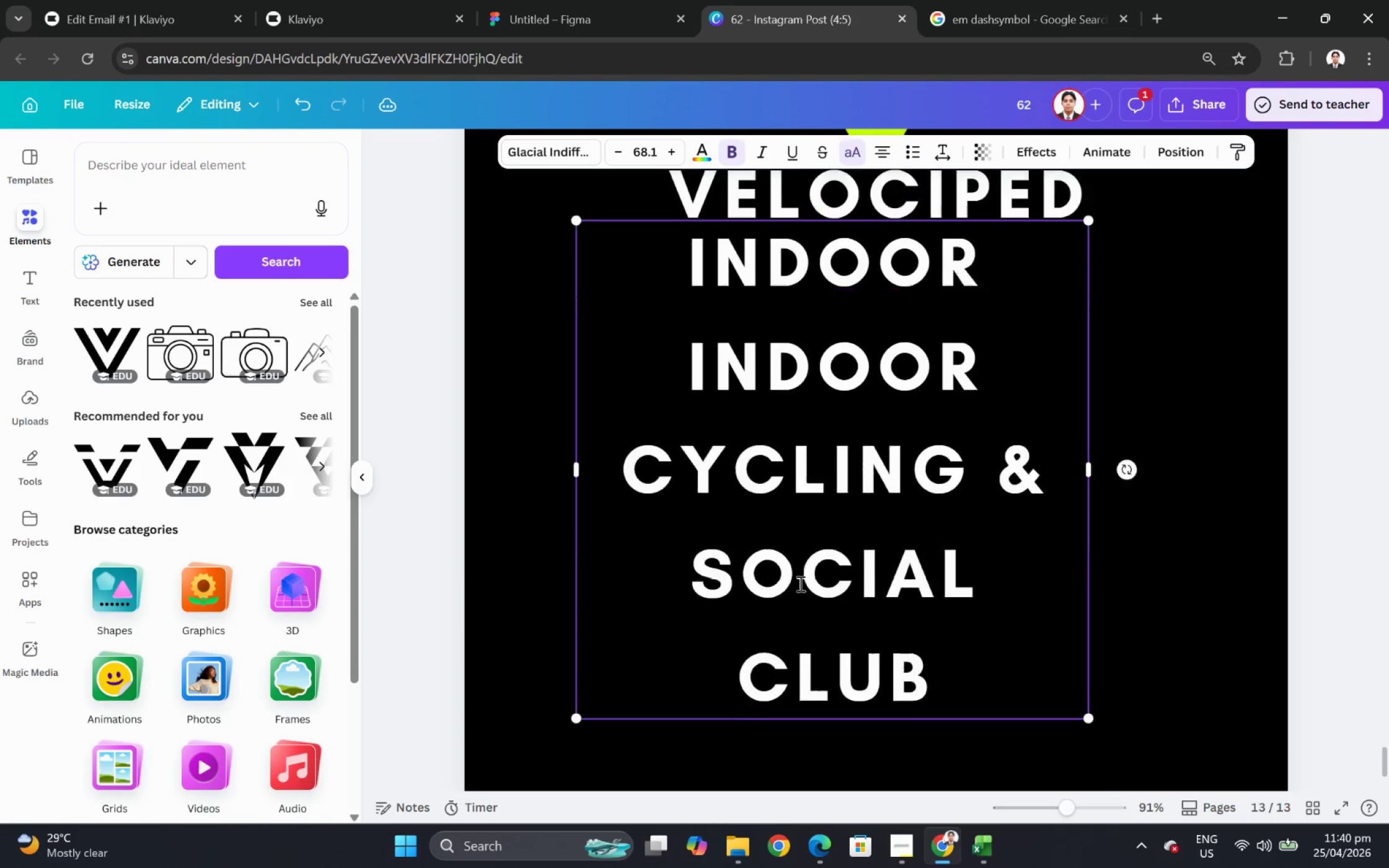 
left_click([623, 152])
 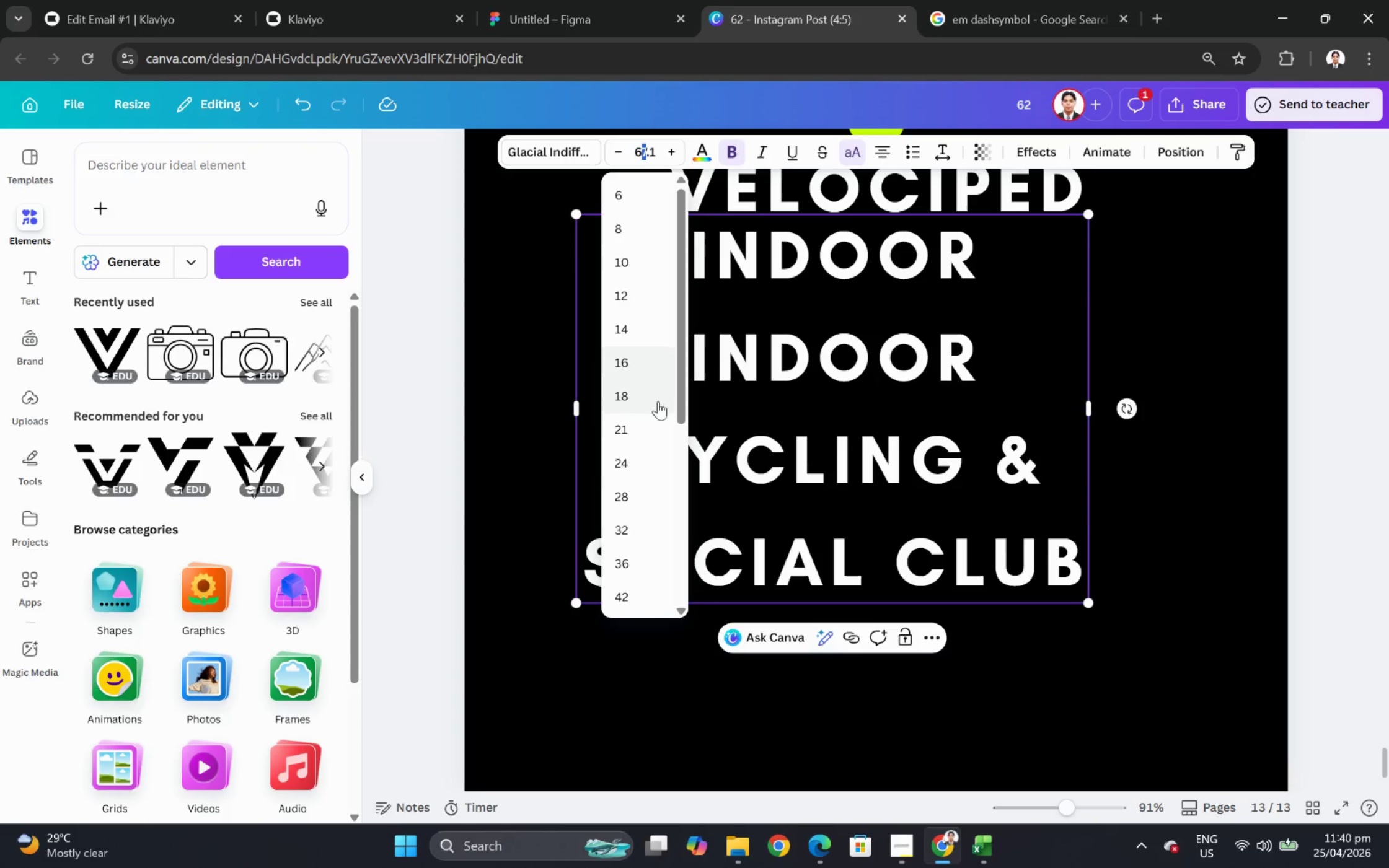 
left_click([638, 474])
 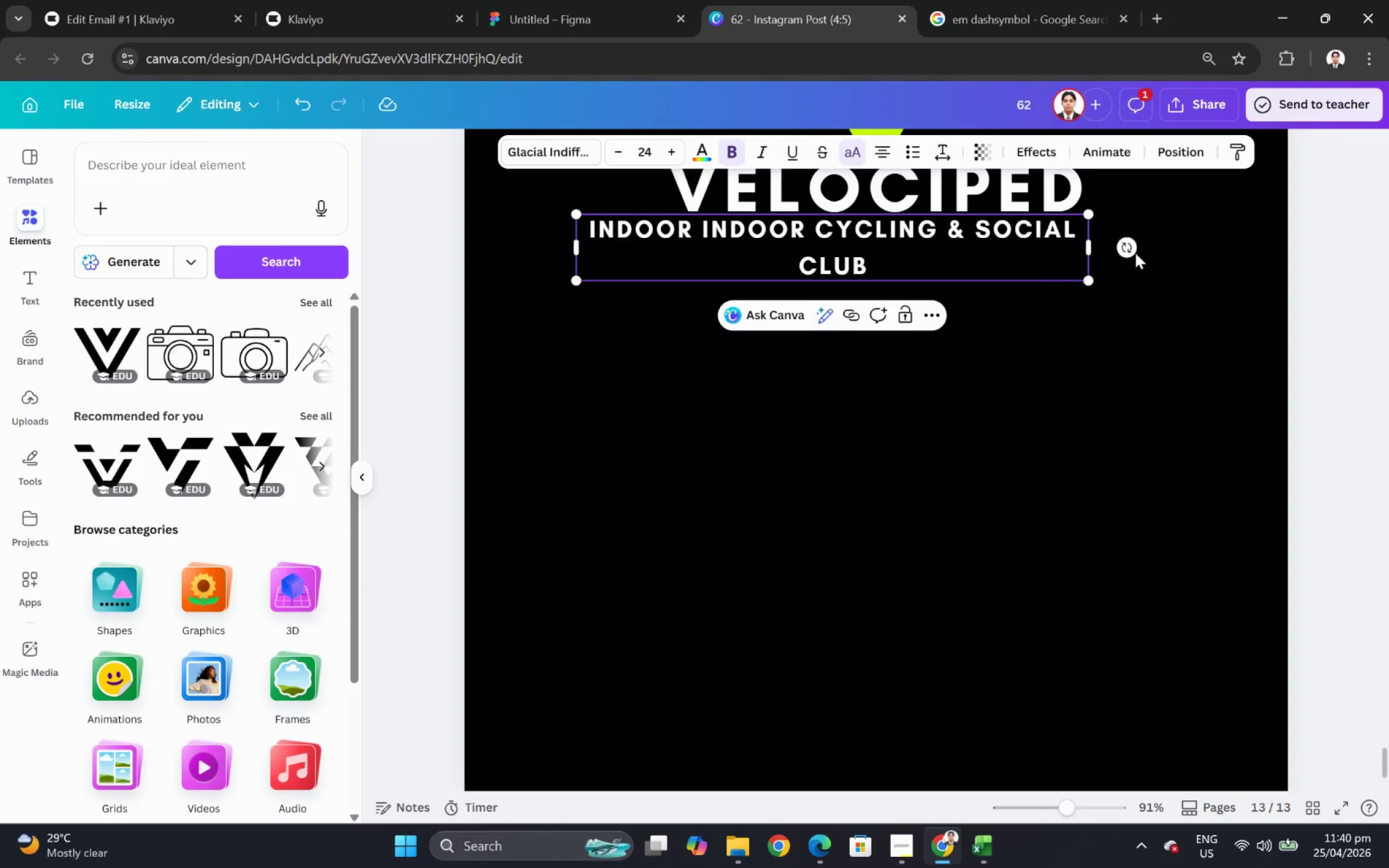 
scroll: coordinate [1144, 255], scroll_direction: up, amount: 2.0
 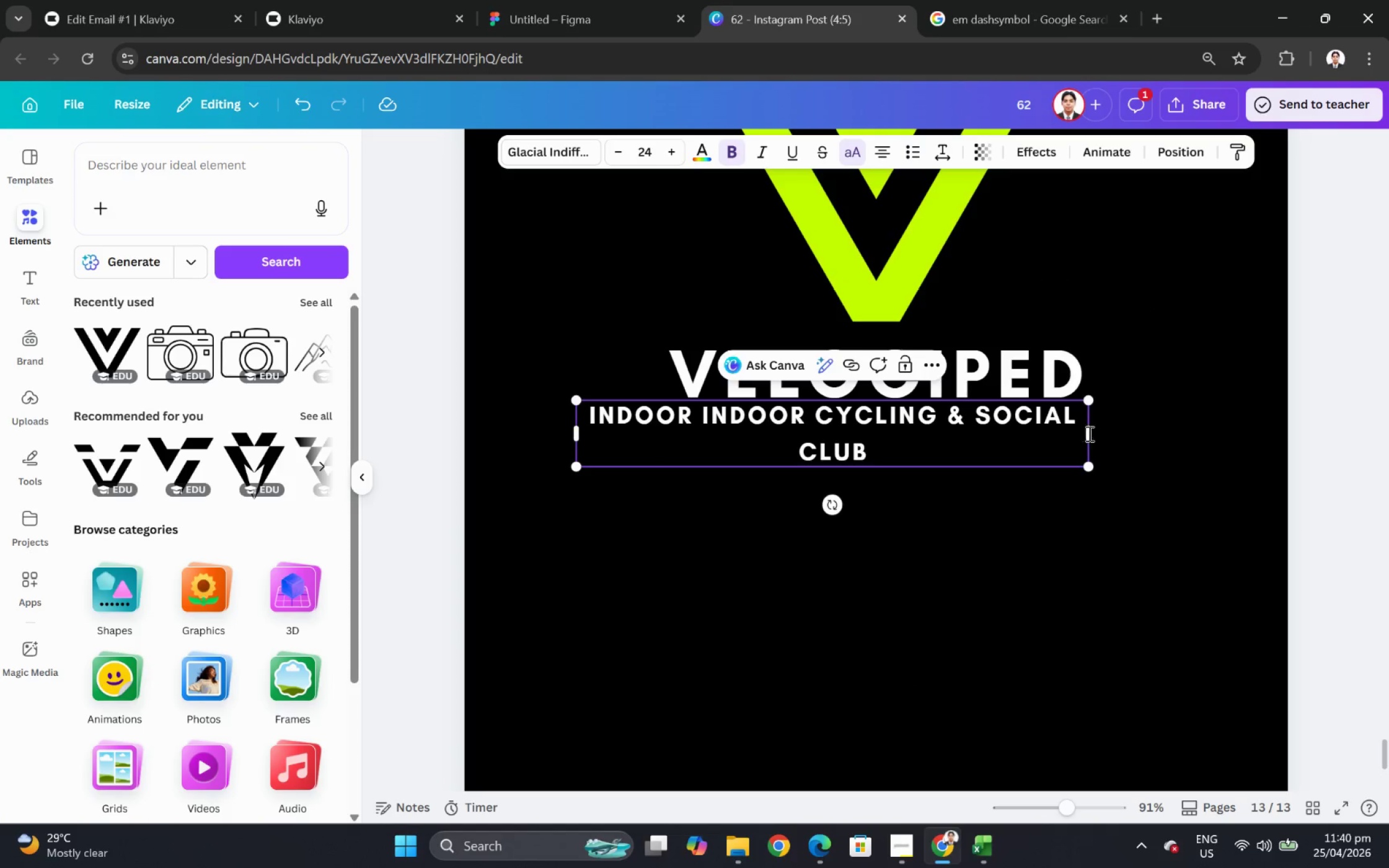 
left_click_drag(start_coordinate=[1090, 433], to_coordinate=[1148, 424])
 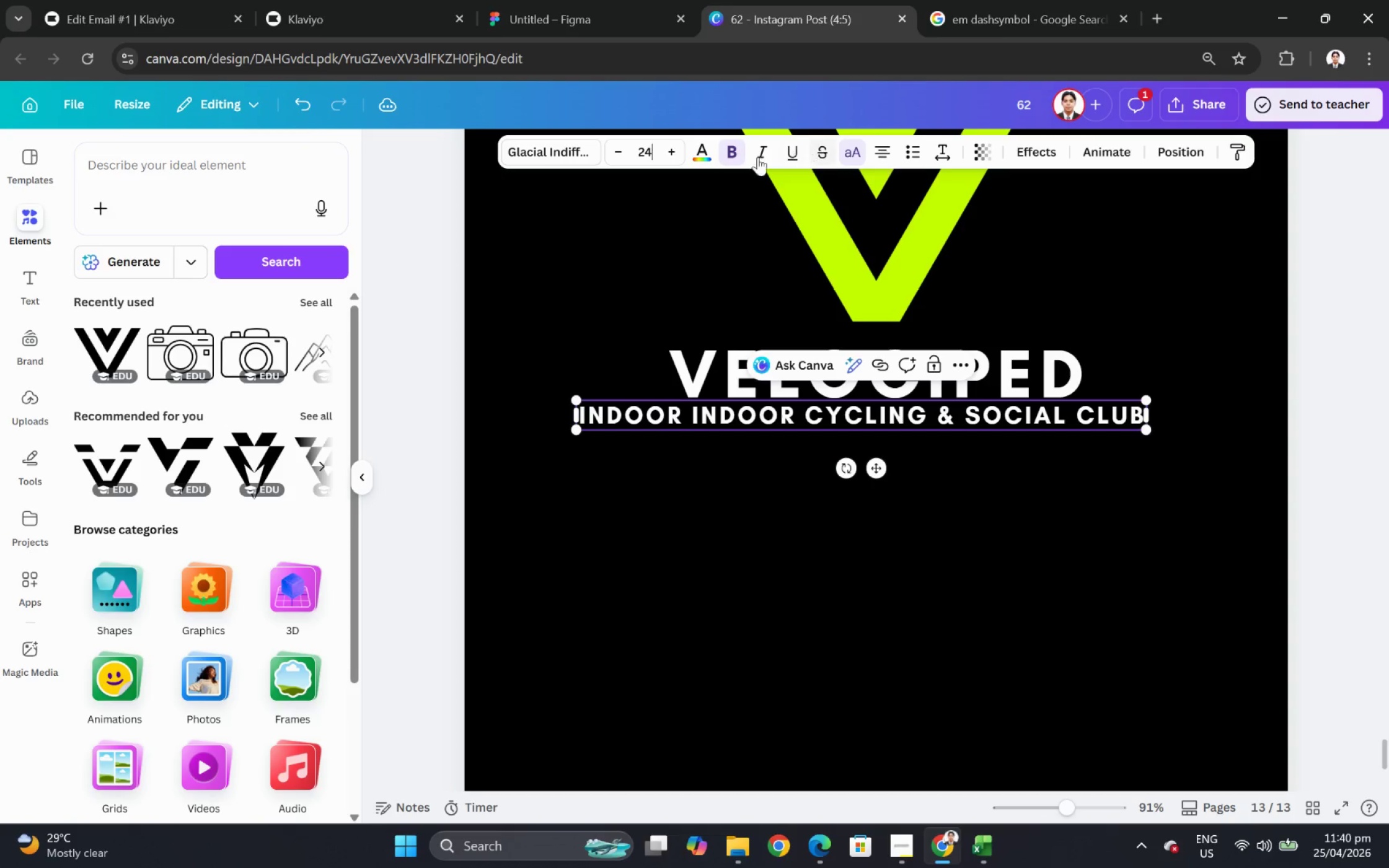 
left_click([735, 149])
 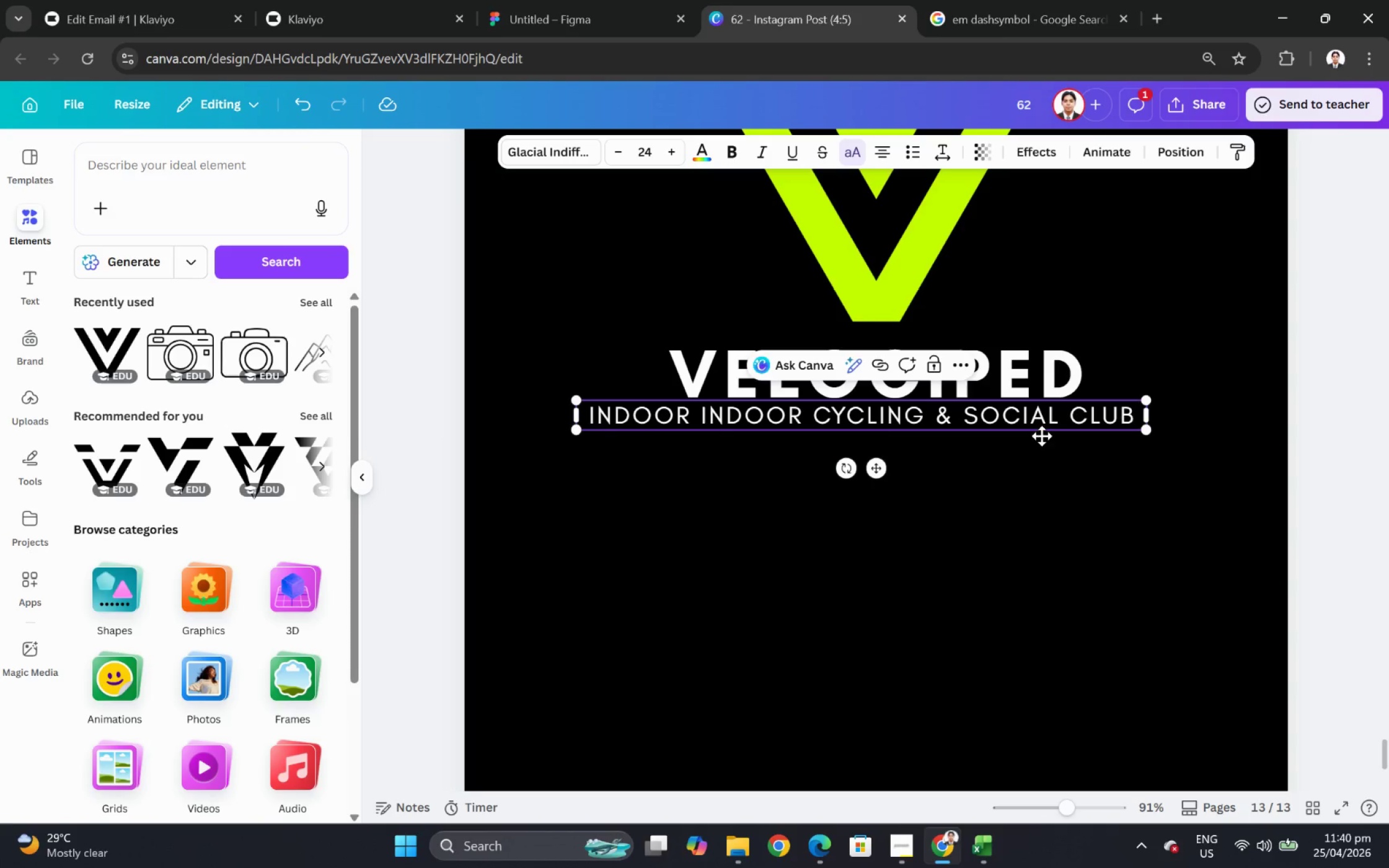 
double_click([1025, 421])
 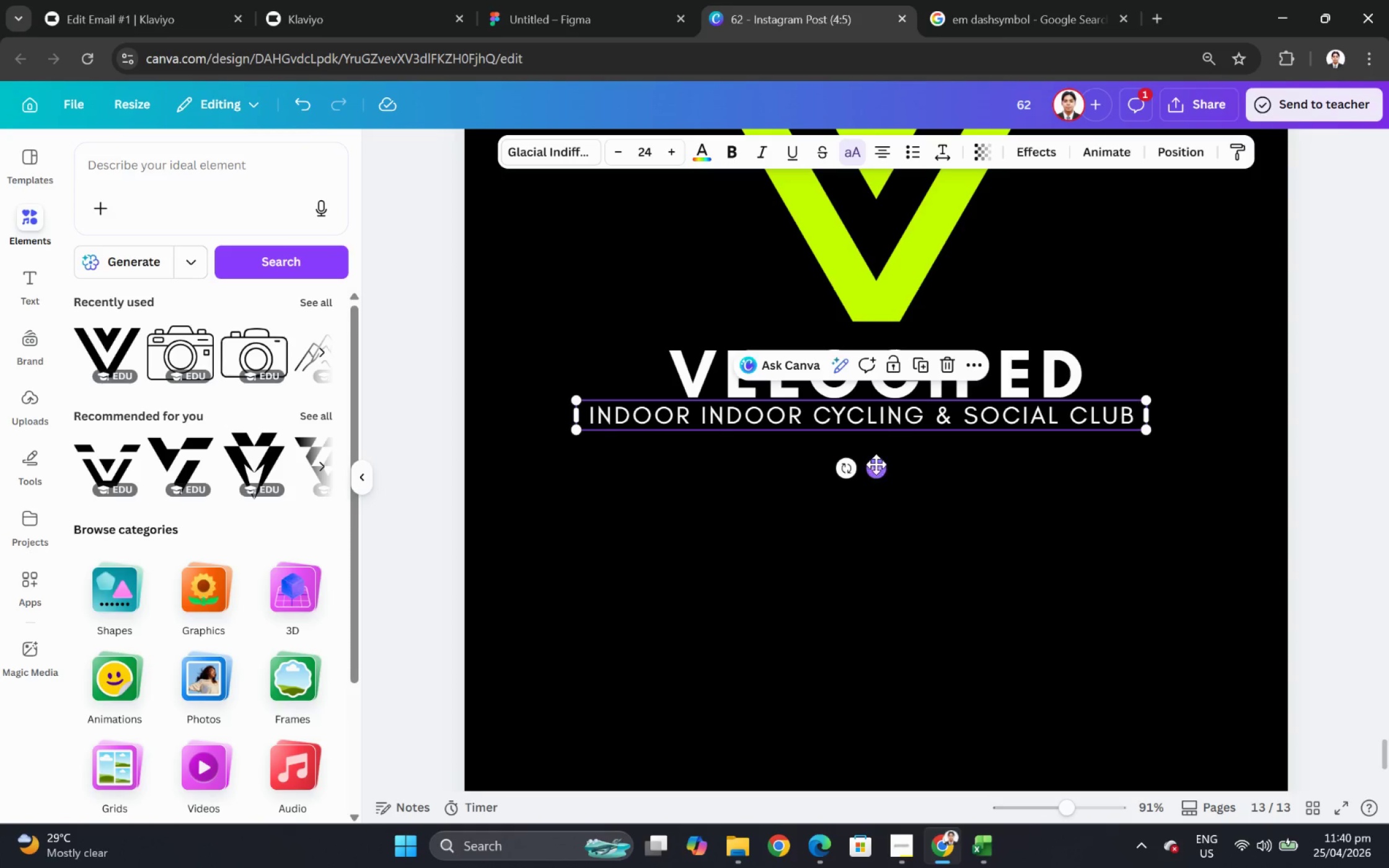 
left_click_drag(start_coordinate=[879, 464], to_coordinate=[897, 475])
 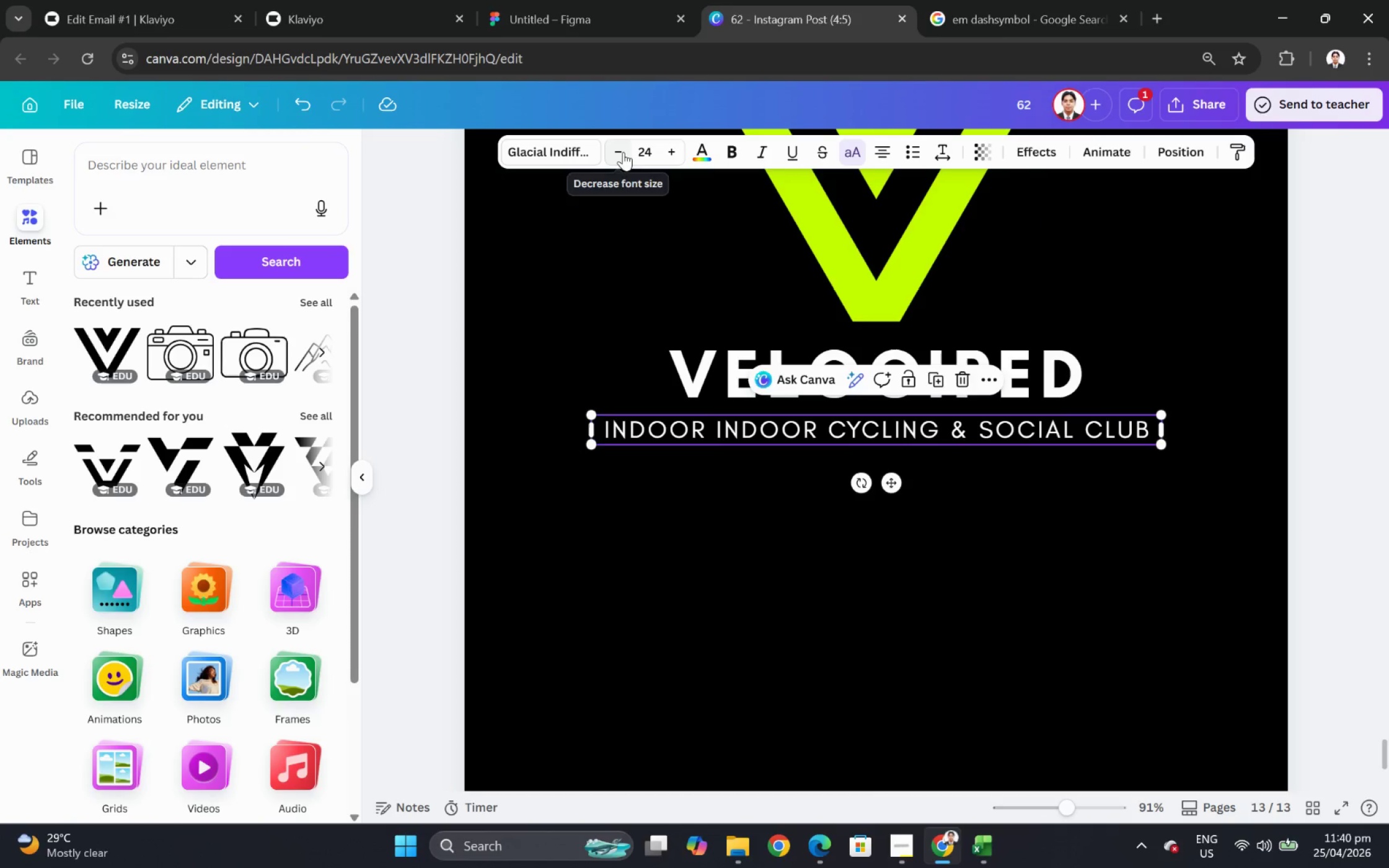 
double_click([620, 150])
 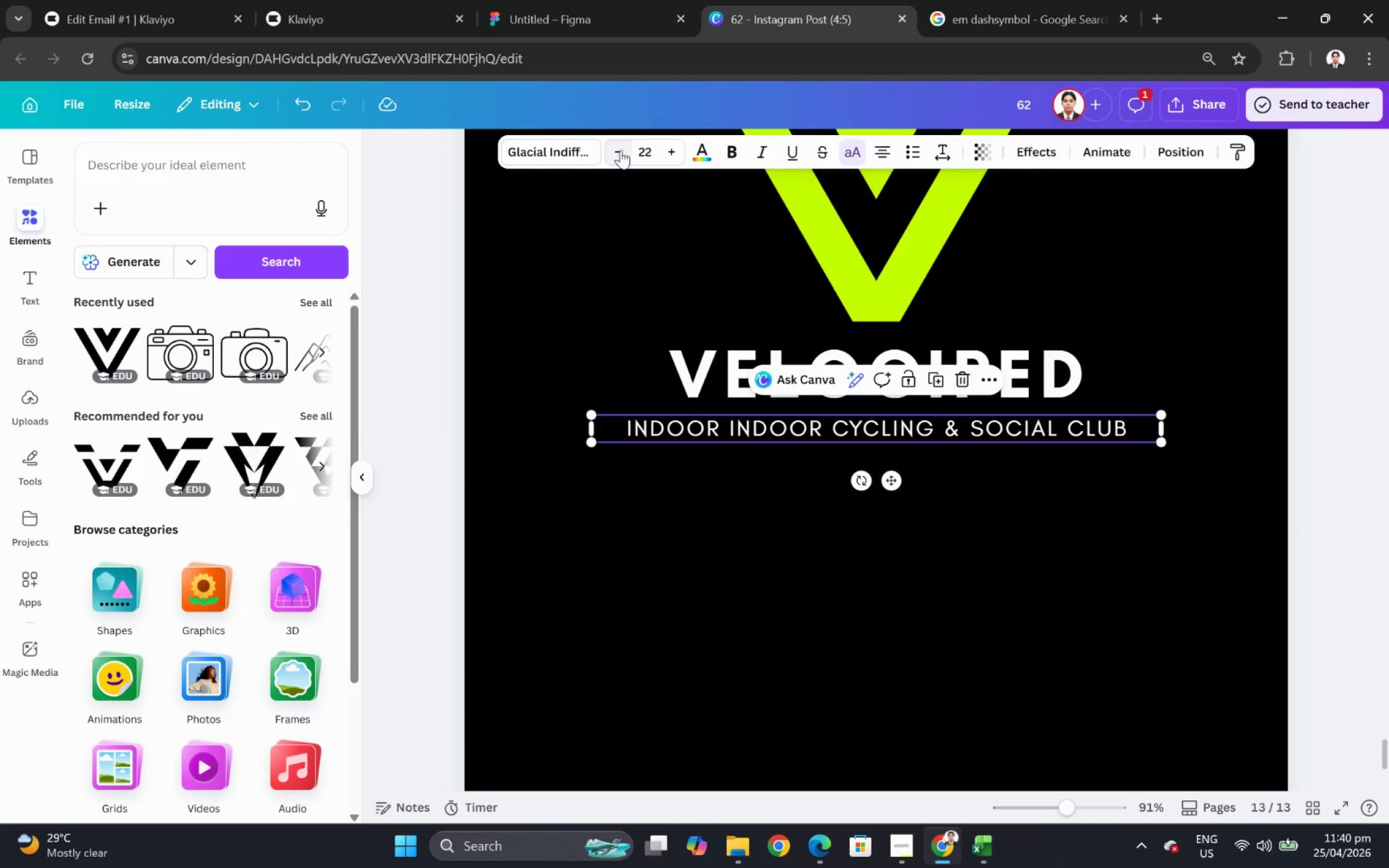 
triple_click([620, 150])
 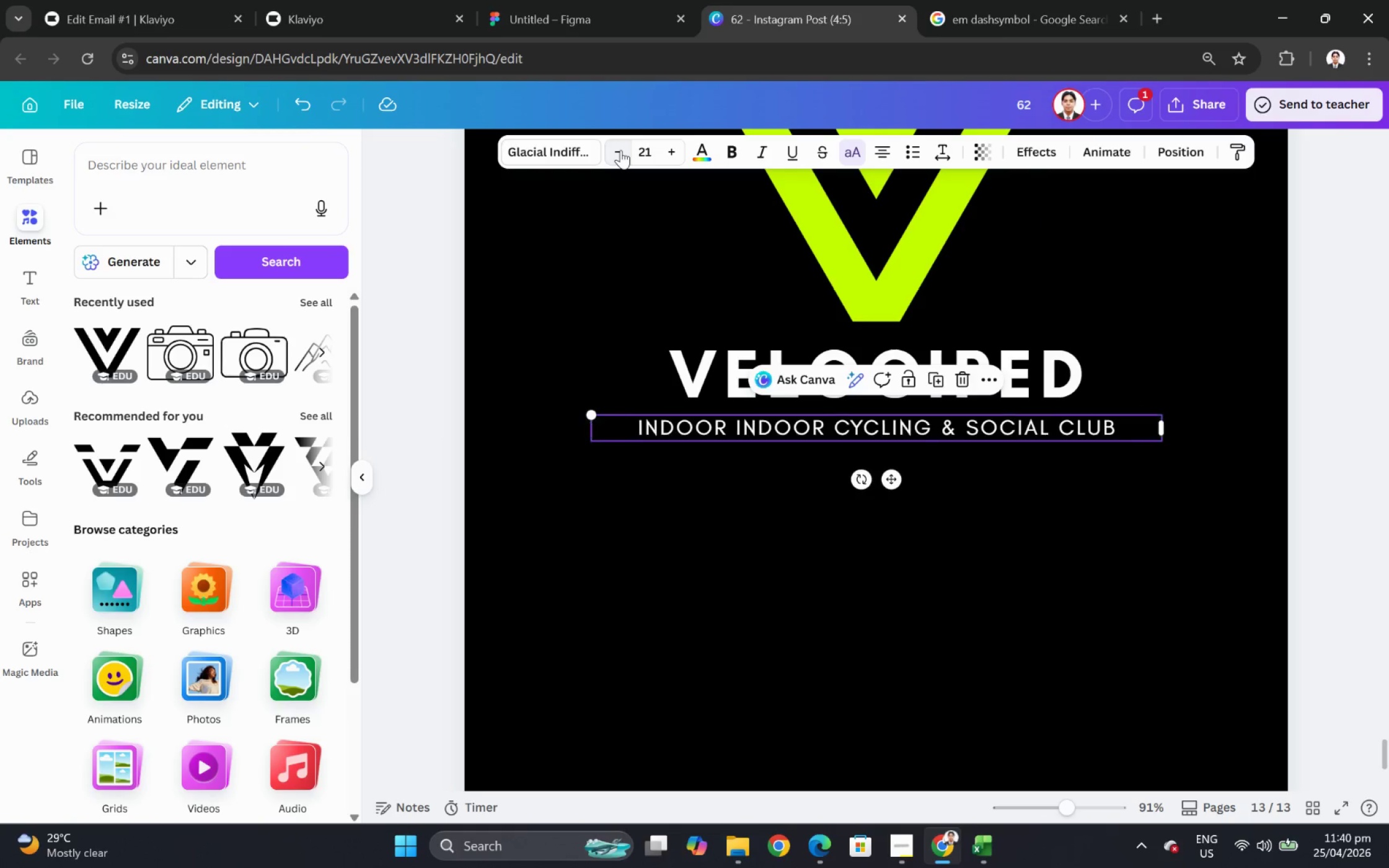 
triple_click([620, 150])
 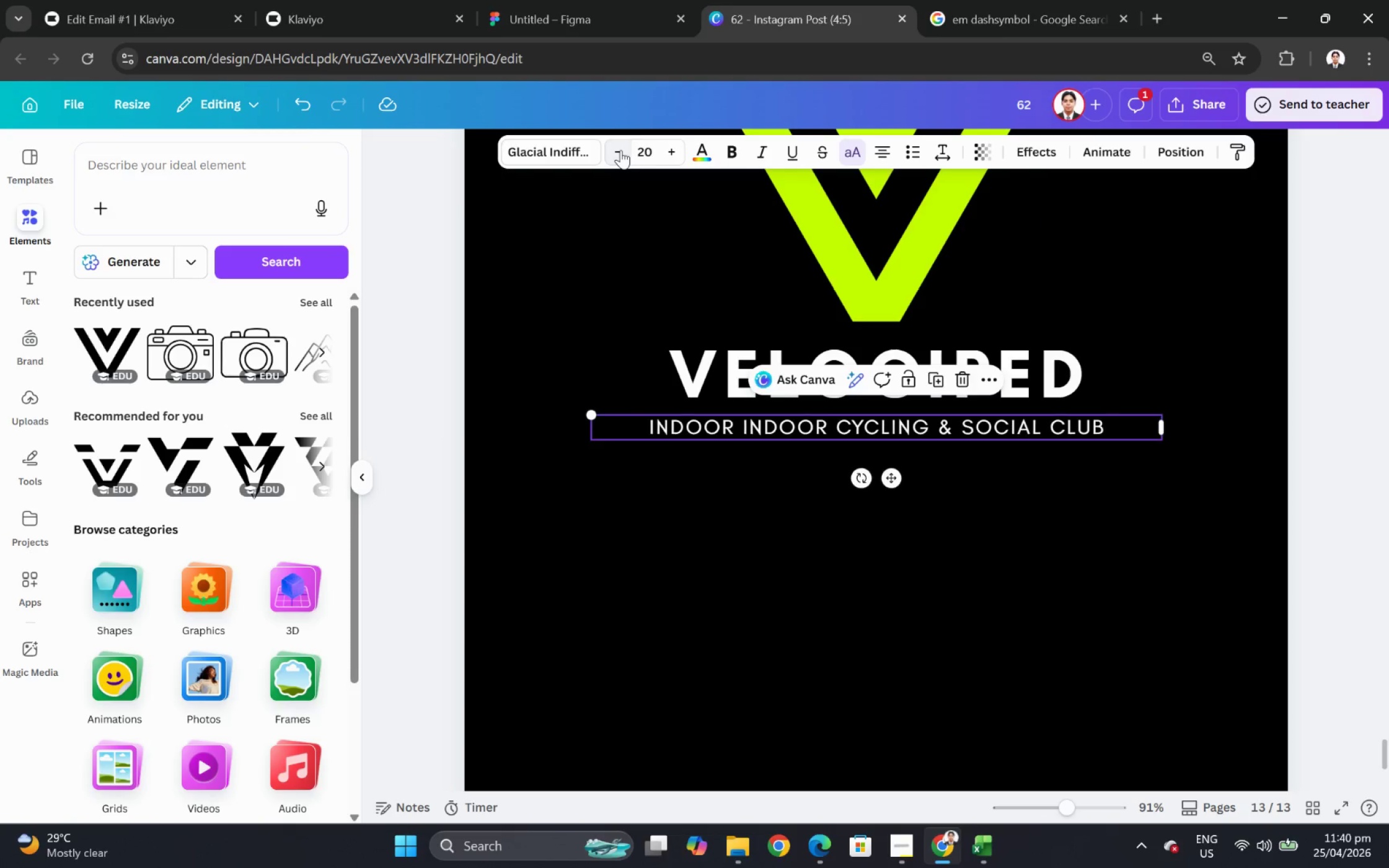 
triple_click([620, 150])
 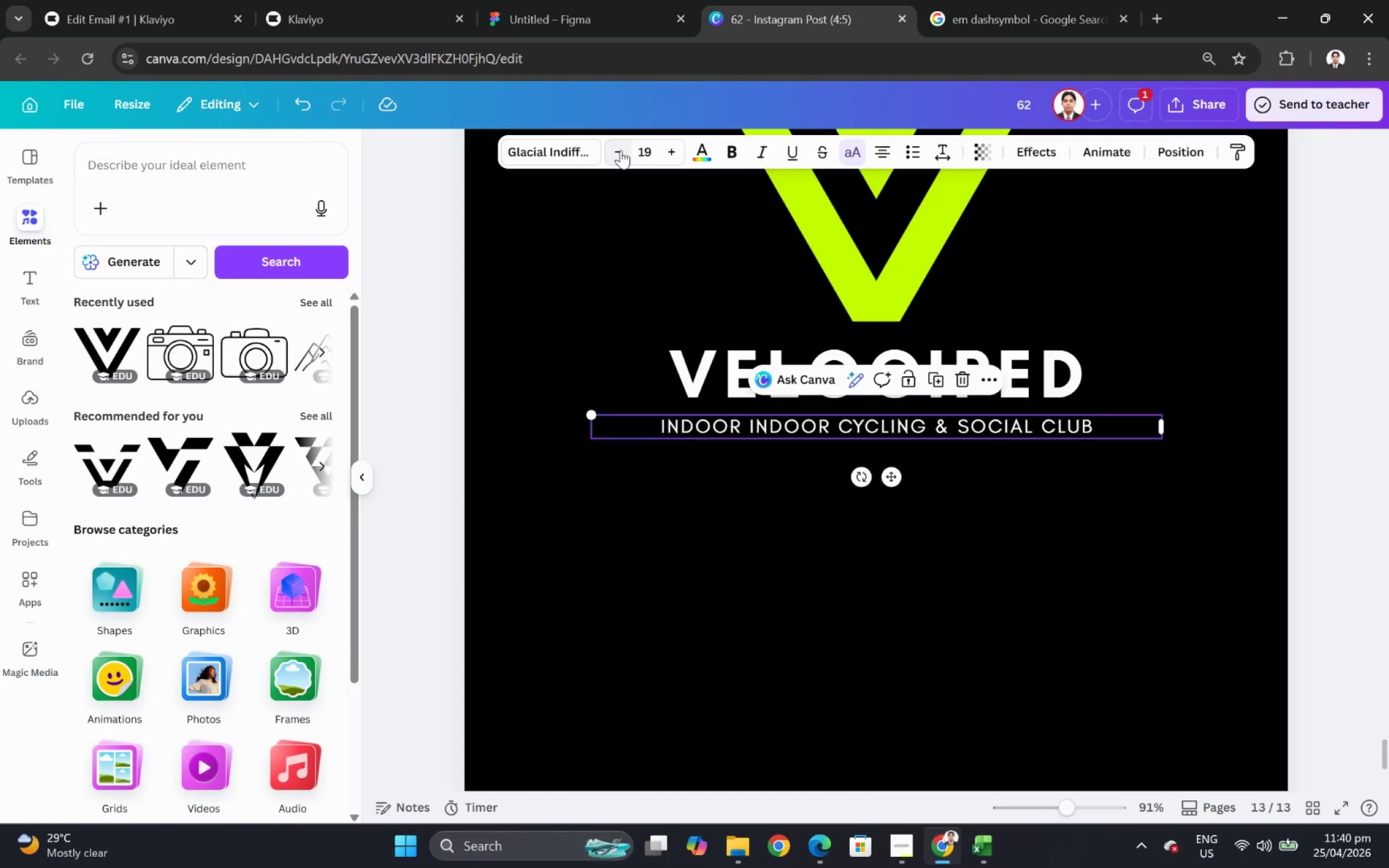 
triple_click([620, 150])
 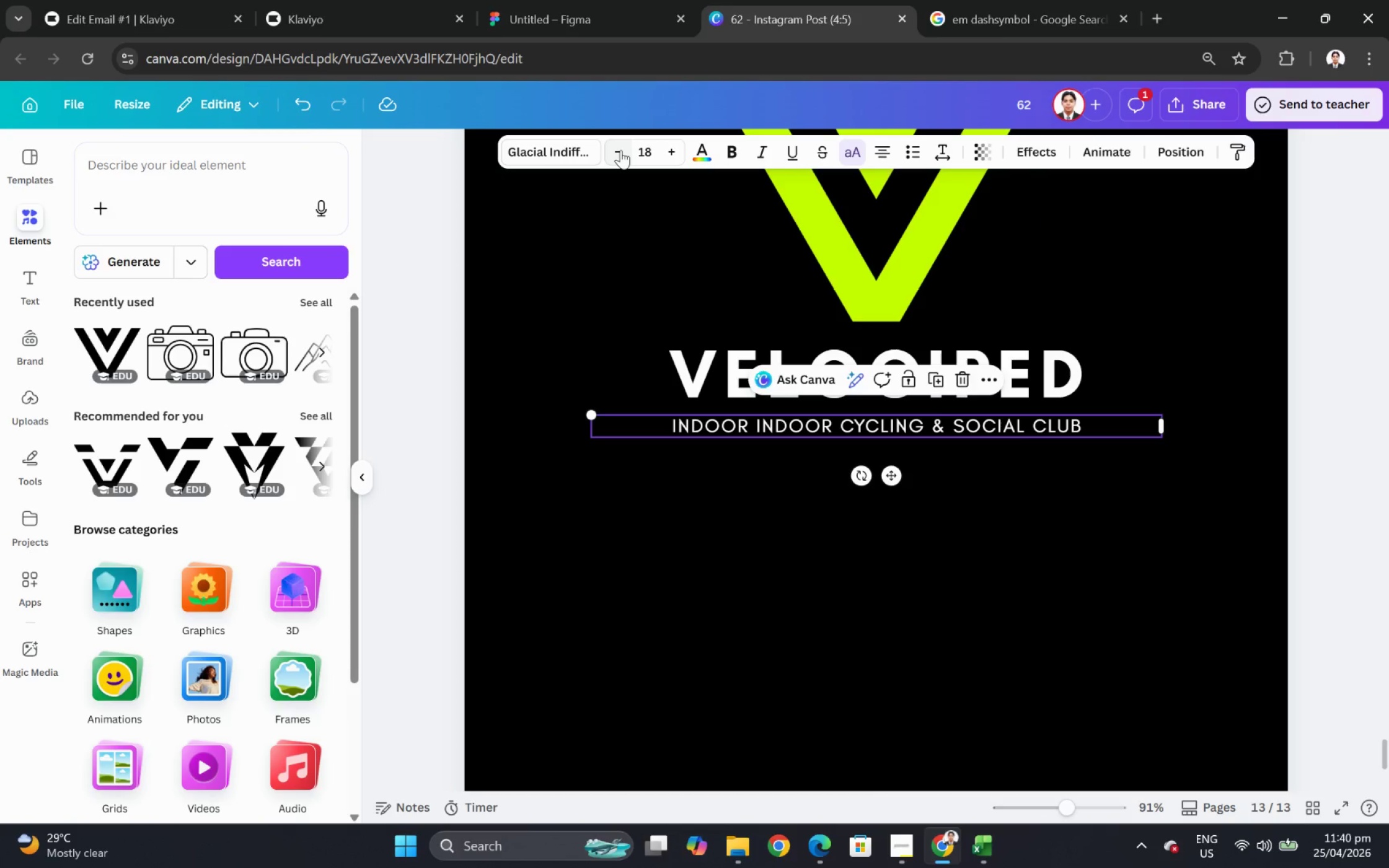 
left_click([620, 150])
 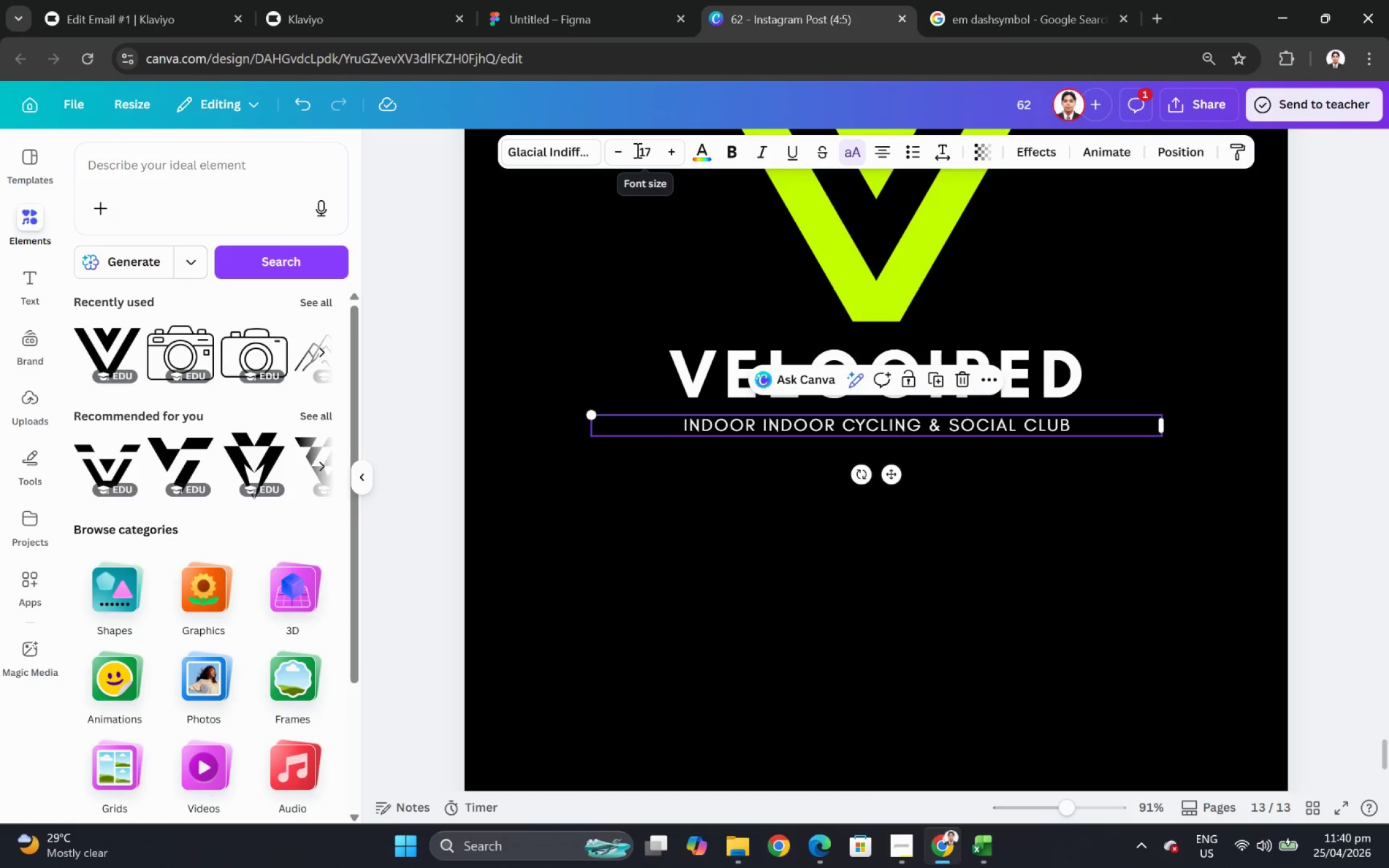 
left_click([667, 149])
 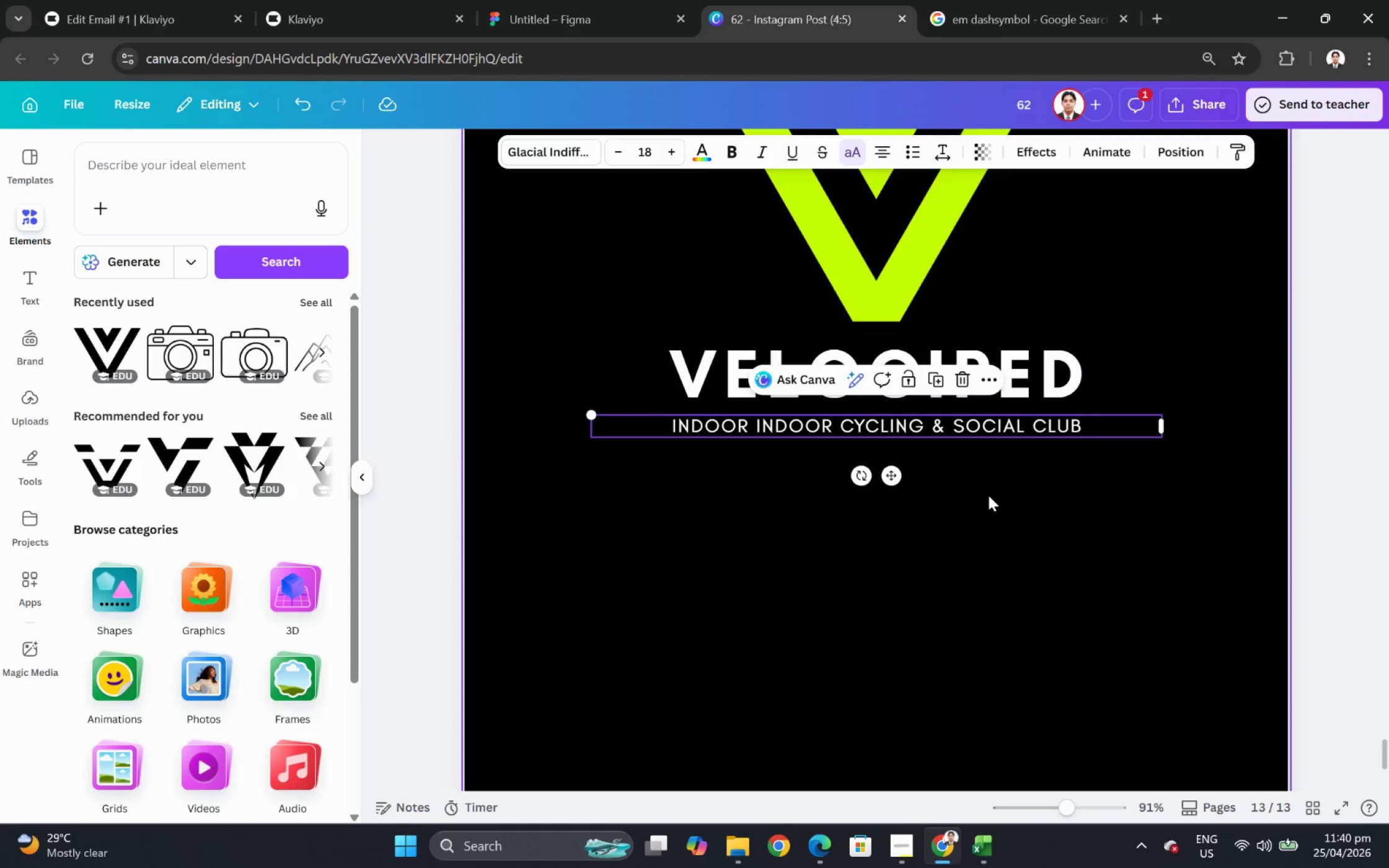 
left_click([1069, 527])
 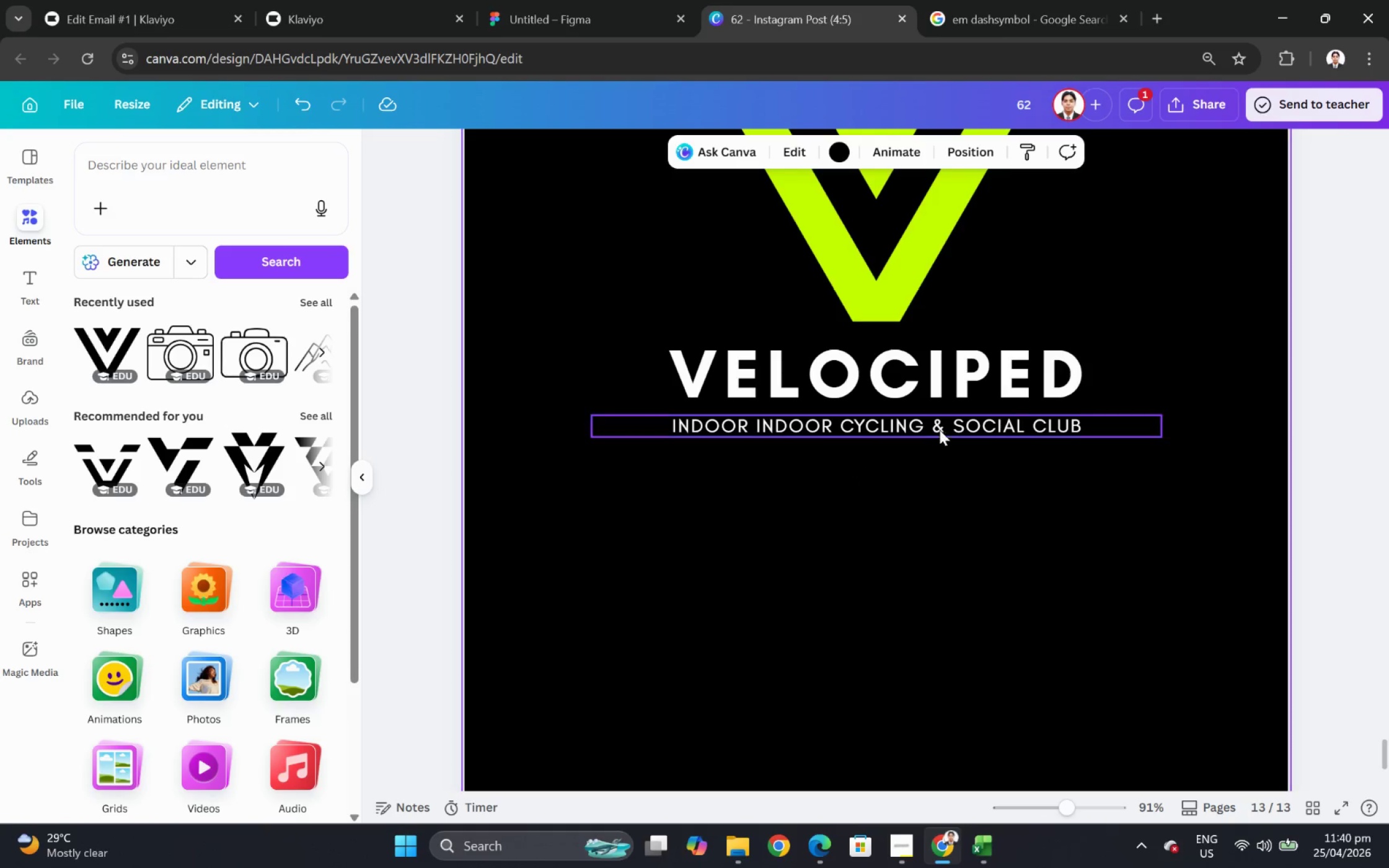 
left_click([937, 429])
 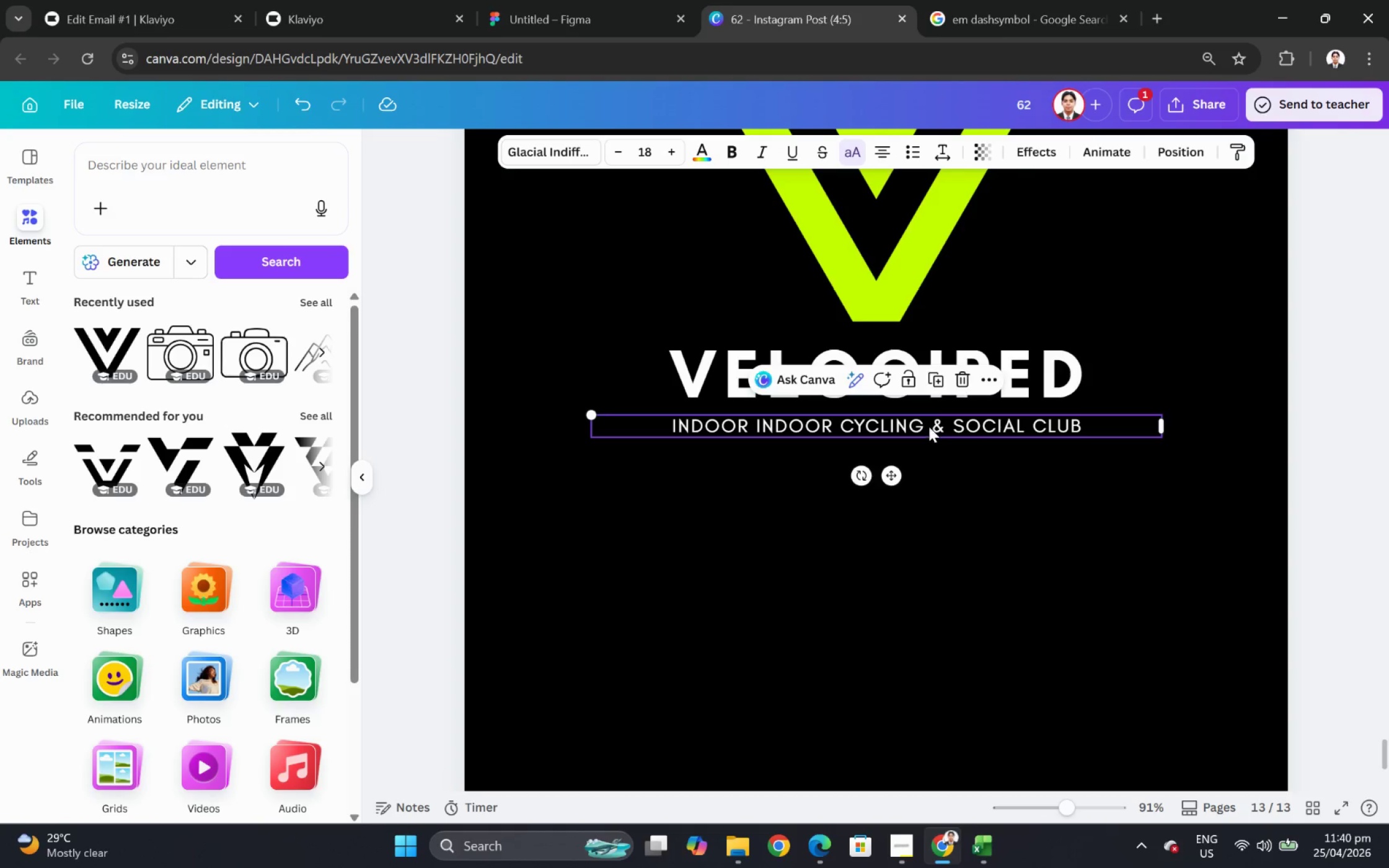 
left_click_drag(start_coordinate=[928, 426], to_coordinate=[928, 420])
 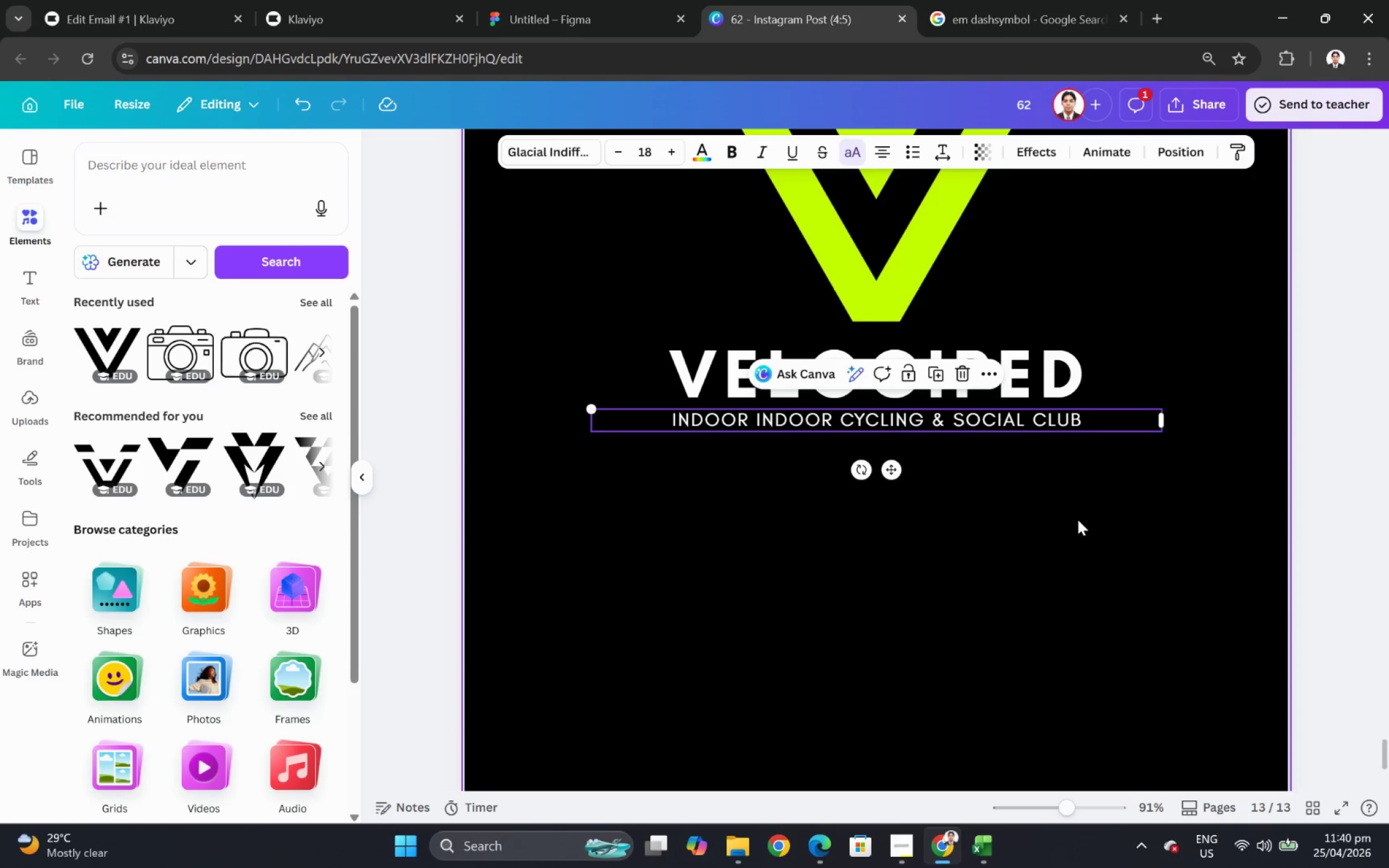 
left_click([1078, 520])
 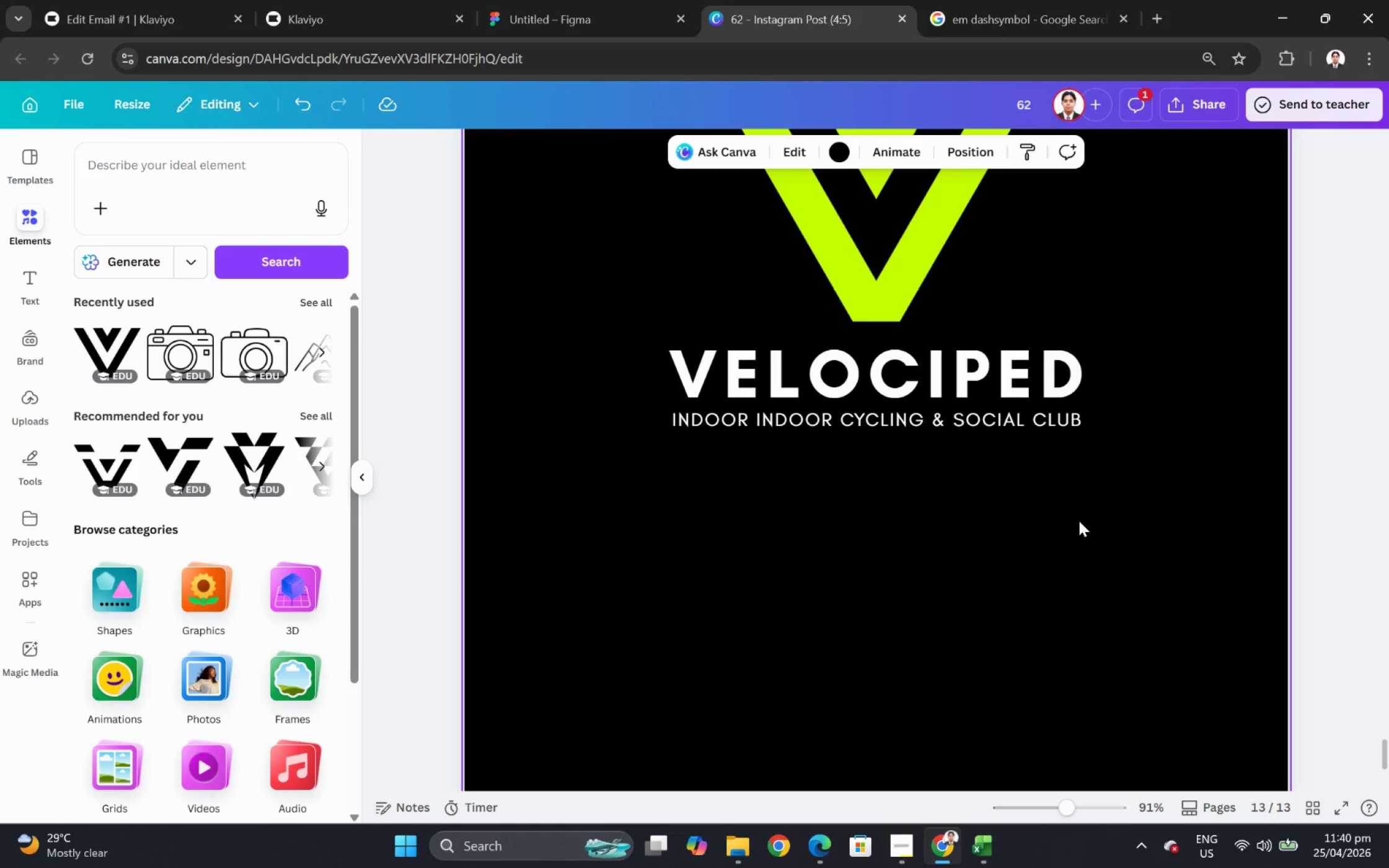 
hold_key(key=ControlLeft, duration=0.92)
scroll: coordinate [1078, 520], scroll_direction: down, amount: 8.0
 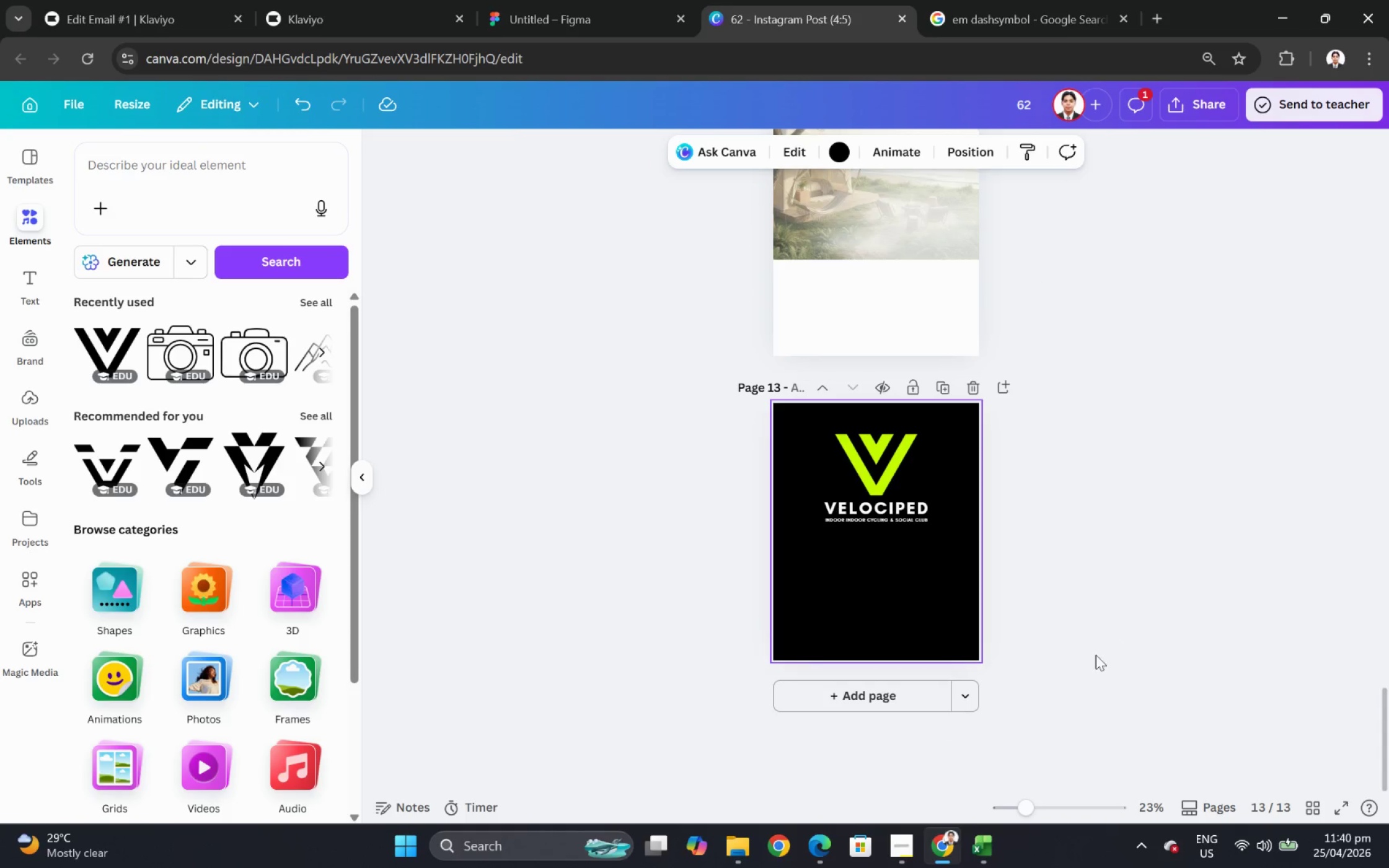 
hold_key(key=ControlLeft, duration=0.55)
scroll: coordinate [1033, 549], scroll_direction: up, amount: 4.0
 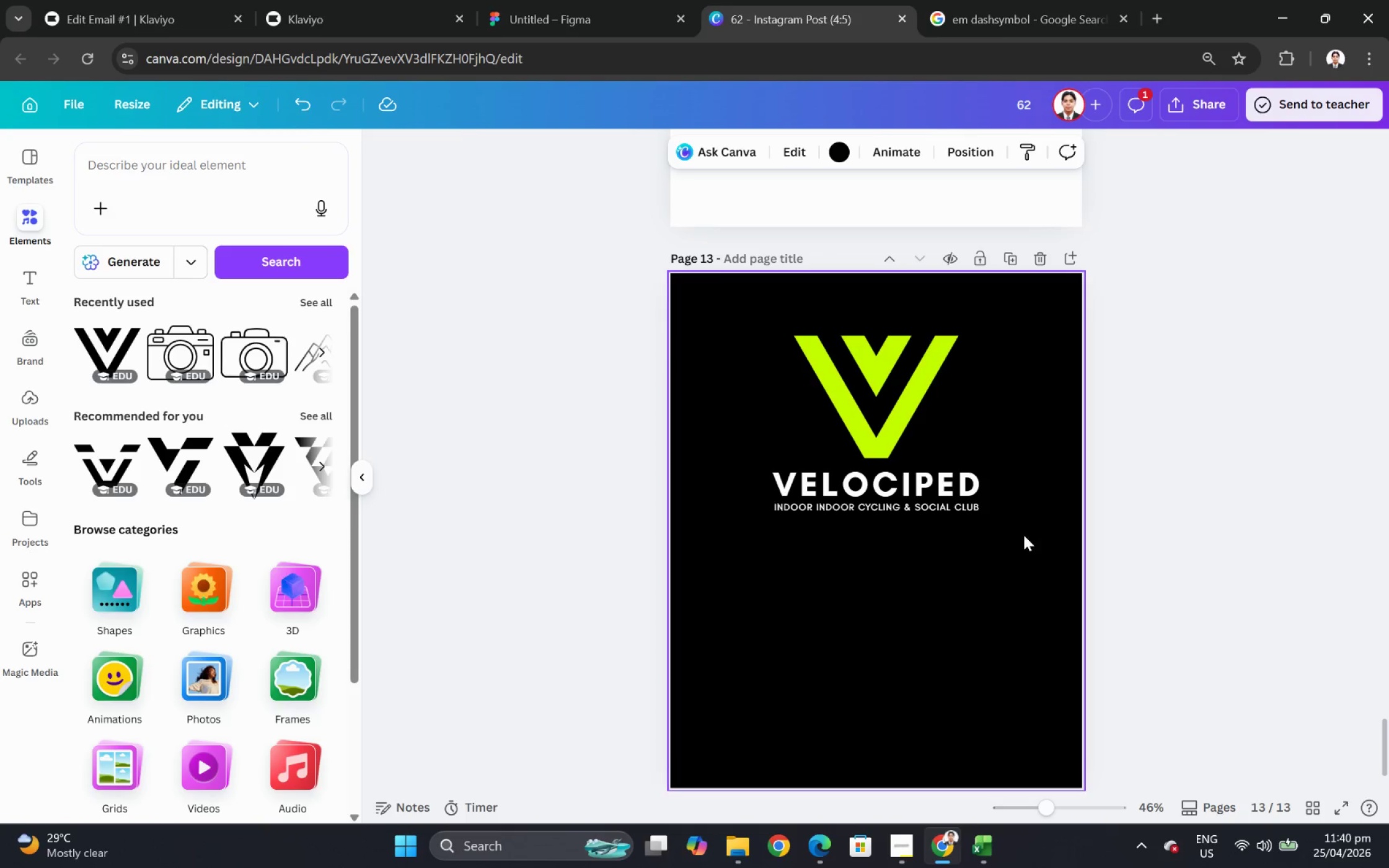 
wait(5.56)
 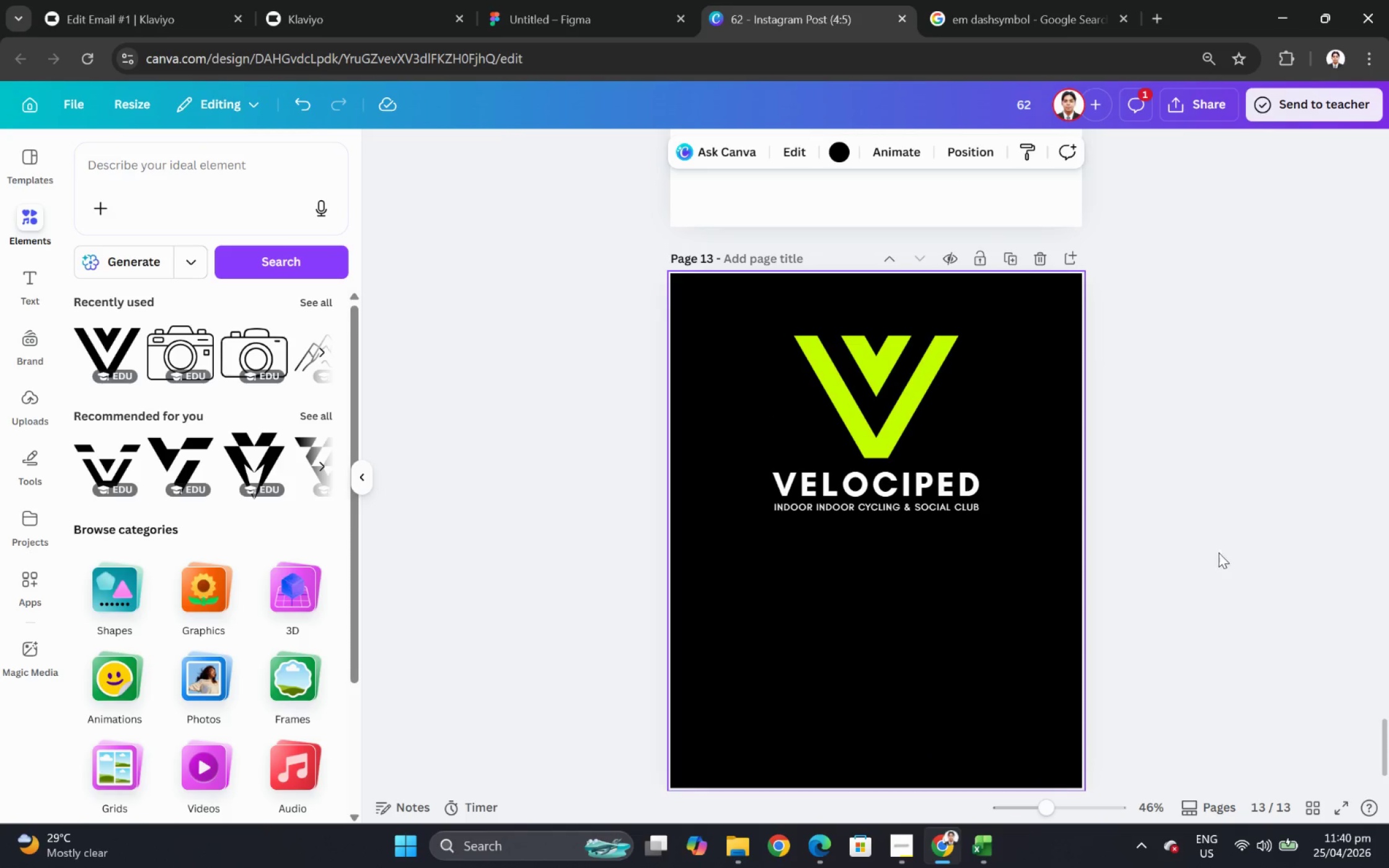 
left_click([884, 511])
 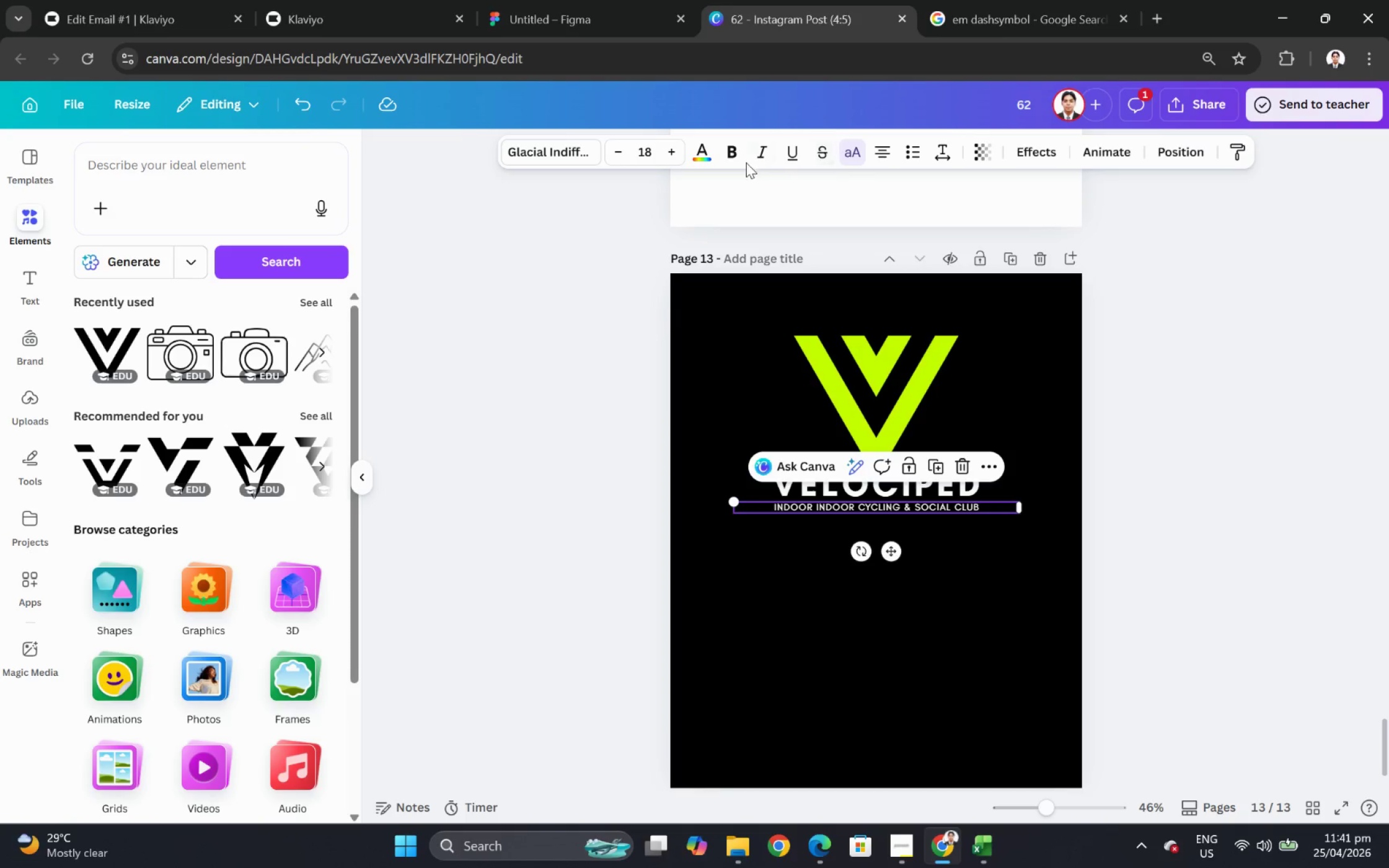 
left_click([708, 150])
 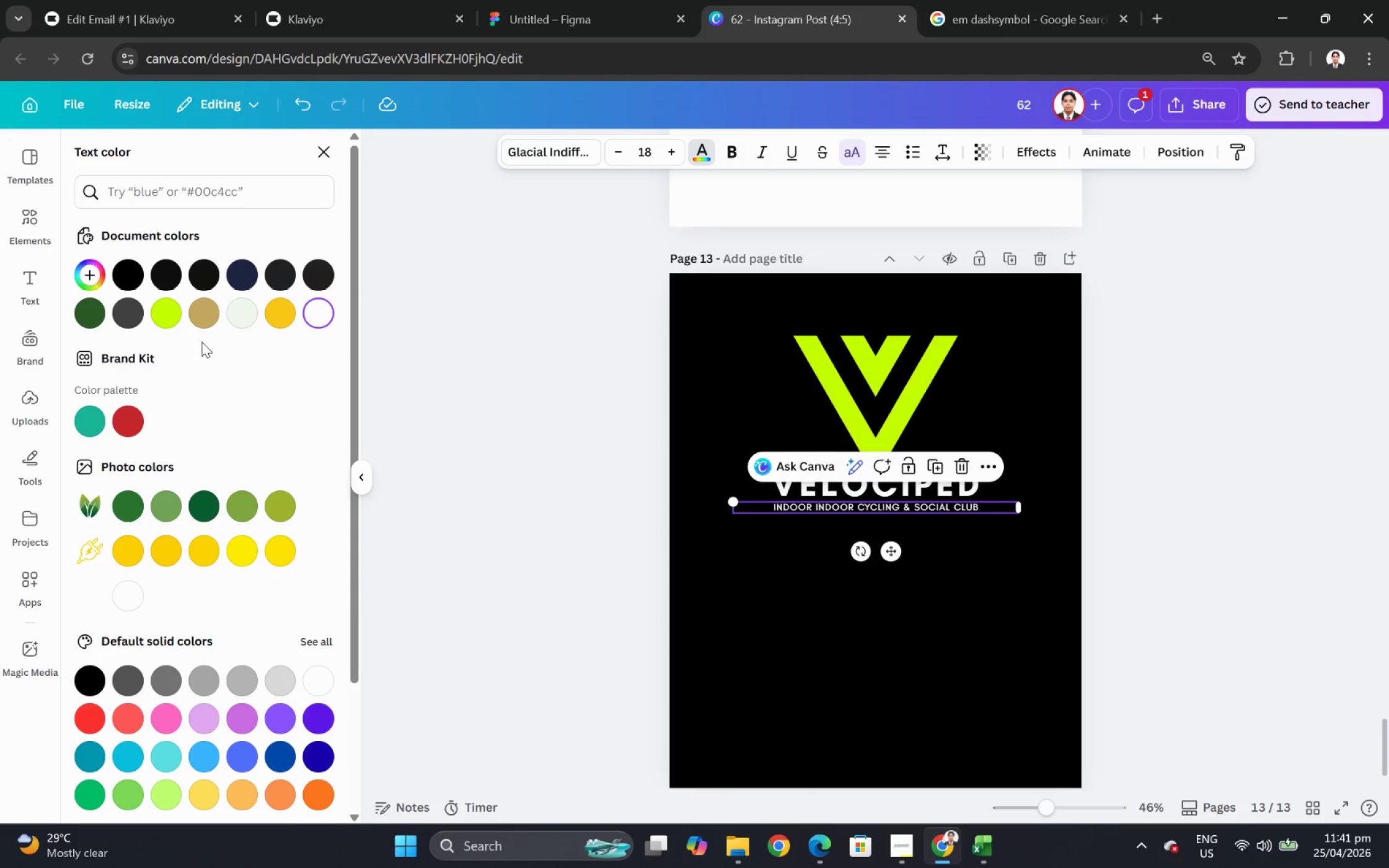 
left_click([167, 317])
 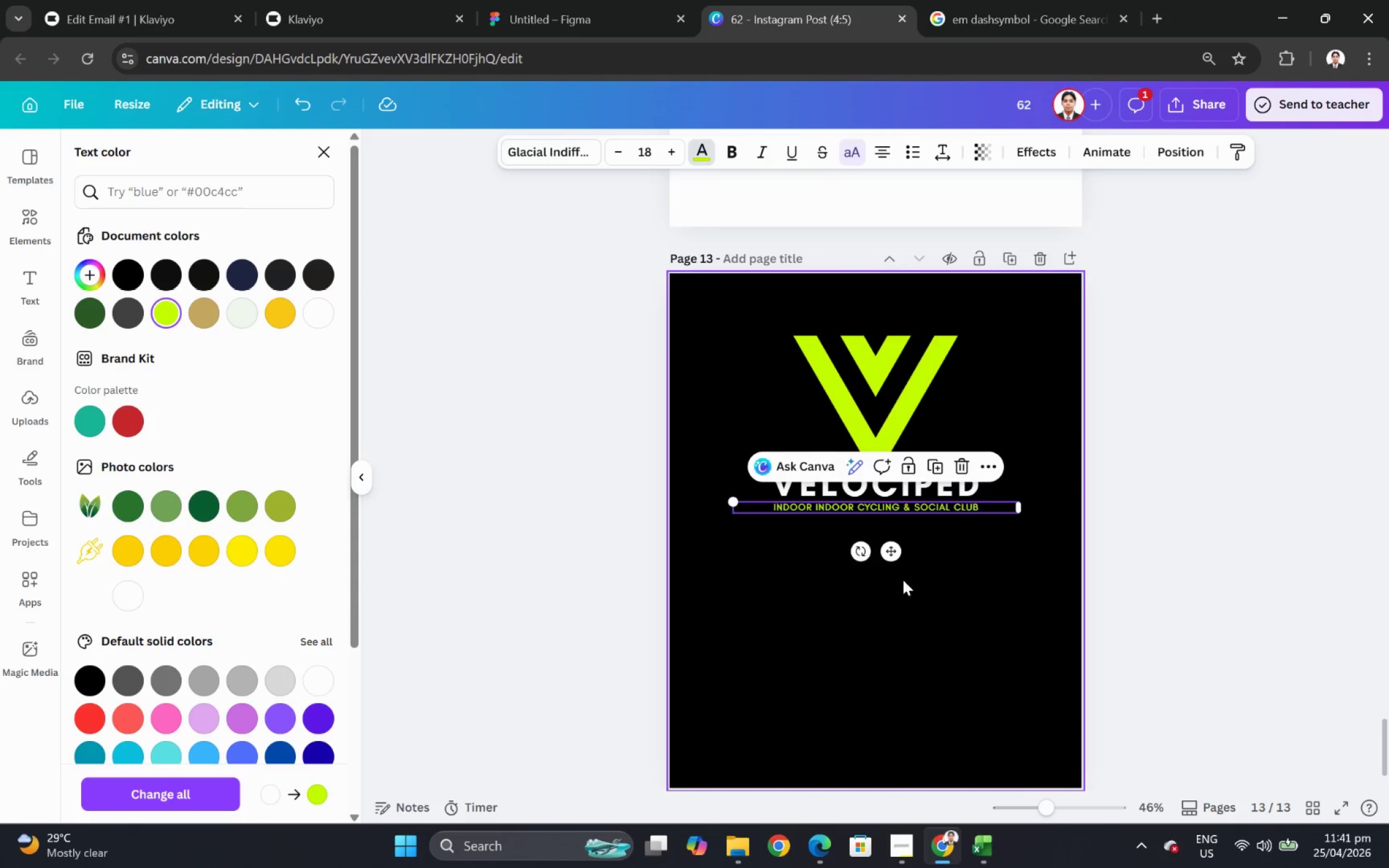 
left_click([948, 601])
 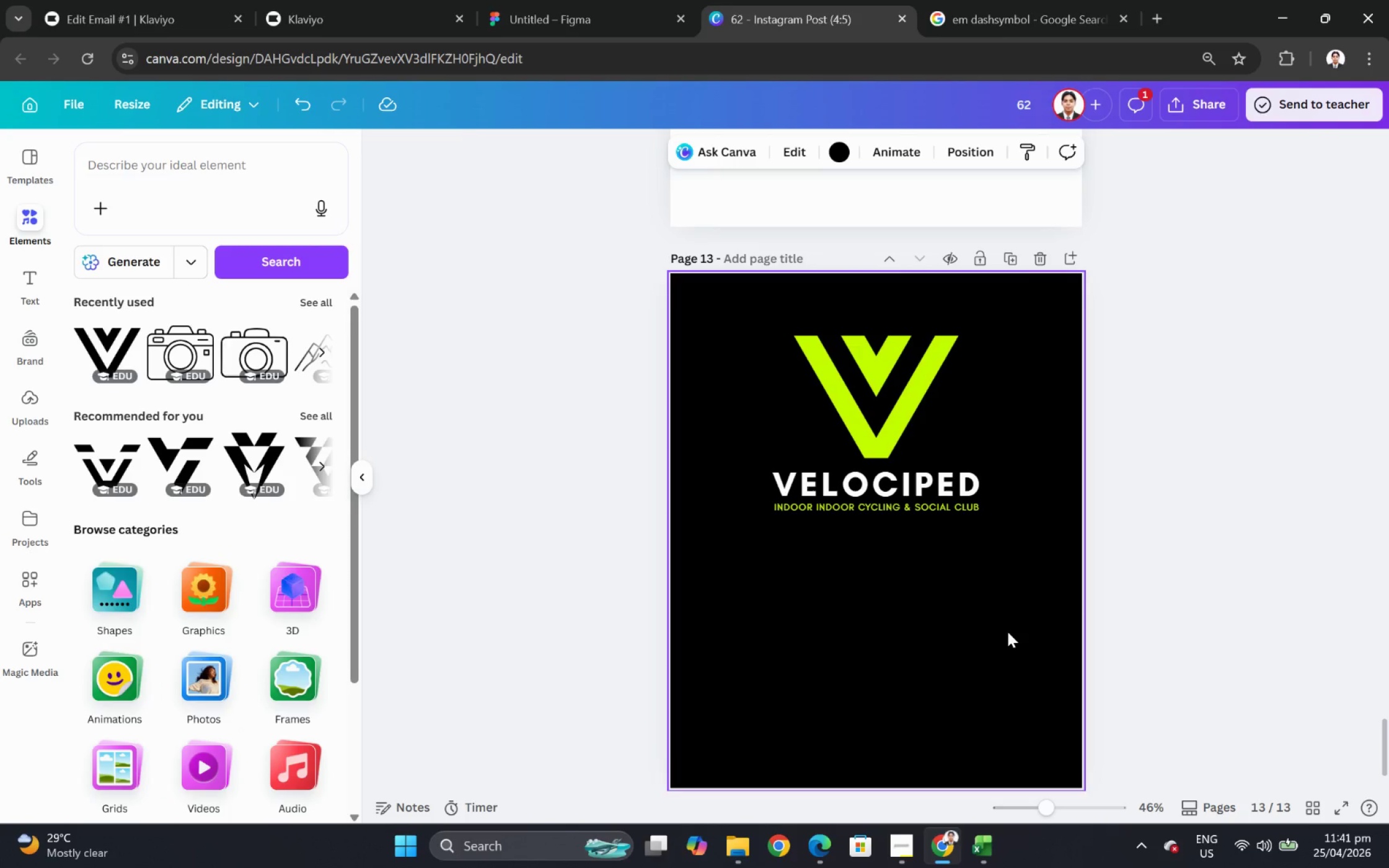 
hold_key(key=ControlLeft, duration=1.0)
scroll: coordinate [1007, 631], scroll_direction: down, amount: 4.0
 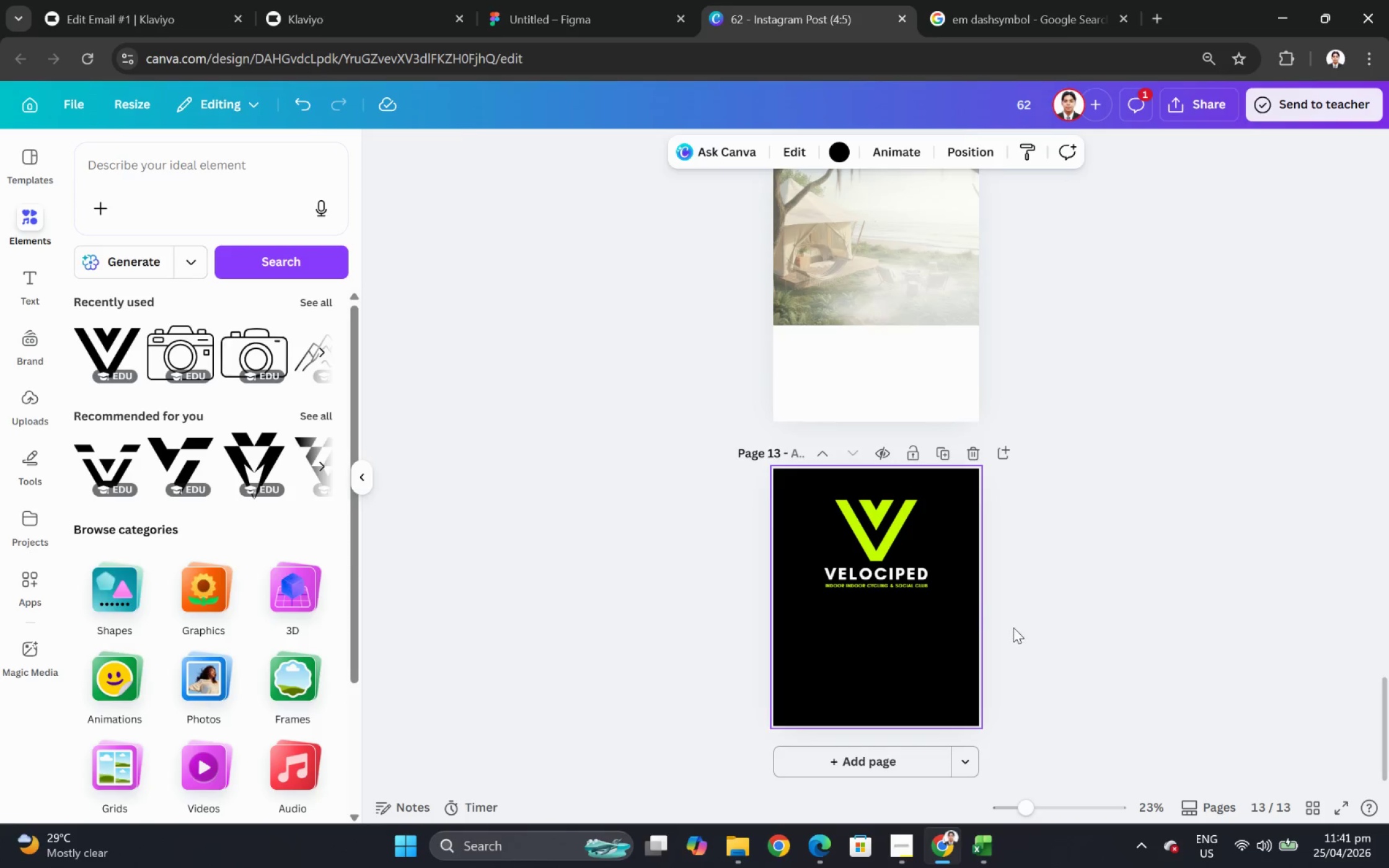 
scroll: coordinate [1013, 627], scroll_direction: up, amount: 3.0
 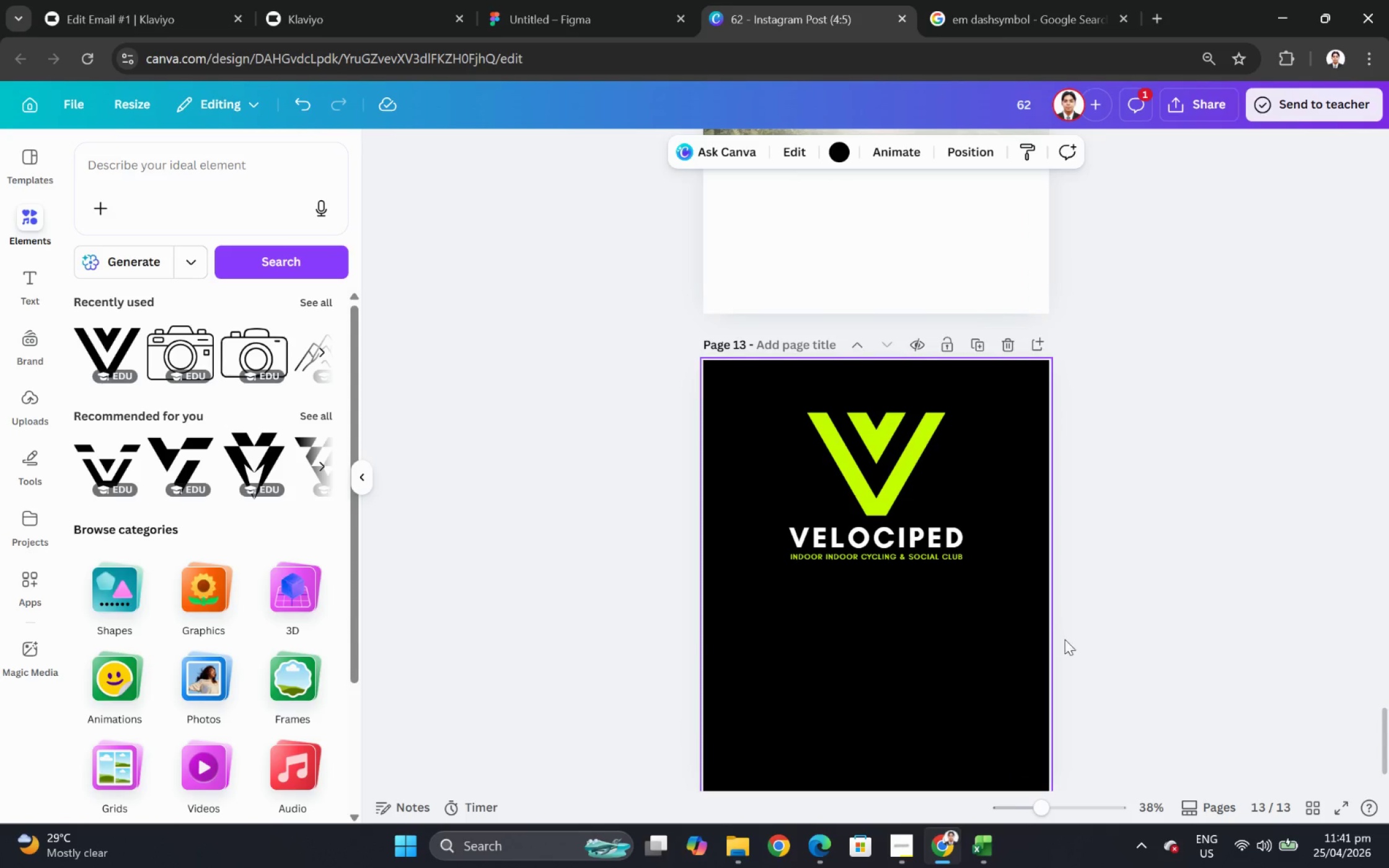 
hold_key(key=ControlLeft, duration=1.52)
scroll: coordinate [1057, 649], scroll_direction: up, amount: 2.0
 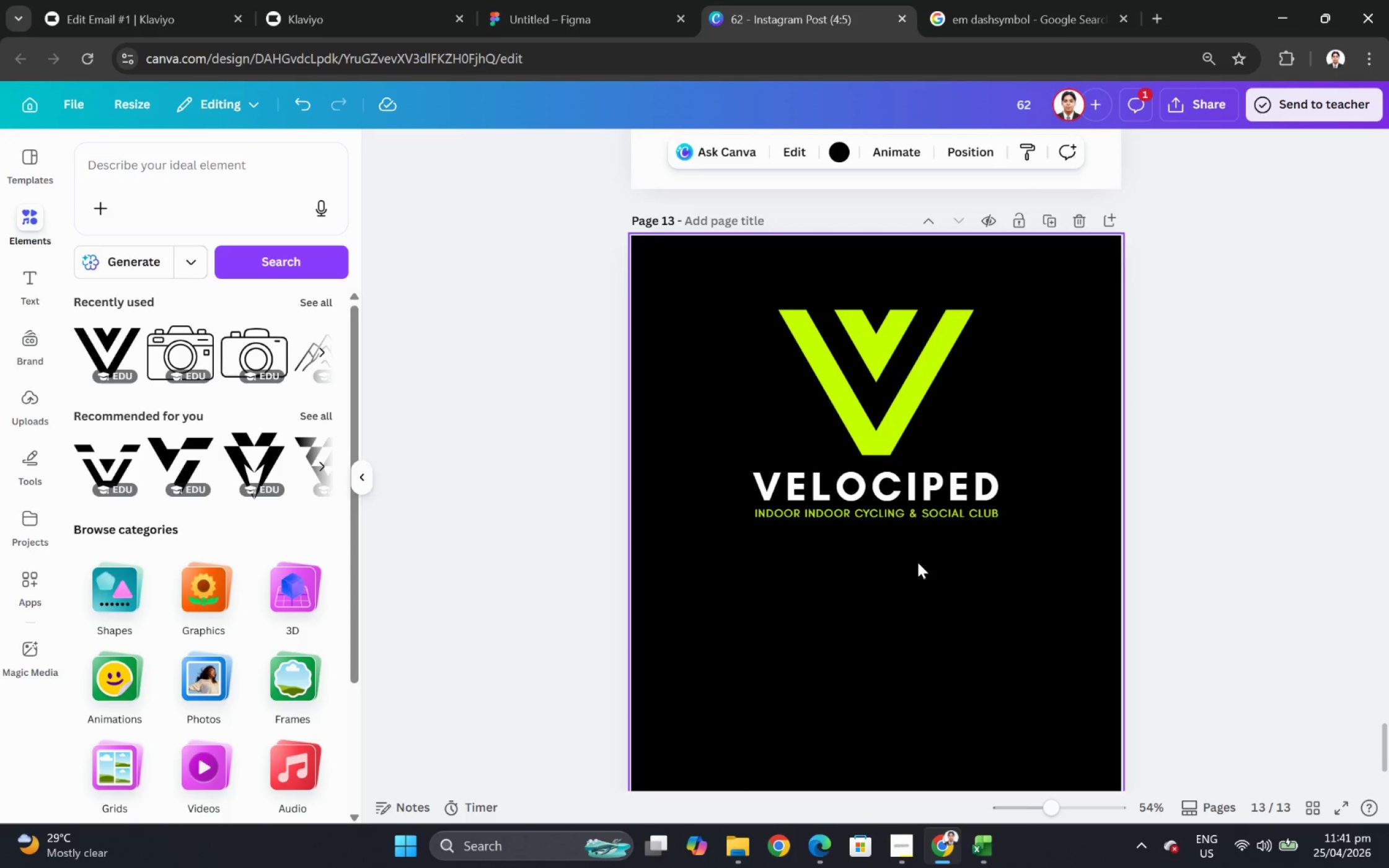 
wait(5.09)
 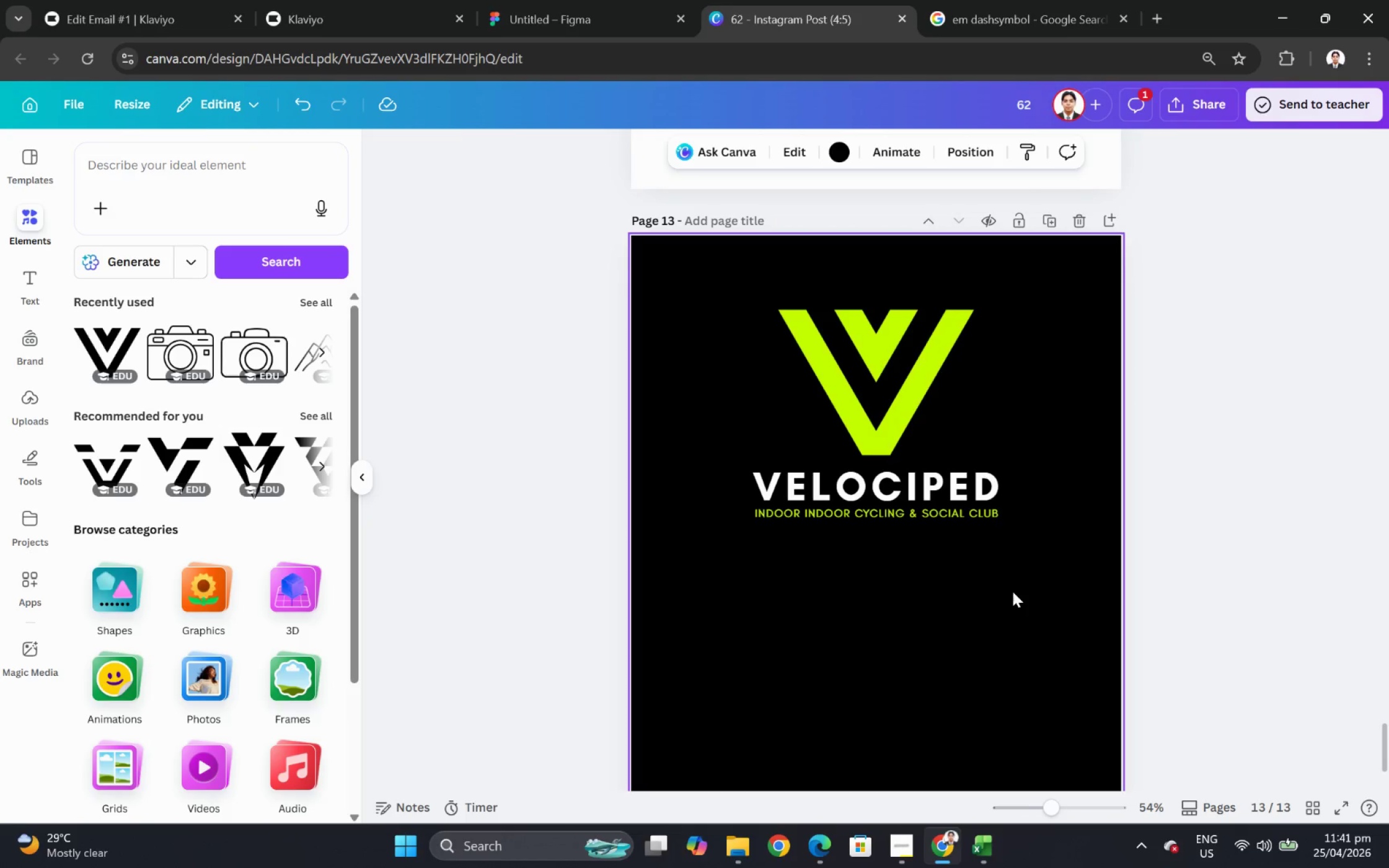 
hold_key(key=ControlLeft, duration=0.69)
scroll: coordinate [918, 558], scroll_direction: up, amount: 4.0
 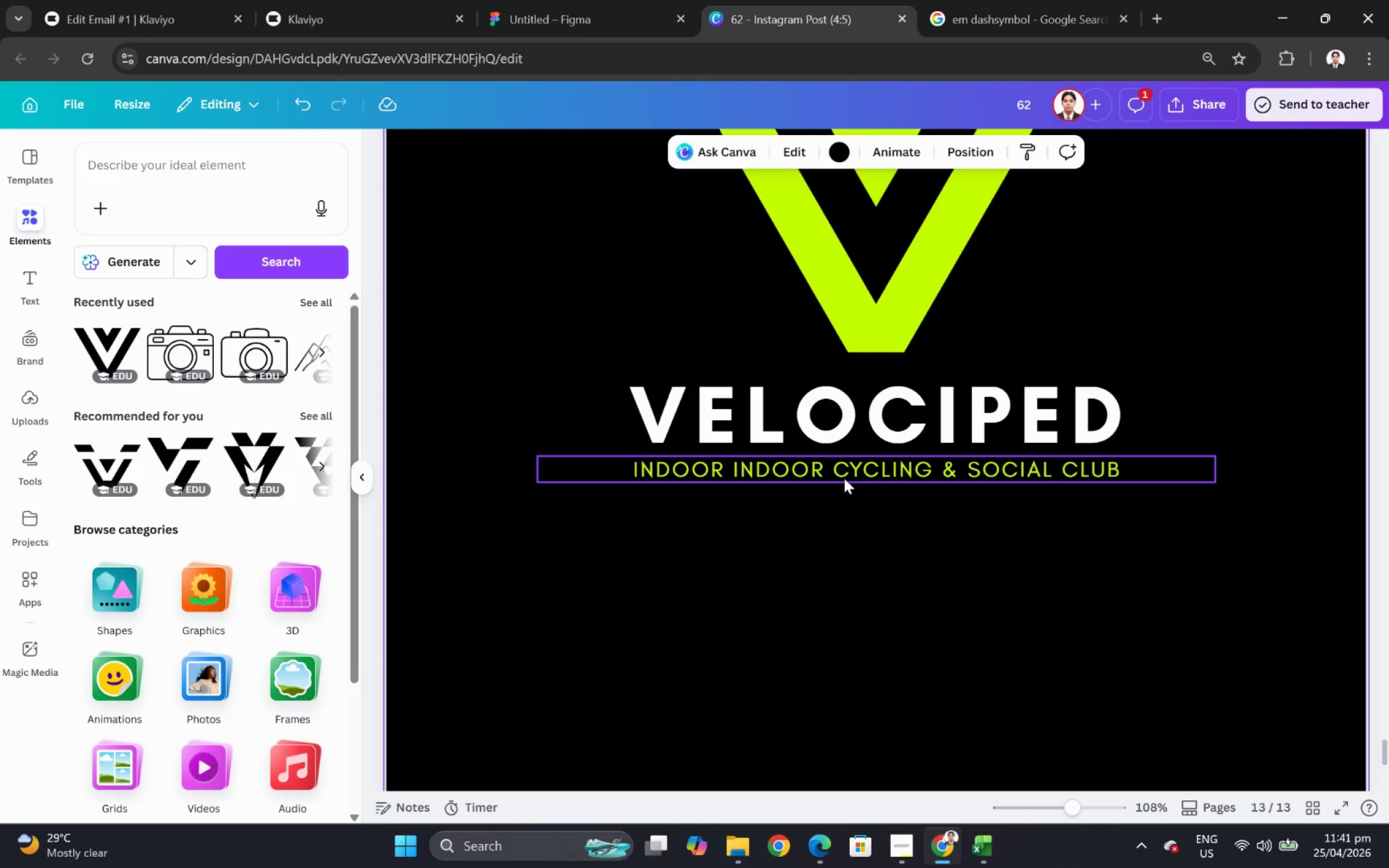 
left_click([844, 472])
 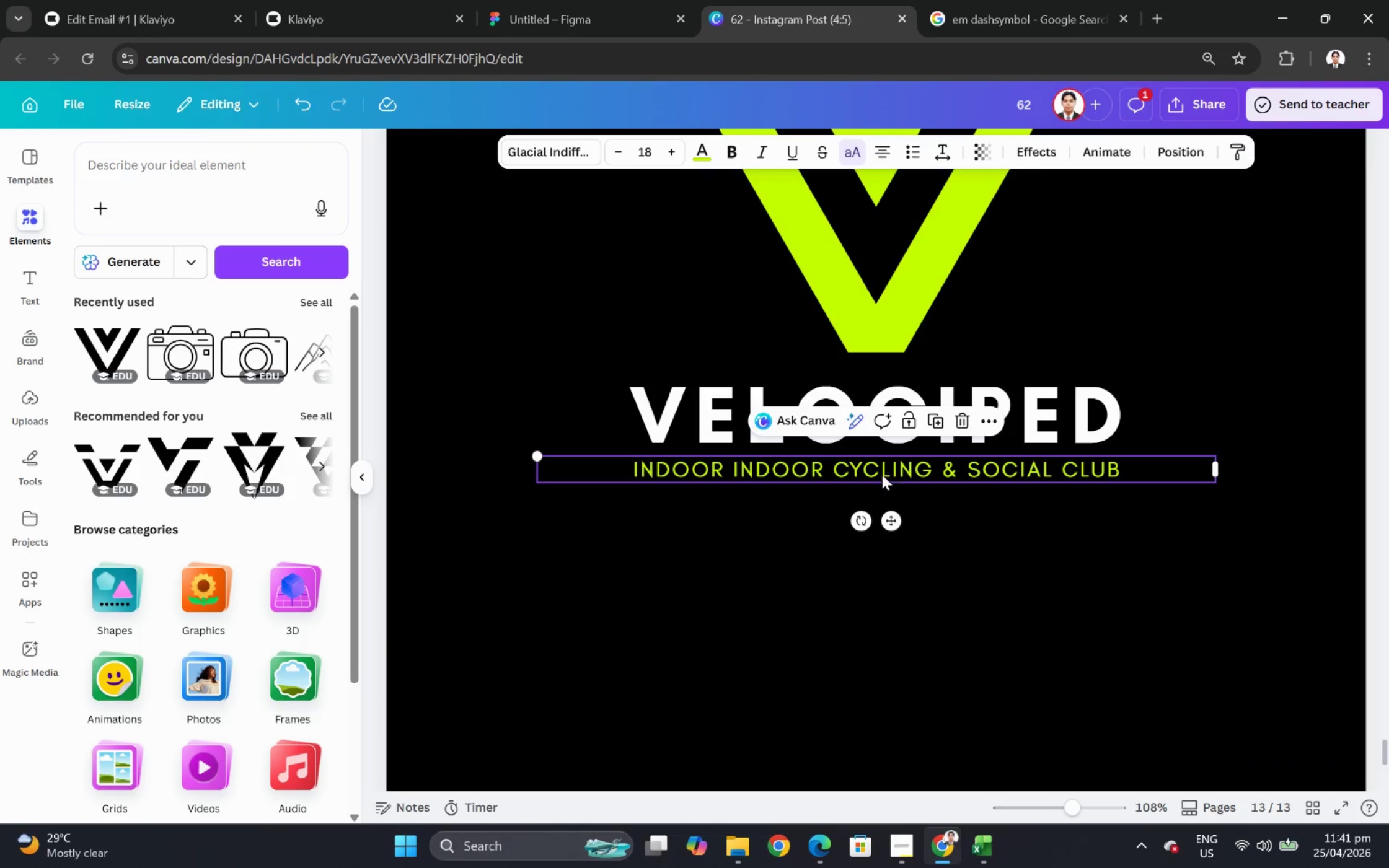 
left_click_drag(start_coordinate=[878, 466], to_coordinate=[880, 473])
 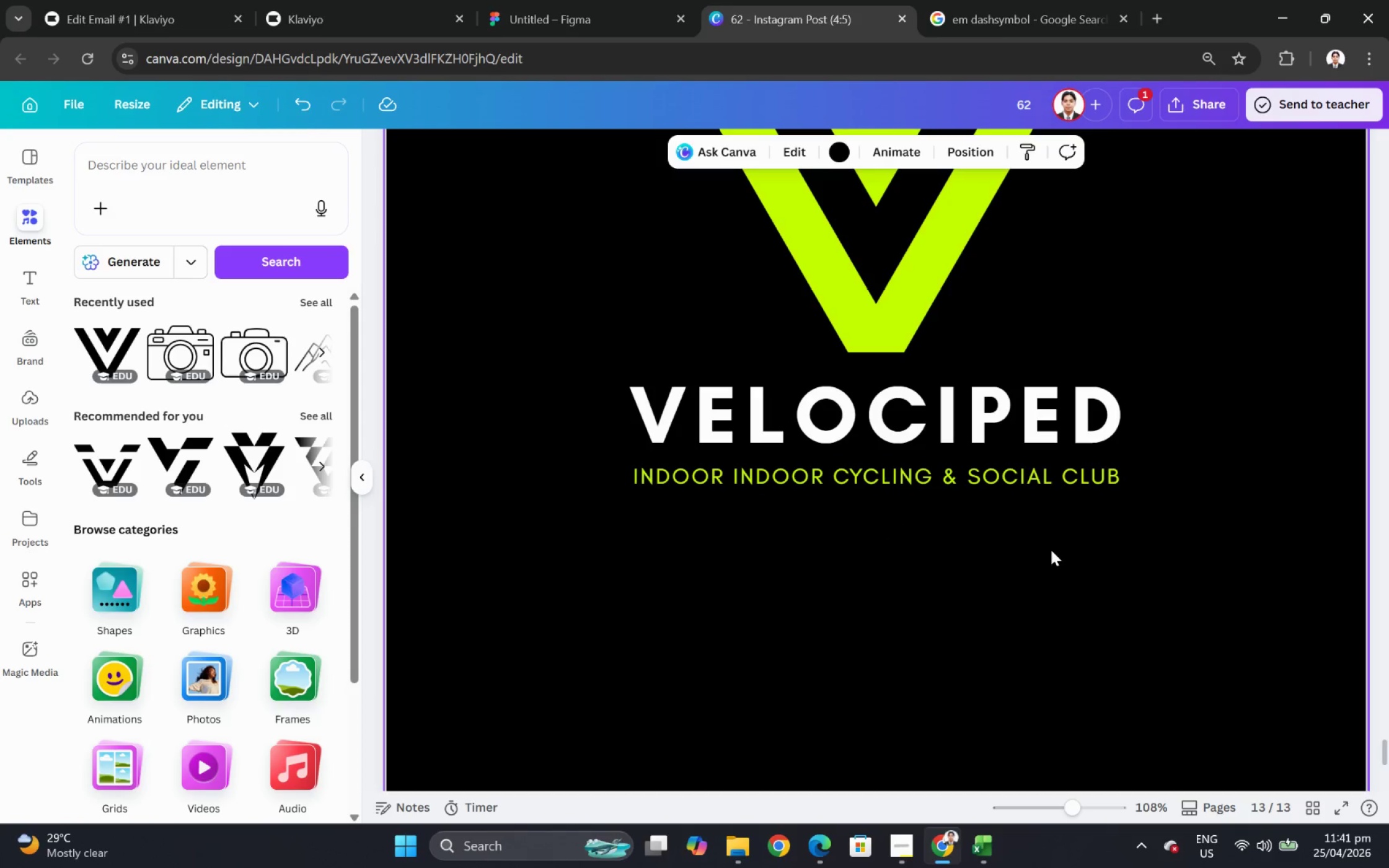 
hold_key(key=ControlLeft, duration=0.83)
scroll: coordinate [1074, 561], scroll_direction: down, amount: 6.0
 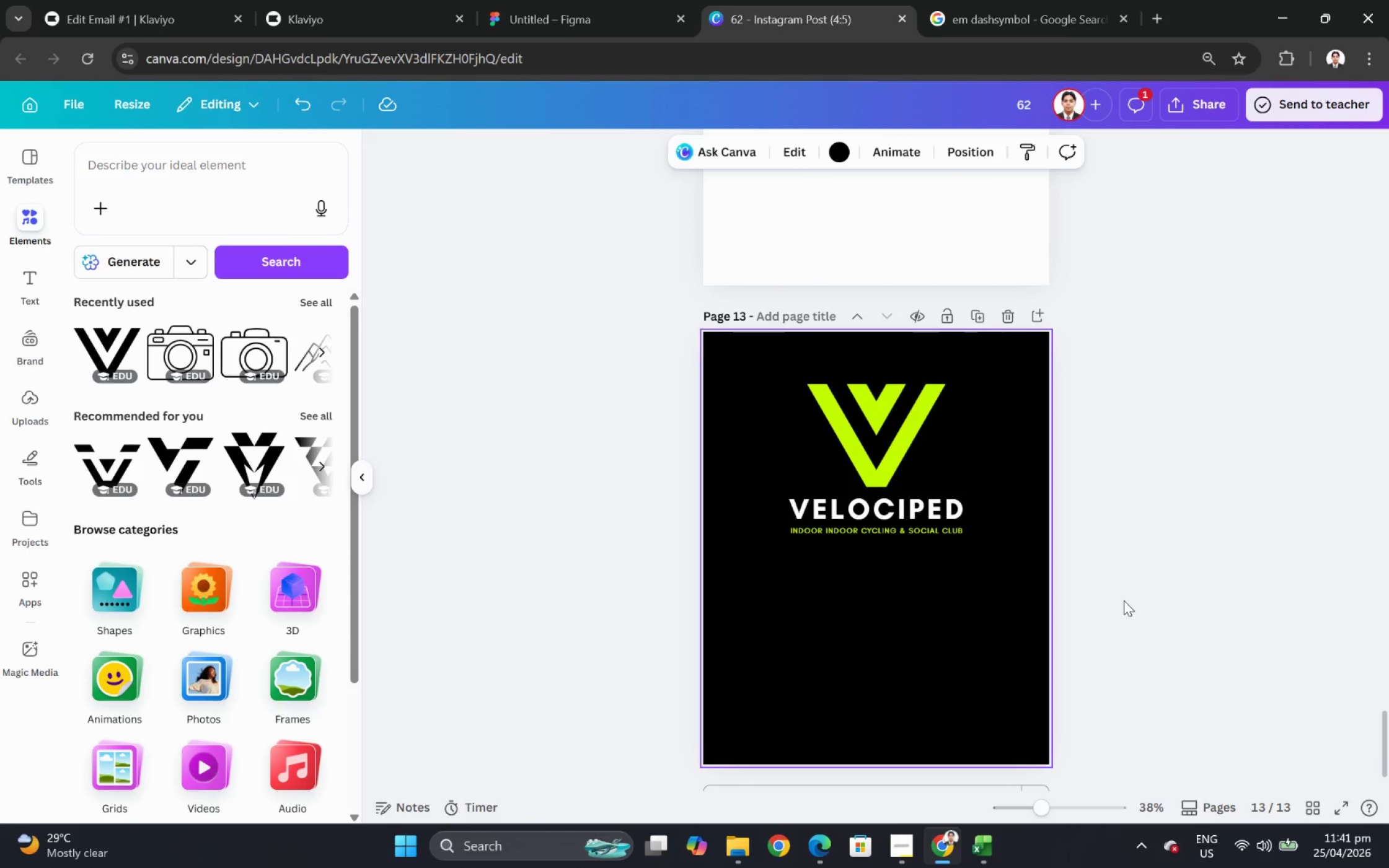 
hold_key(key=ControlLeft, duration=1.23)
scroll: coordinate [1125, 602], scroll_direction: down, amount: 4.0
 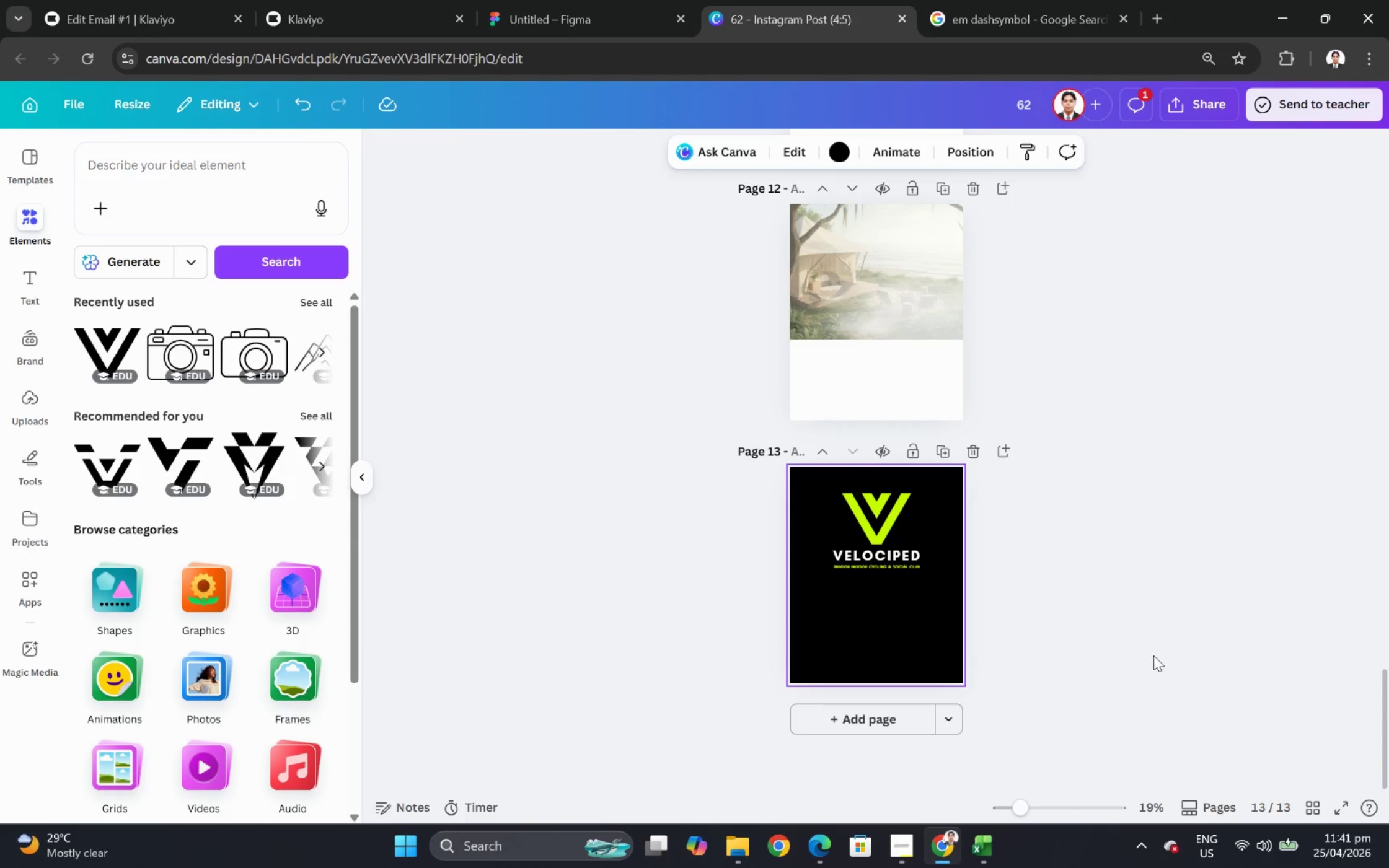 
scroll: coordinate [1170, 708], scroll_direction: up, amount: 3.0
 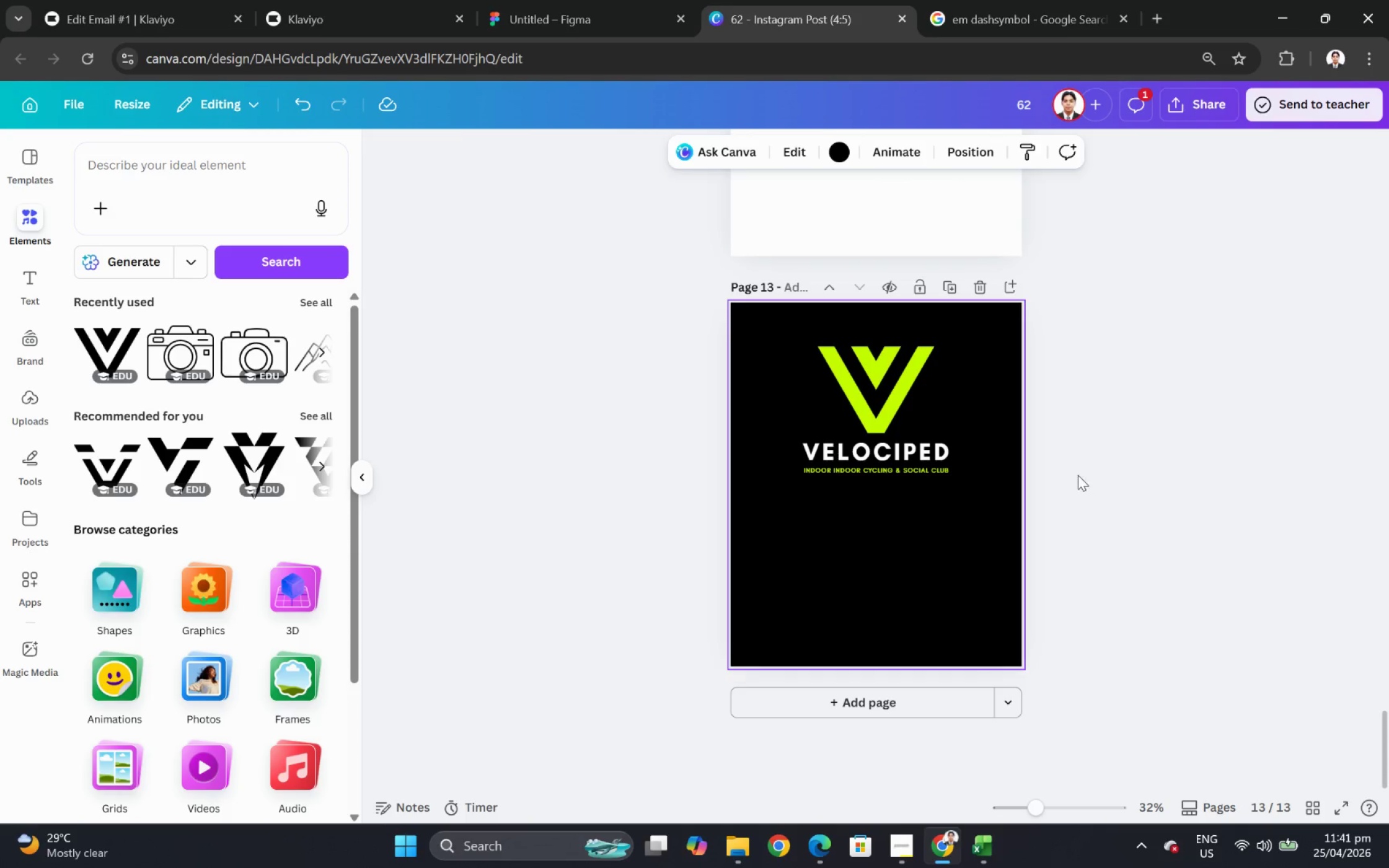 
left_click([1220, 107])
 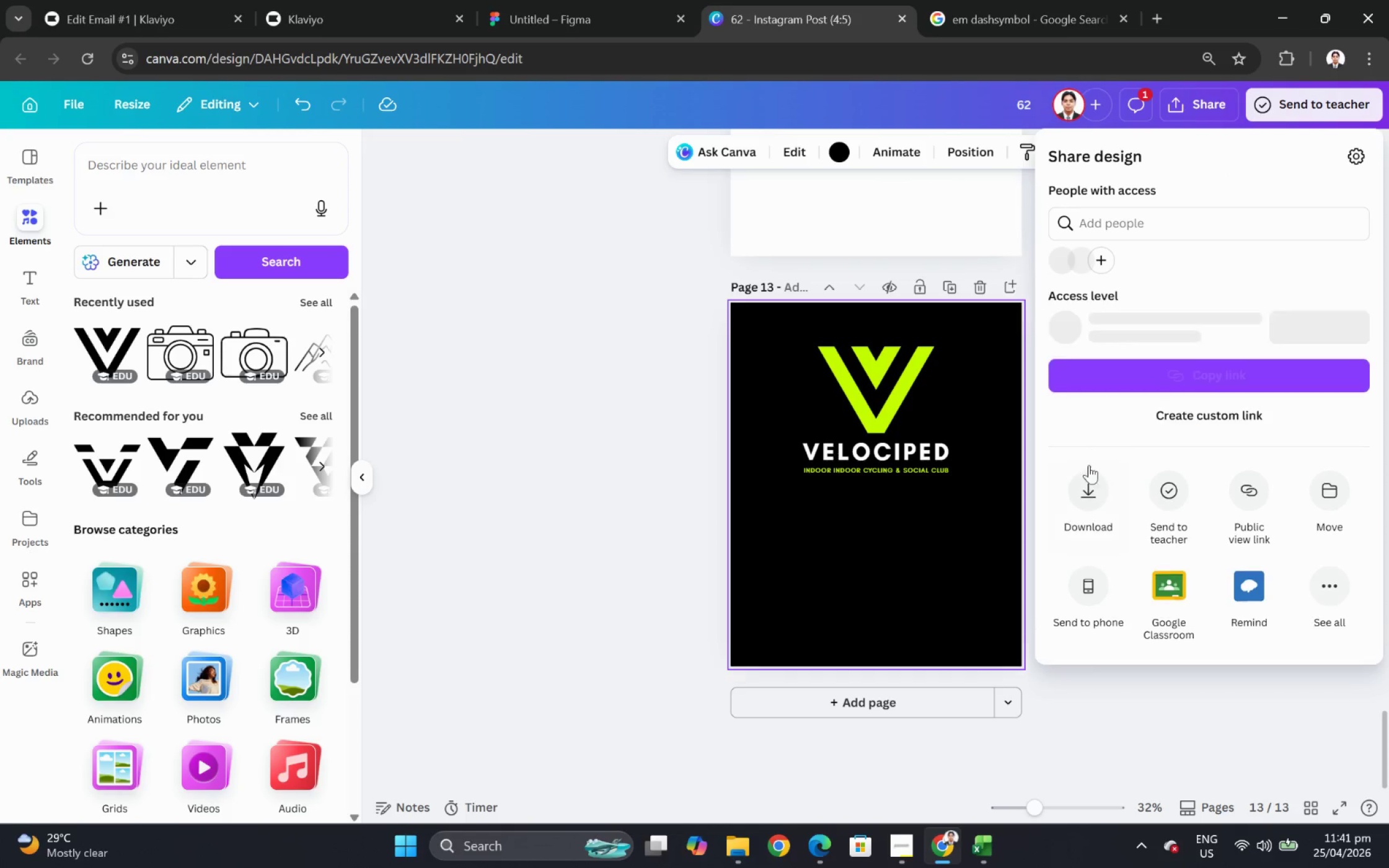 
left_click([1088, 503])
 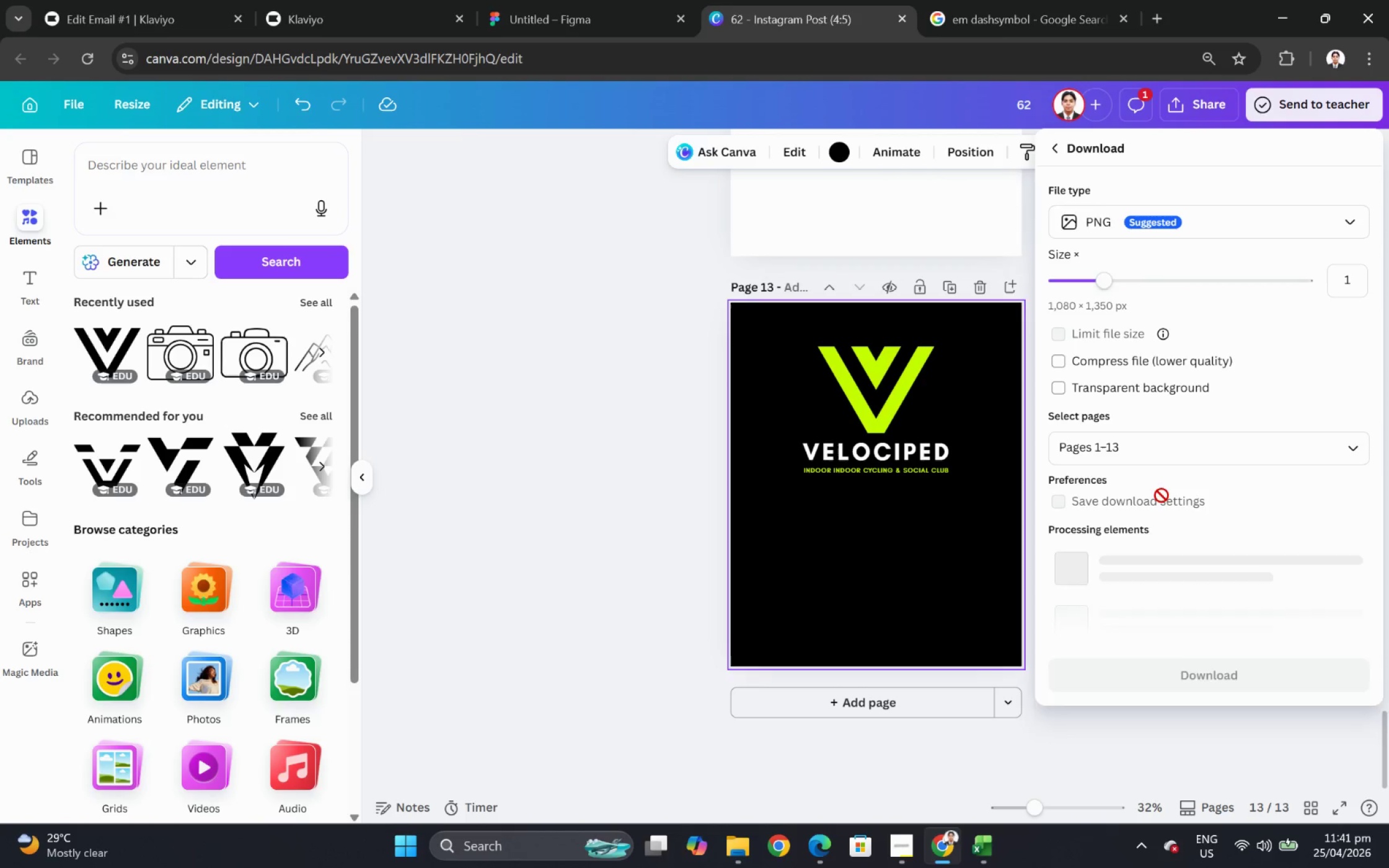 
left_click([1154, 457])
 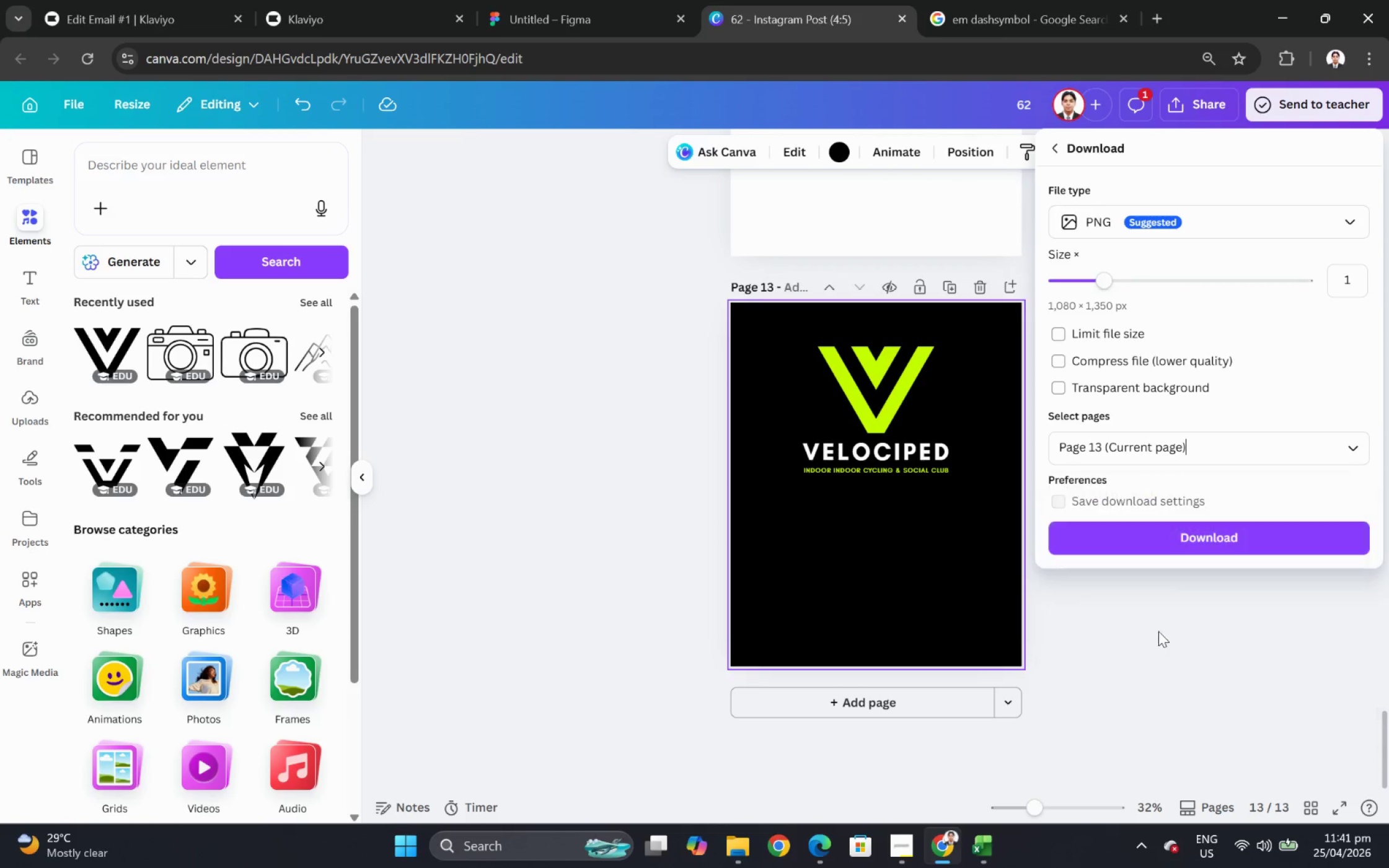 
left_click([1172, 546])
 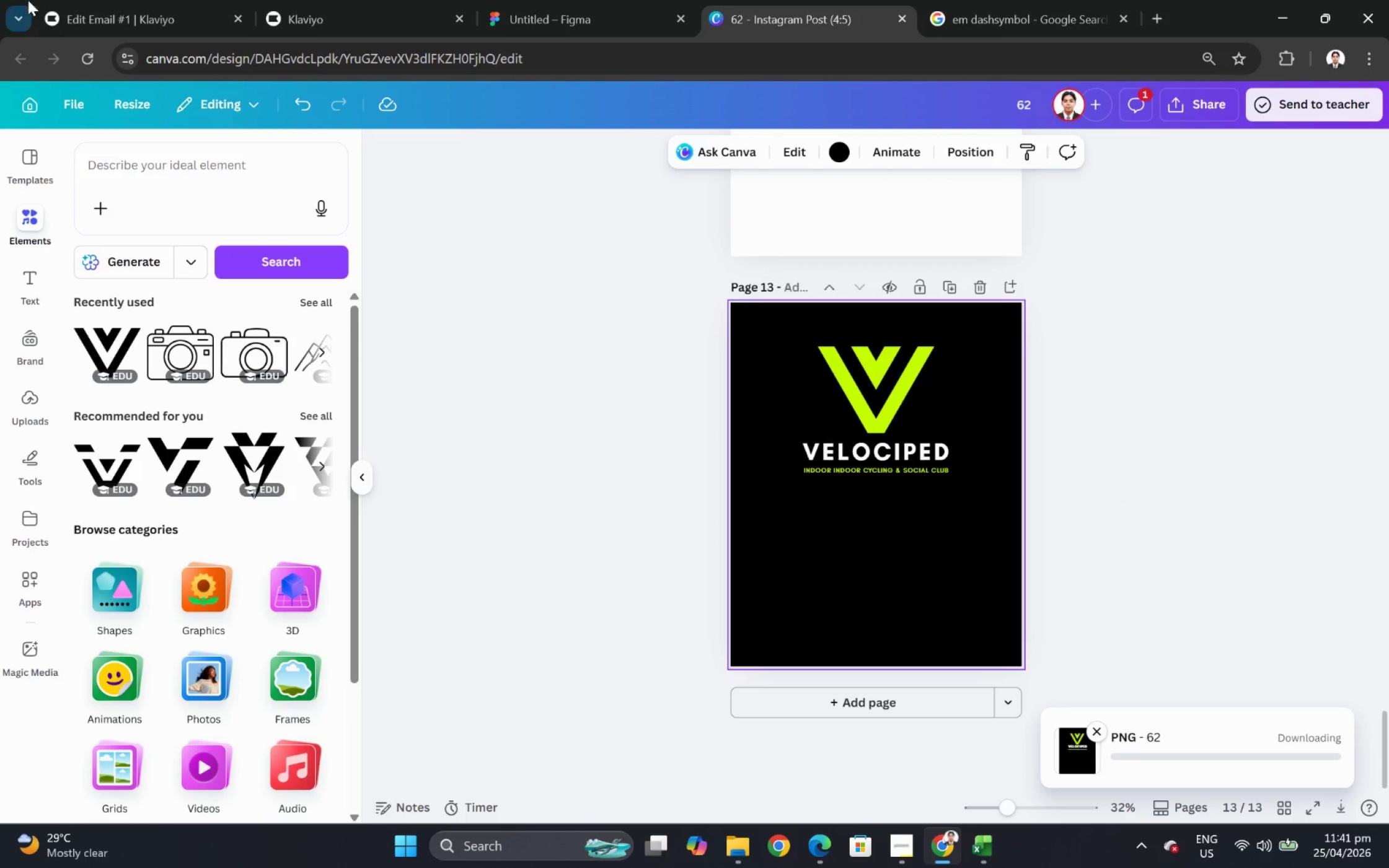 
left_click([75, 0])
 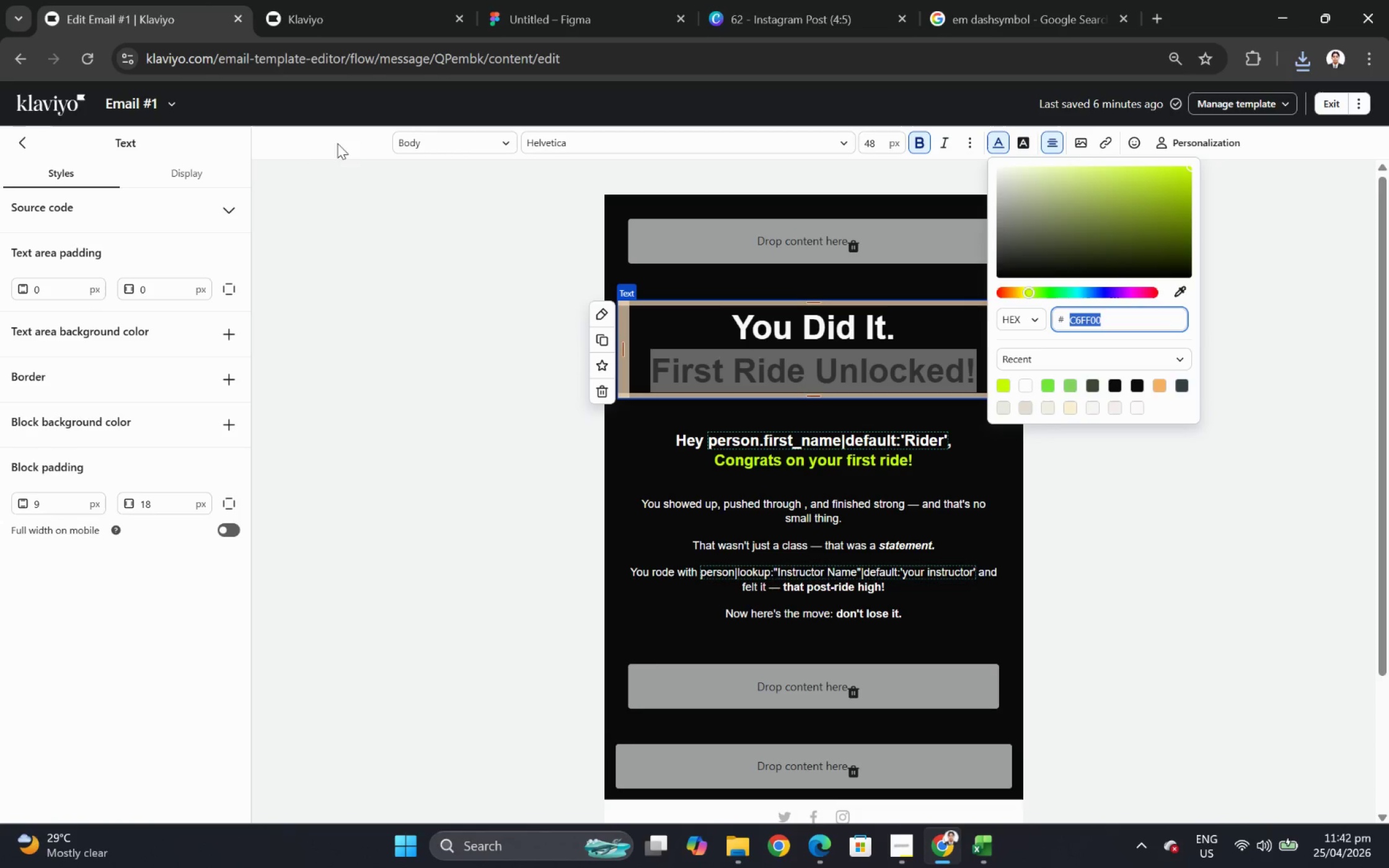 
wait(49.61)
 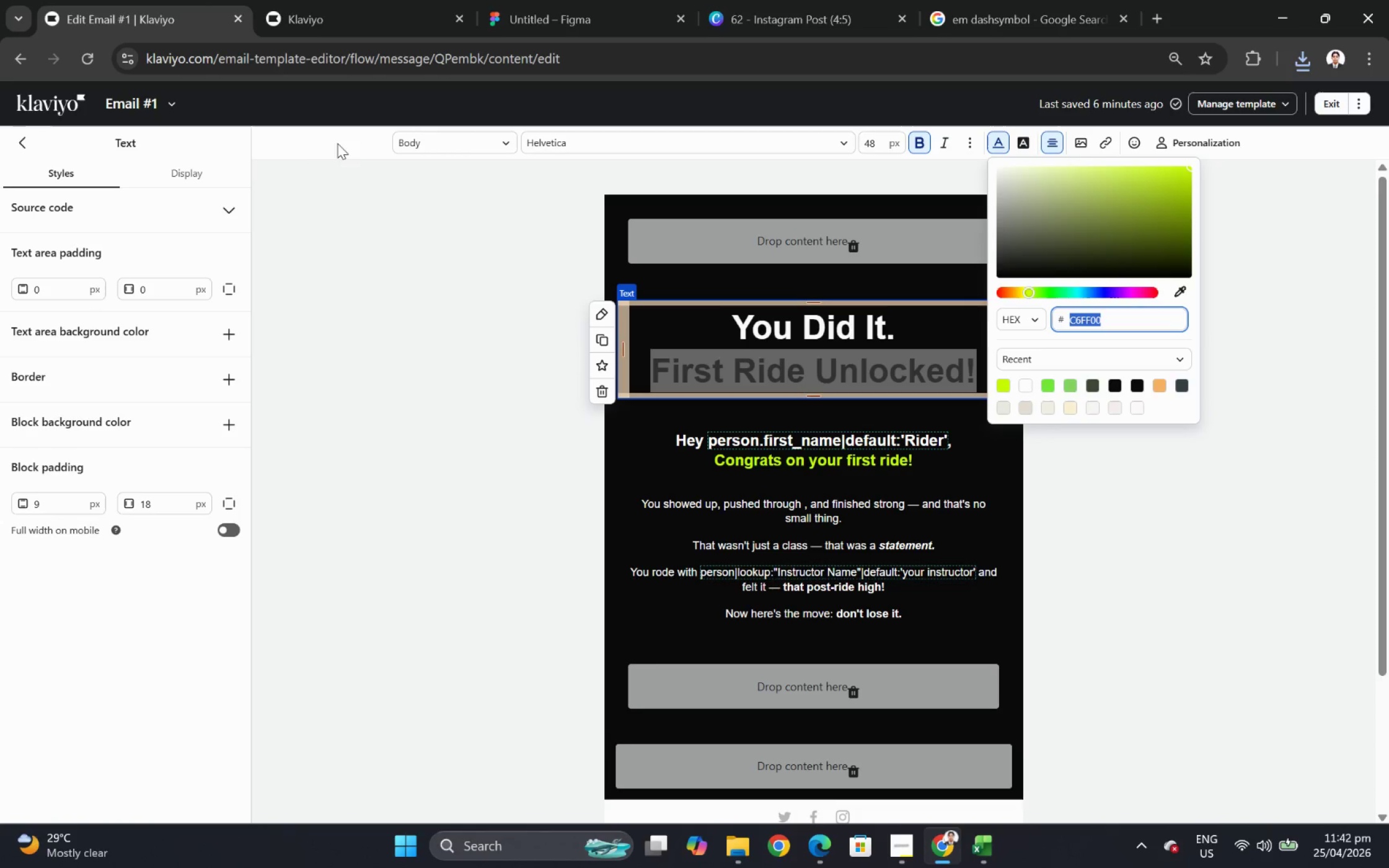 
left_click([950, 375])
 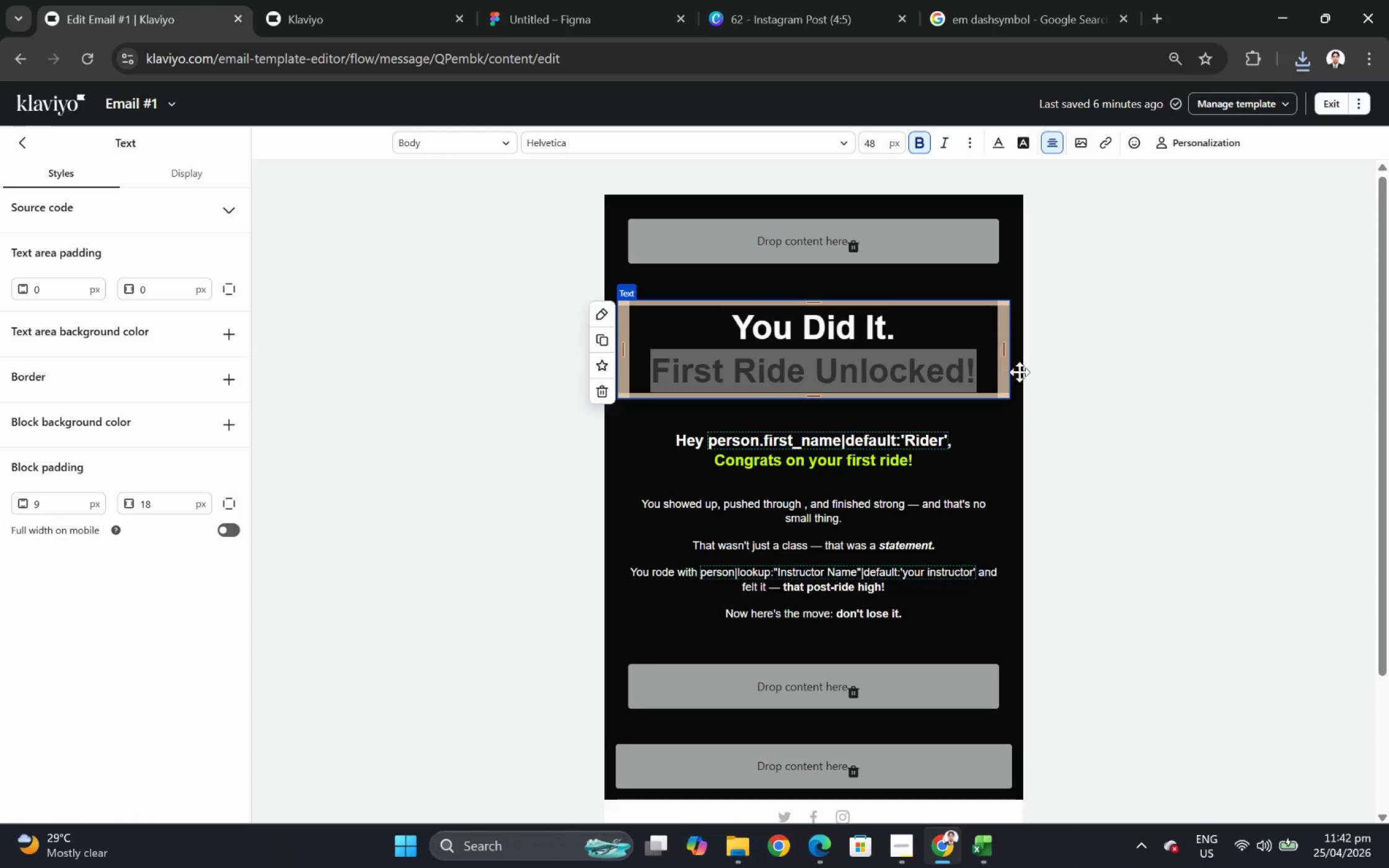 
left_click([1063, 391])
 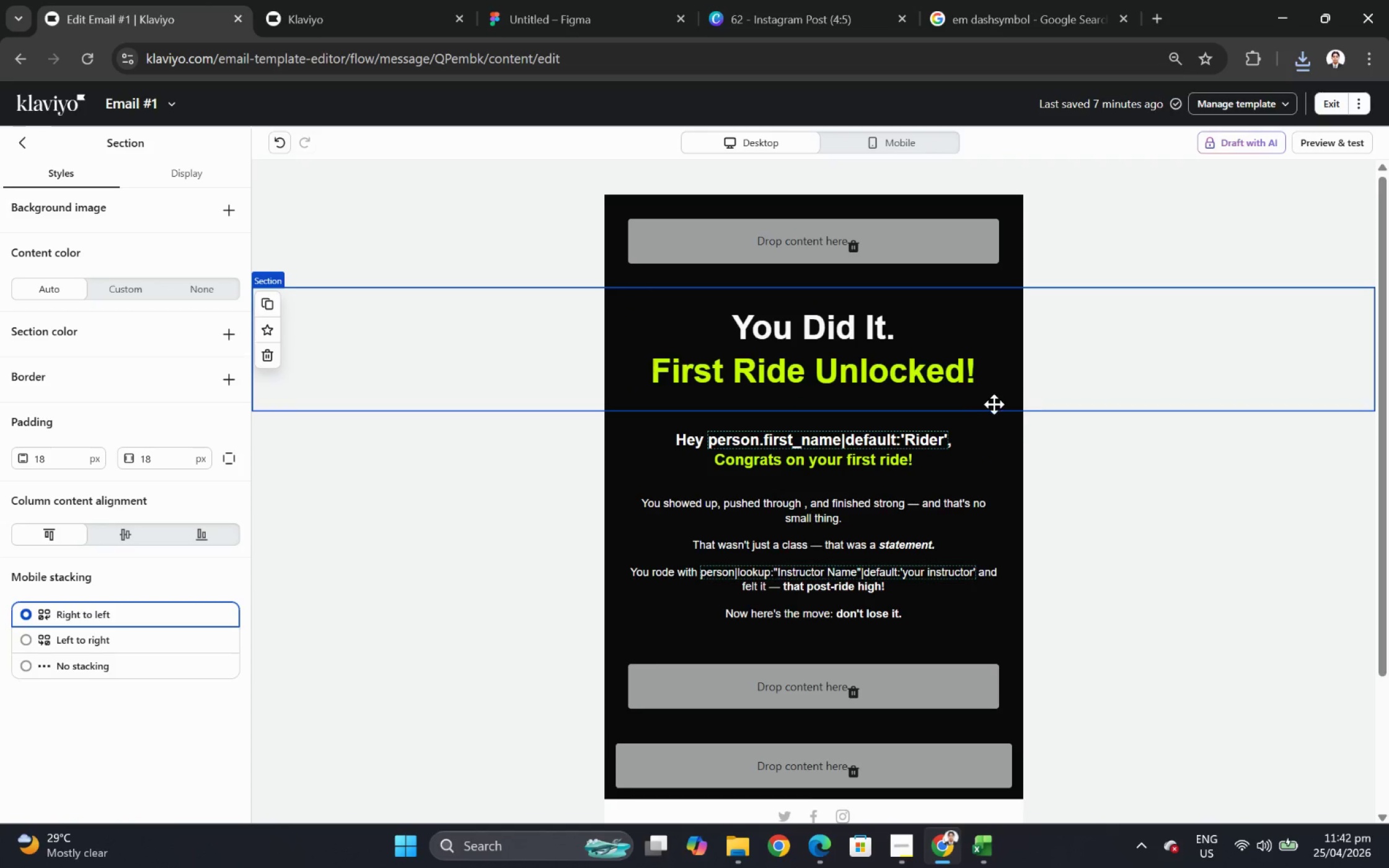 
wait(5.48)
 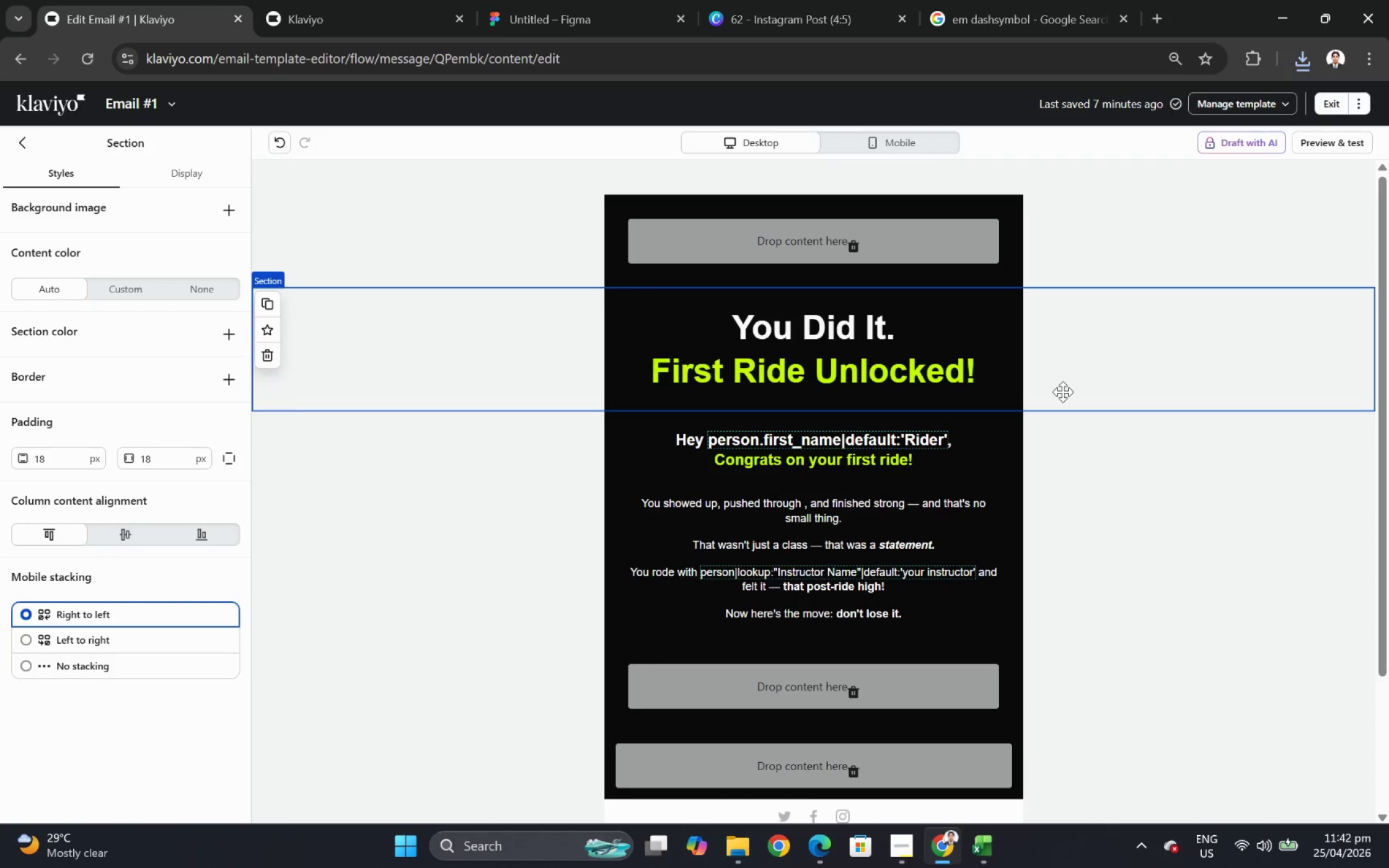 
hold_key(key=ControlLeft, duration=0.35)
scroll: coordinate [968, 577], scroll_direction: up, amount: 4.0
 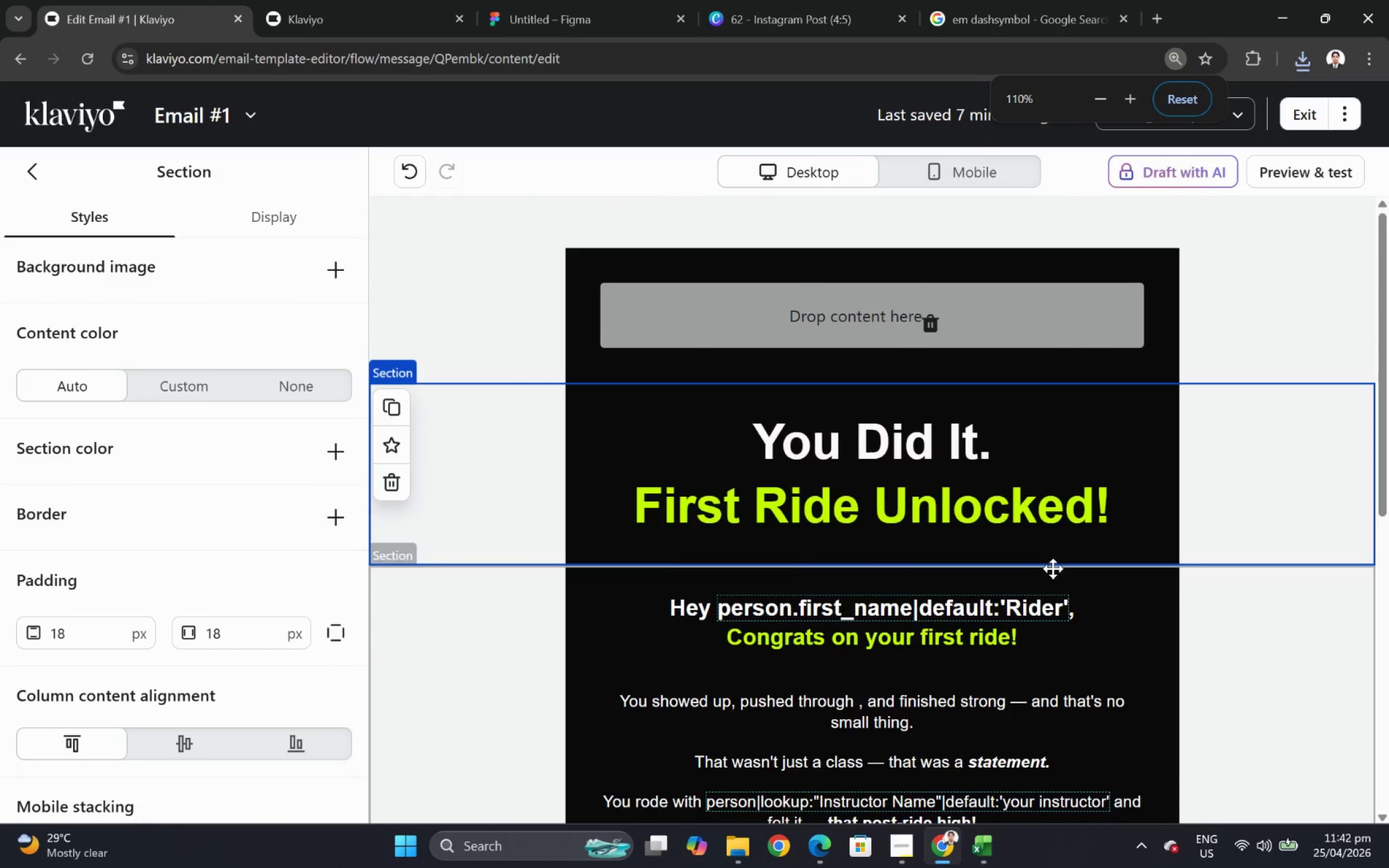 
hold_key(key=ControlLeft, duration=0.38)
 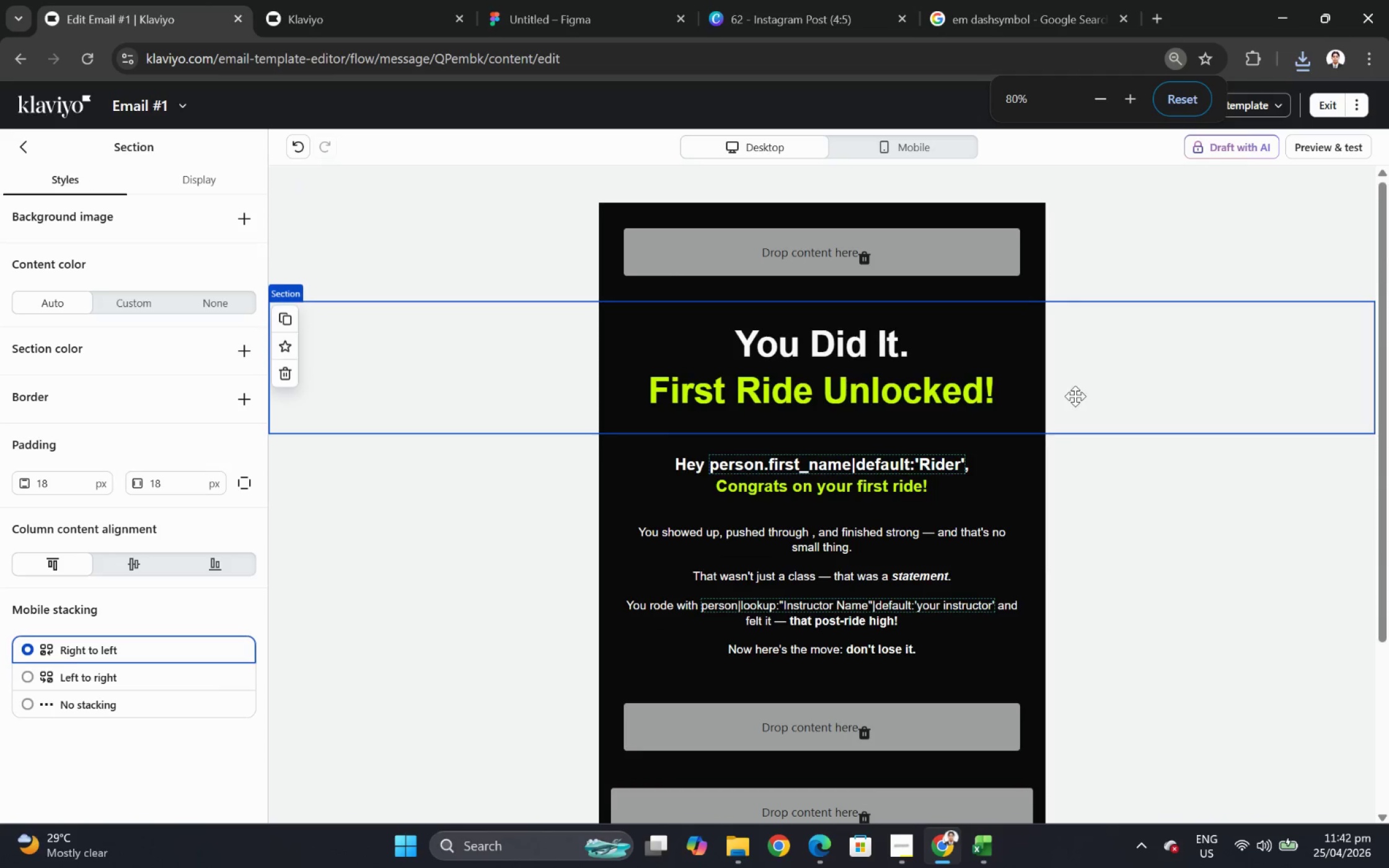 
scroll: coordinate [1063, 568], scroll_direction: down, amount: 4.0
 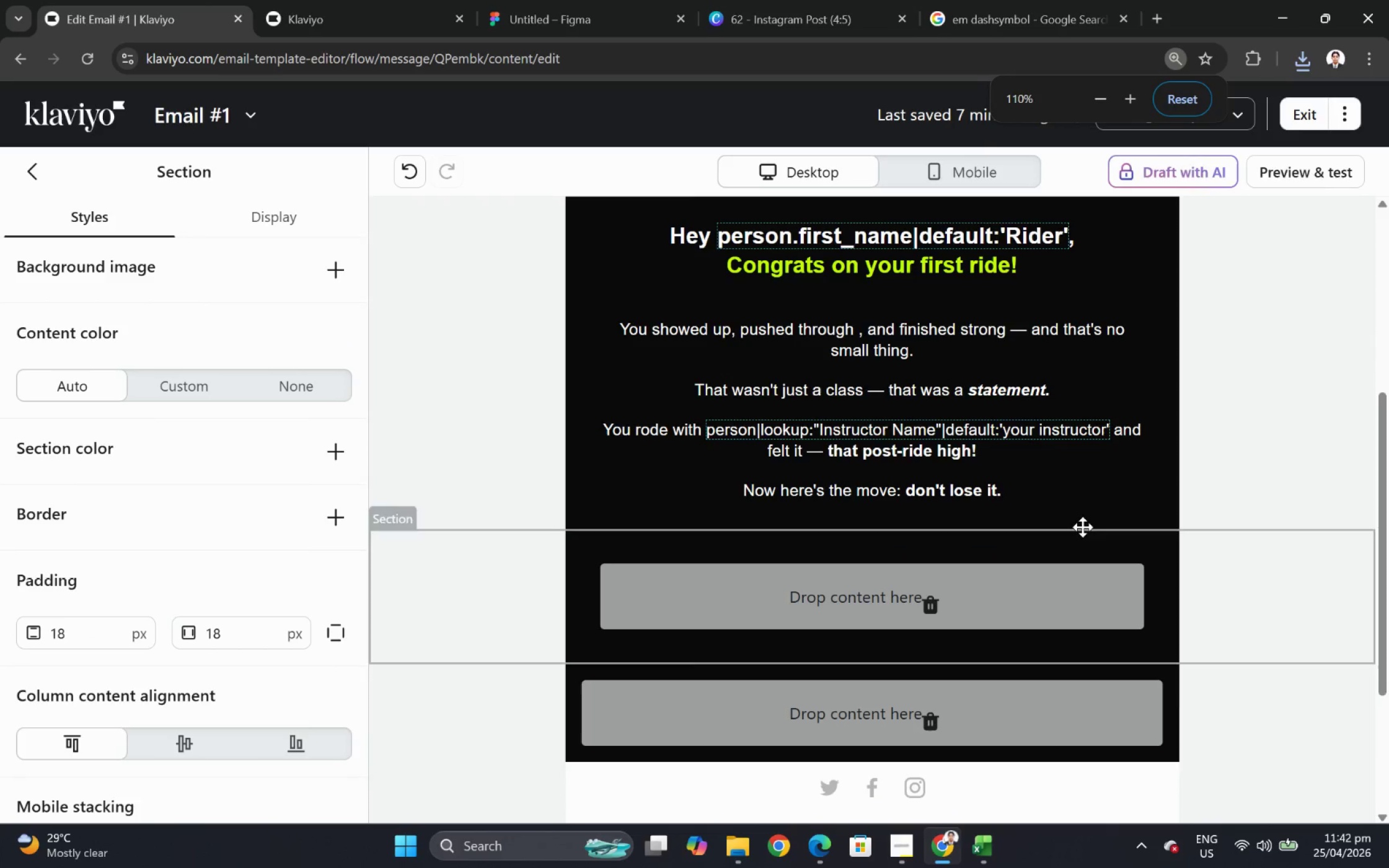 
scroll: coordinate [1090, 384], scroll_direction: none, amount: 0.0
 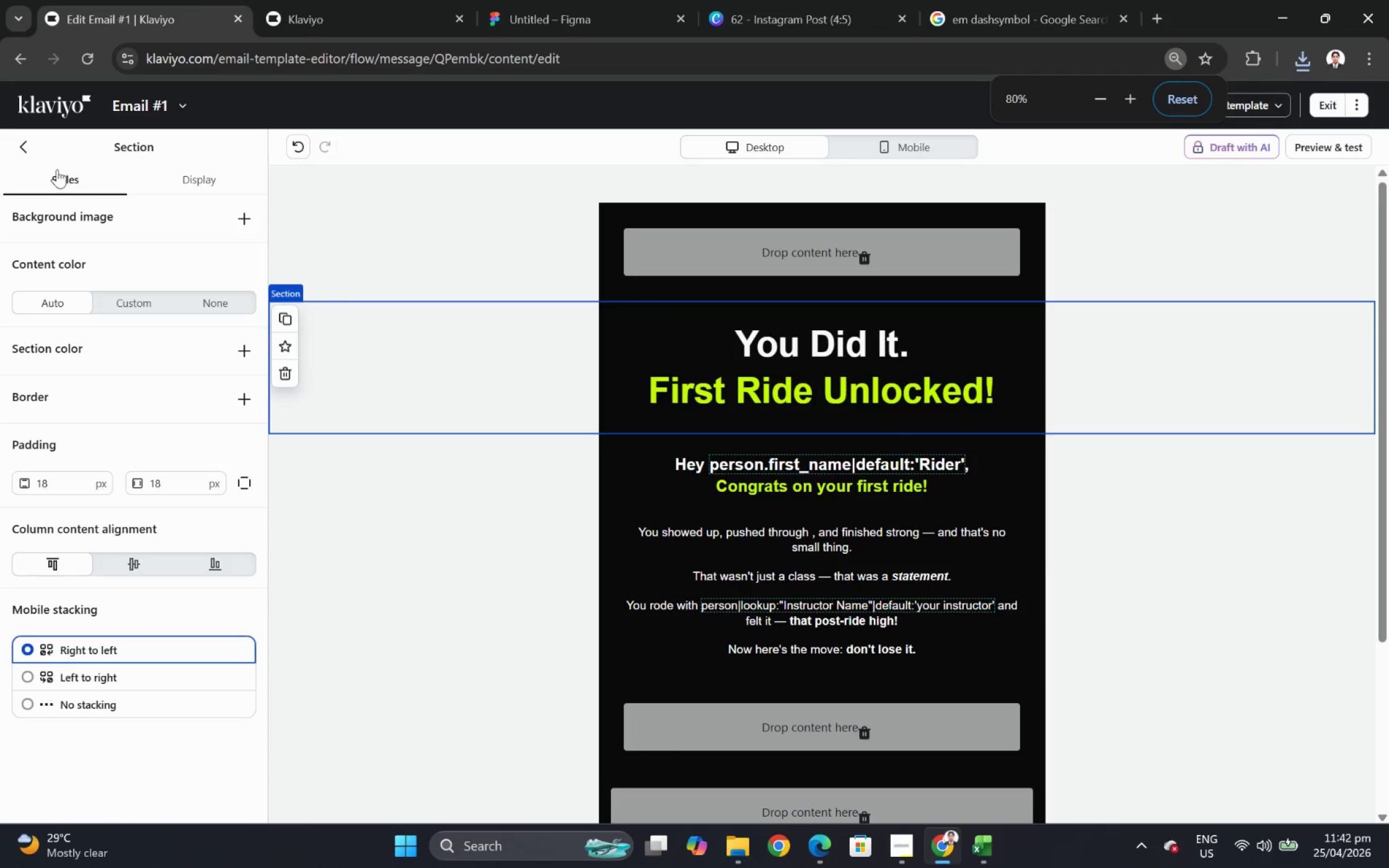 
left_click([33, 152])
 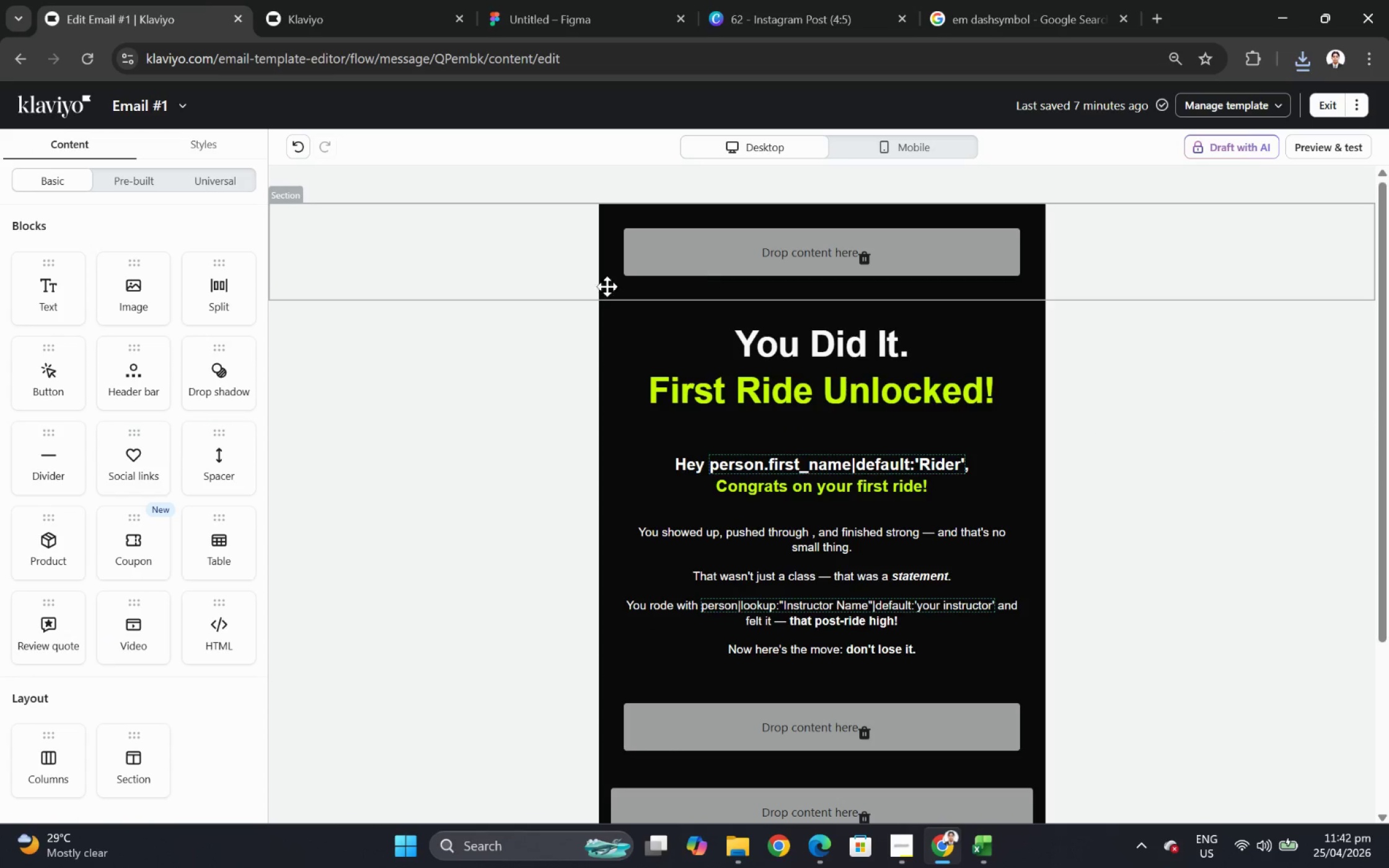 
left_click_drag(start_coordinate=[128, 287], to_coordinate=[774, 266])
 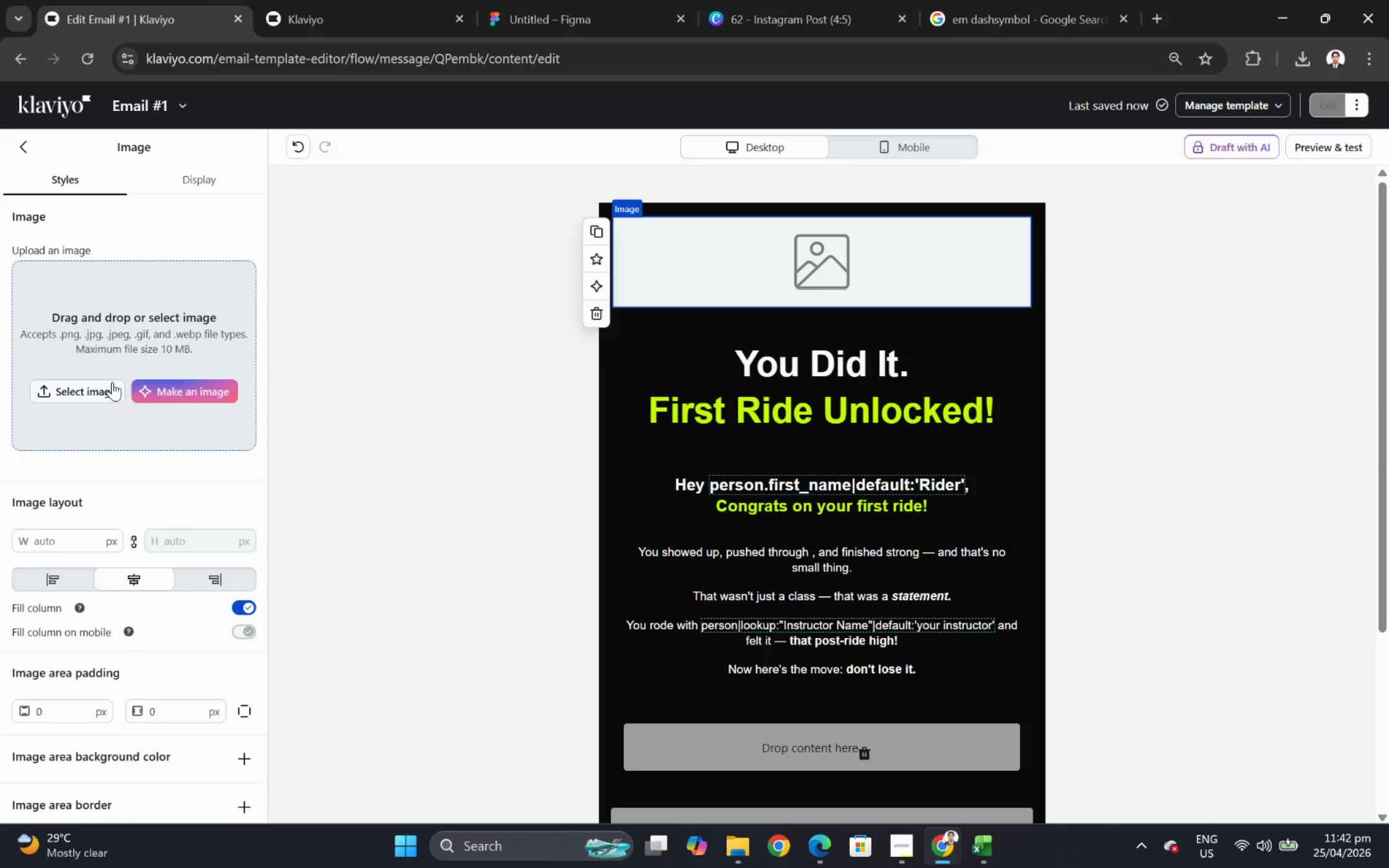 
left_click([92, 385])
 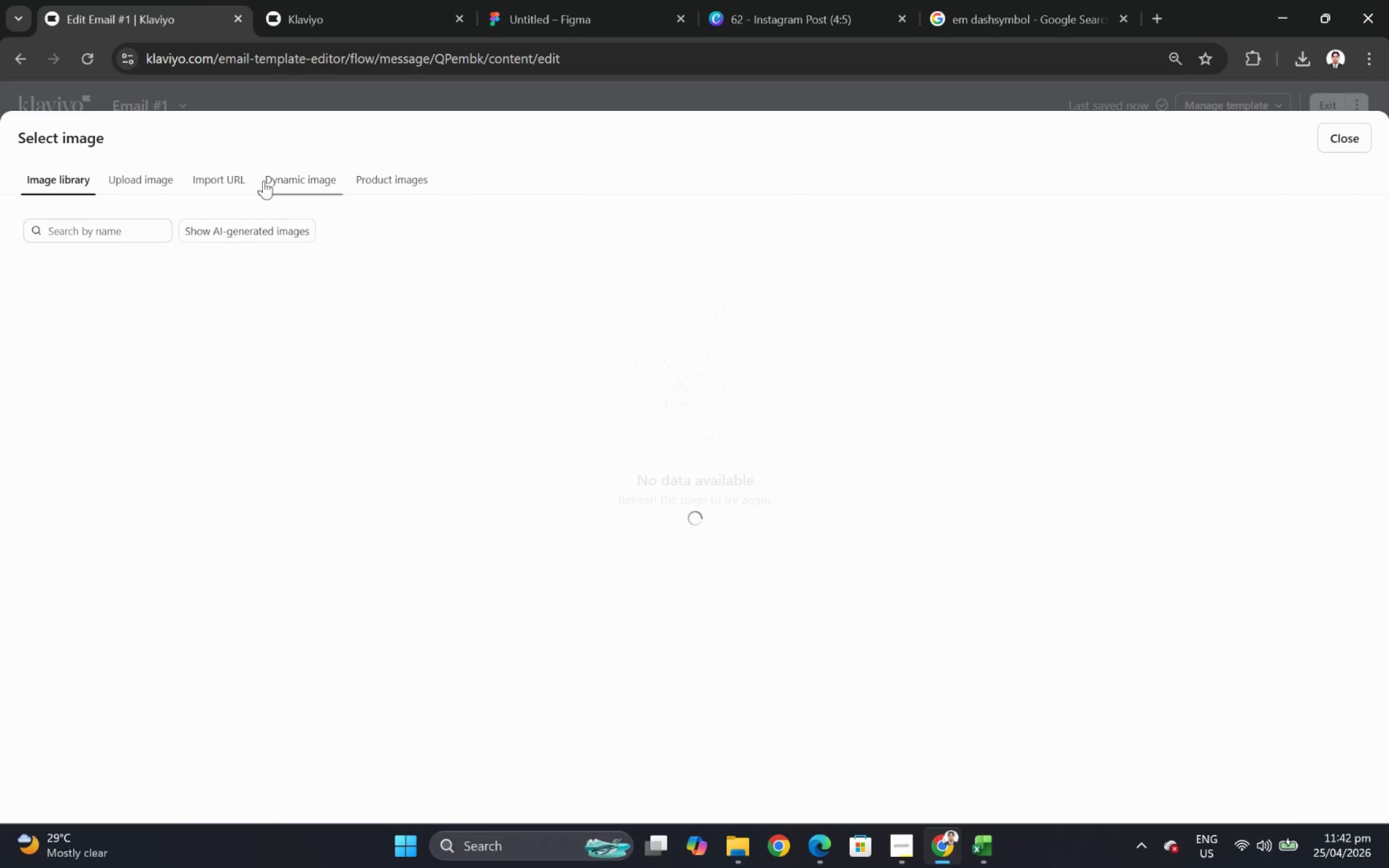 
left_click([125, 178])
 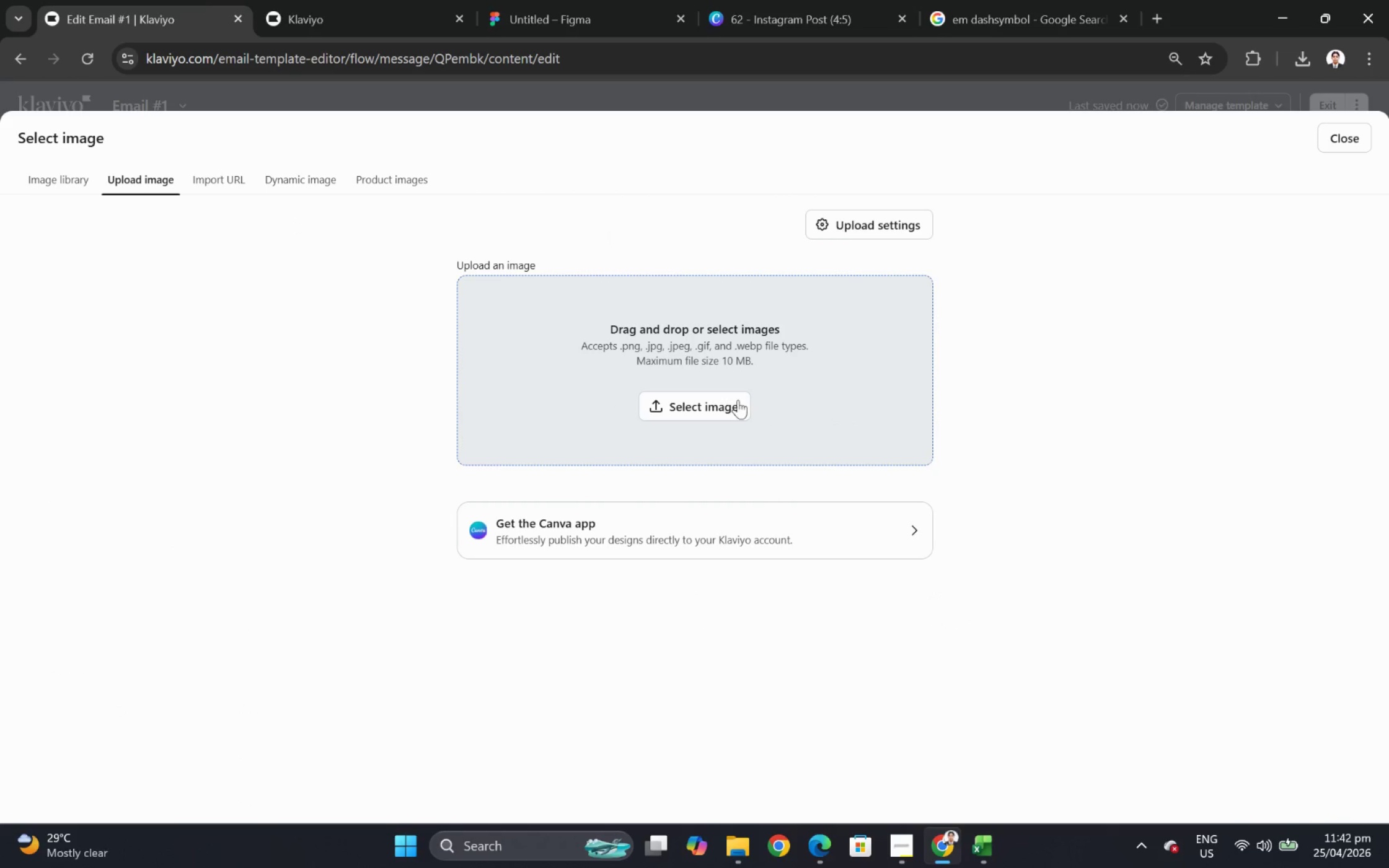 
left_click([713, 395])
 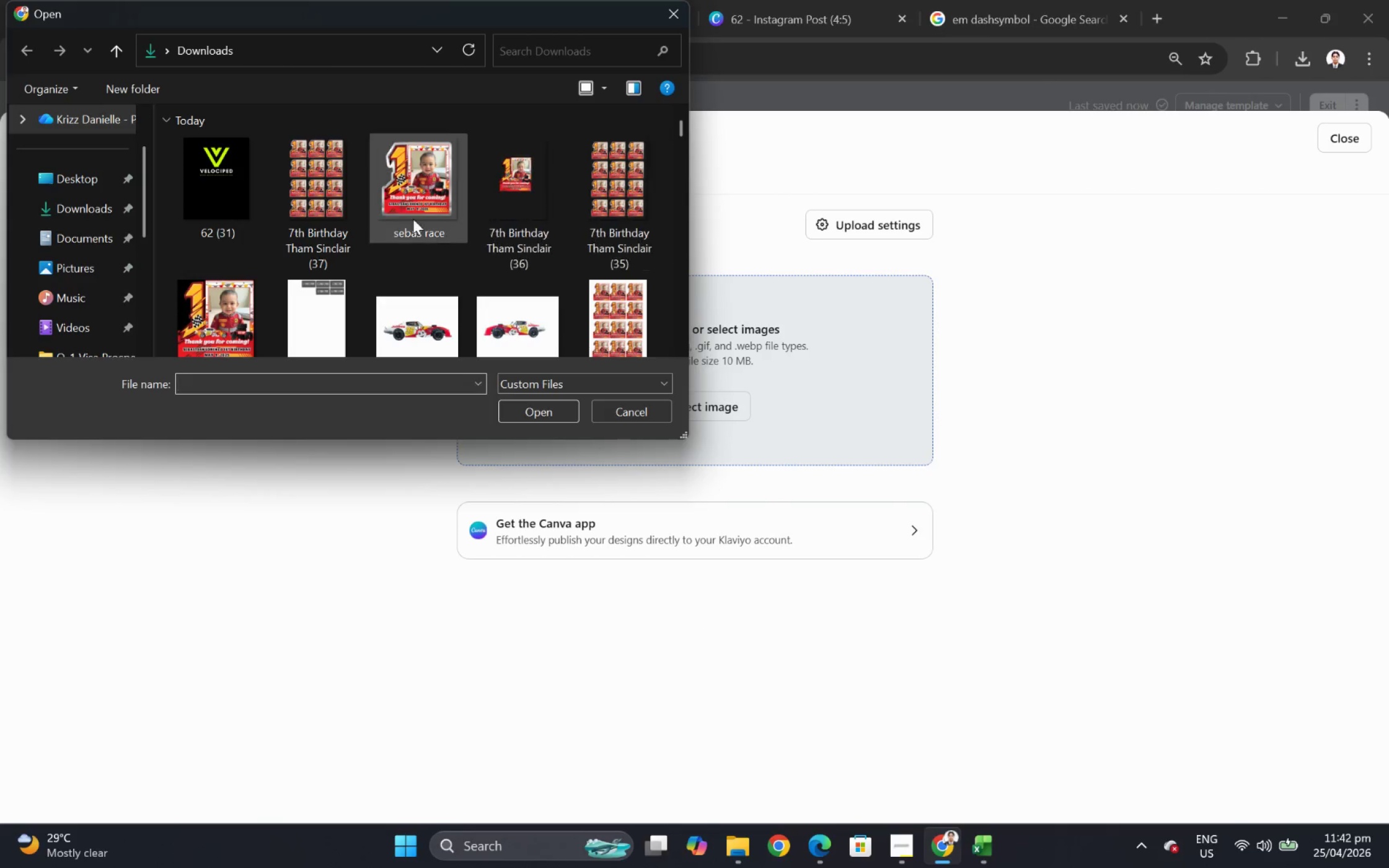 
mouse_move([247, 206])
 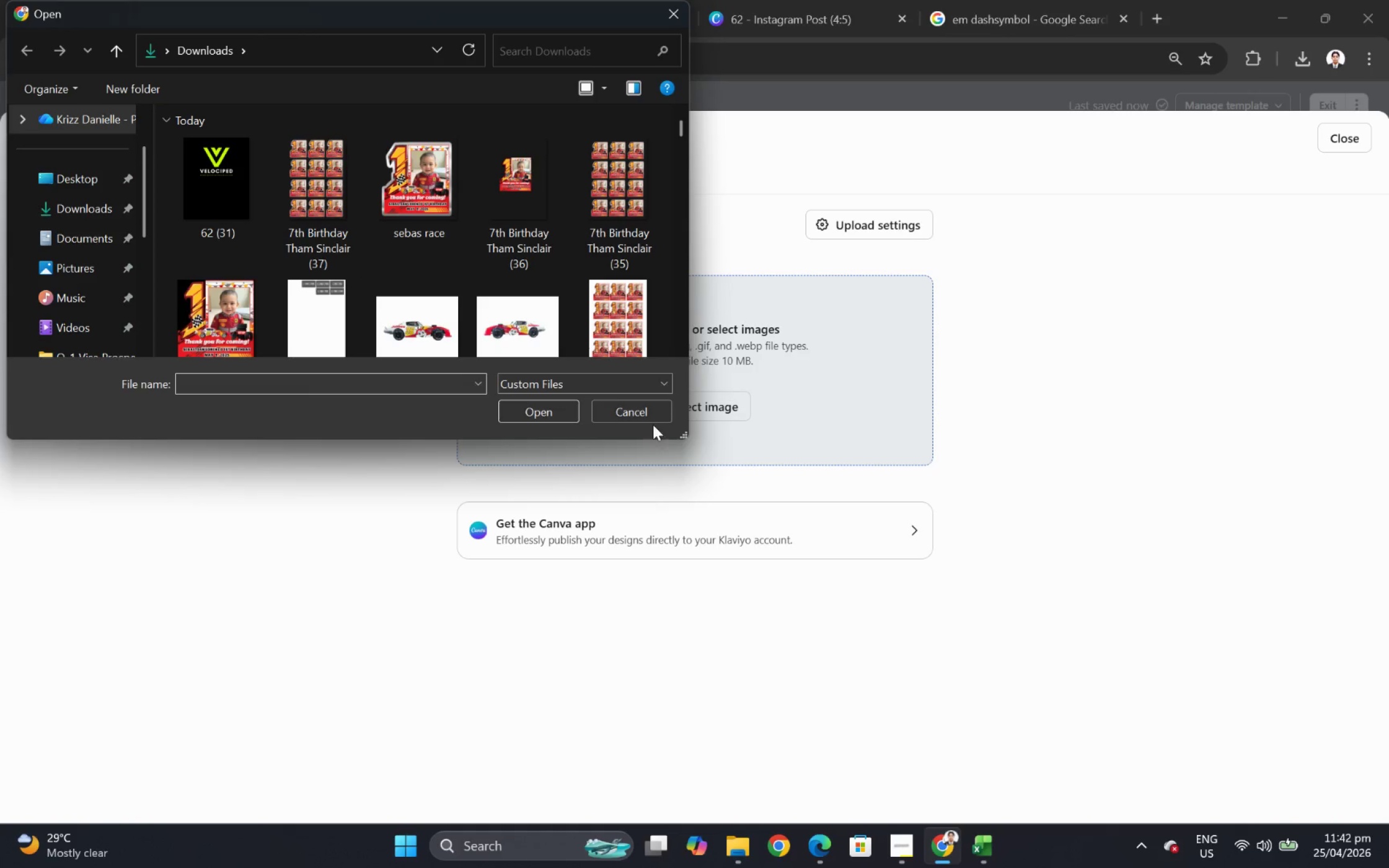 
left_click([653, 414])
 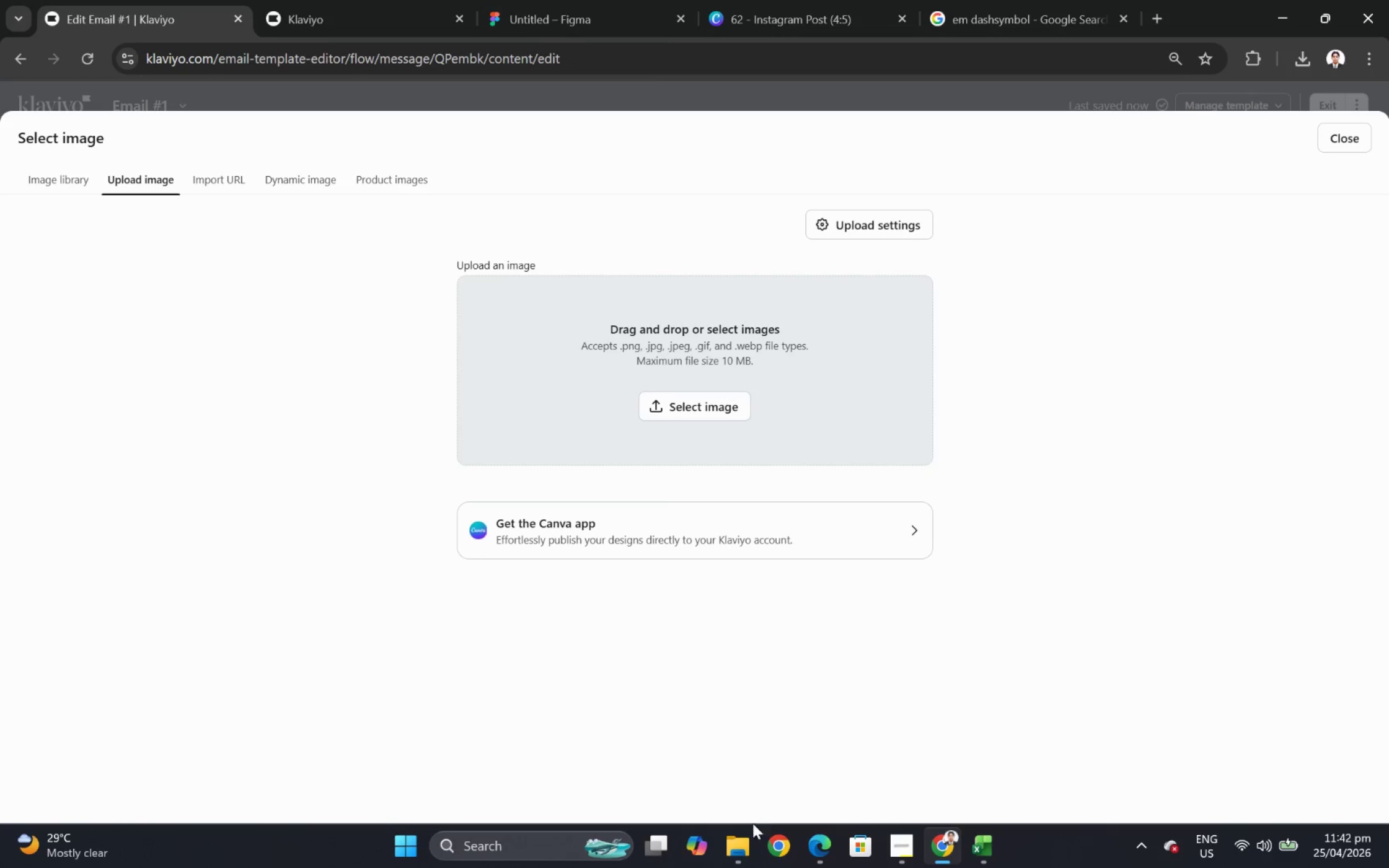 
left_click([737, 837])
 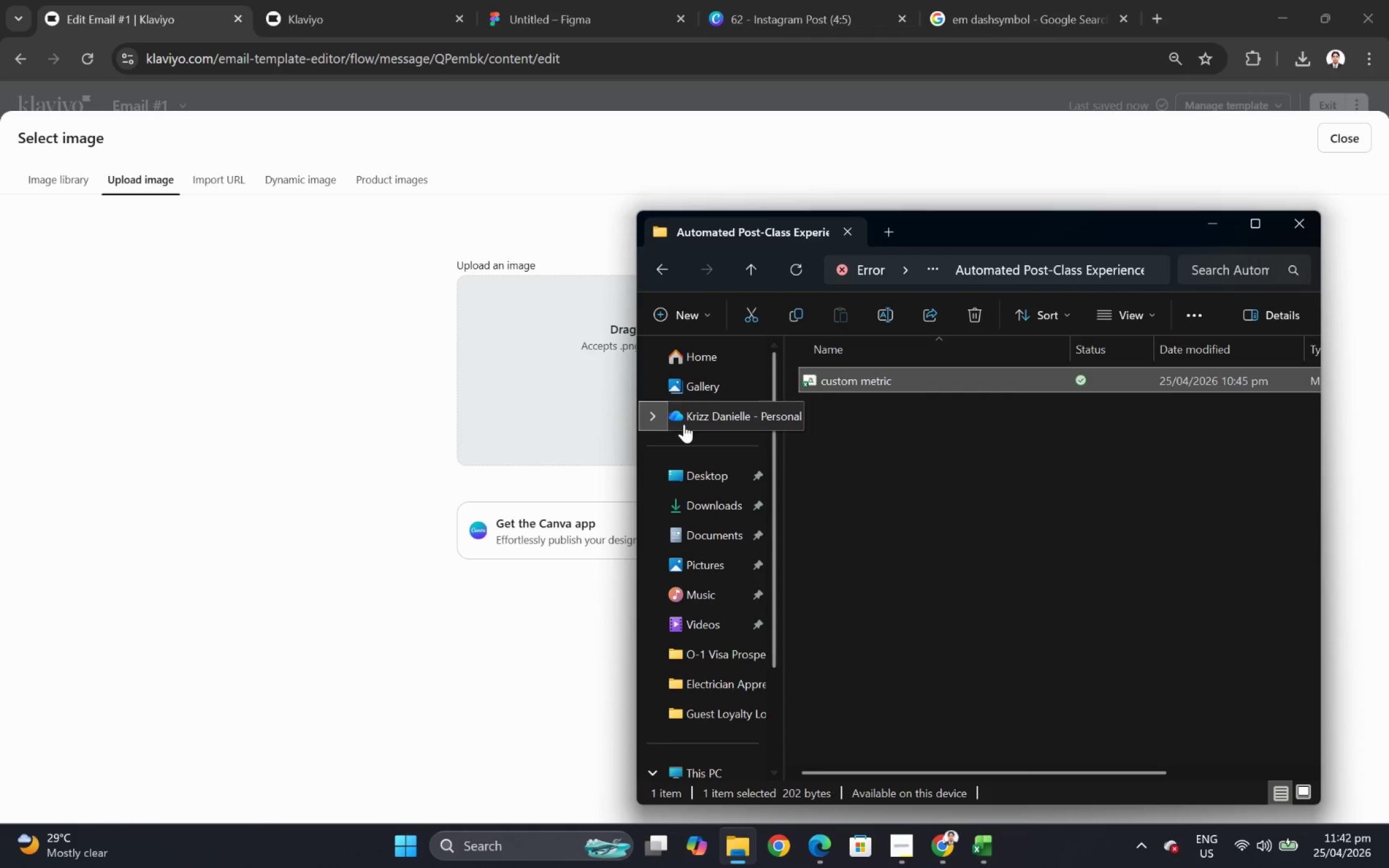 
key(Meta+E)
 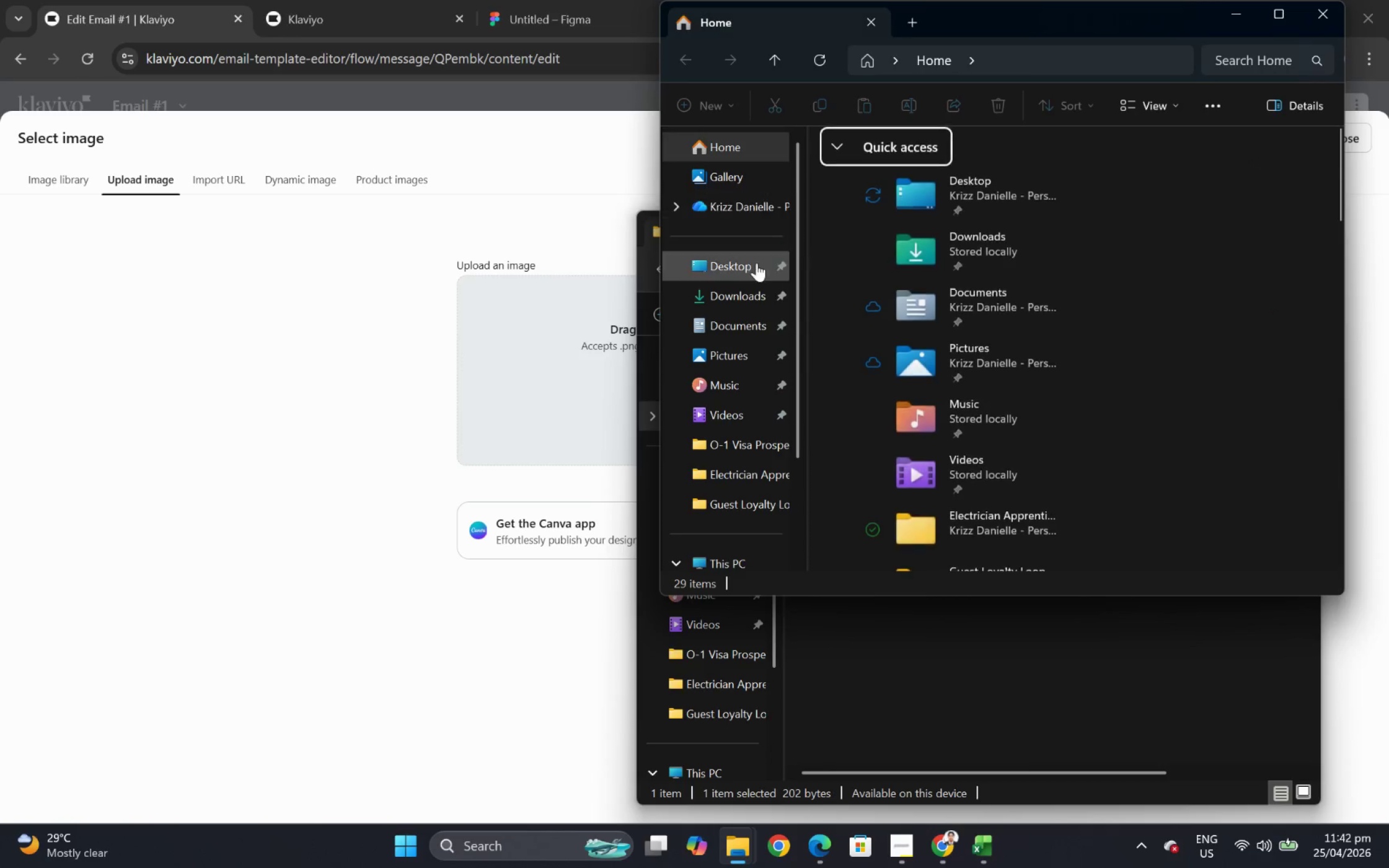 
left_click([744, 295])
 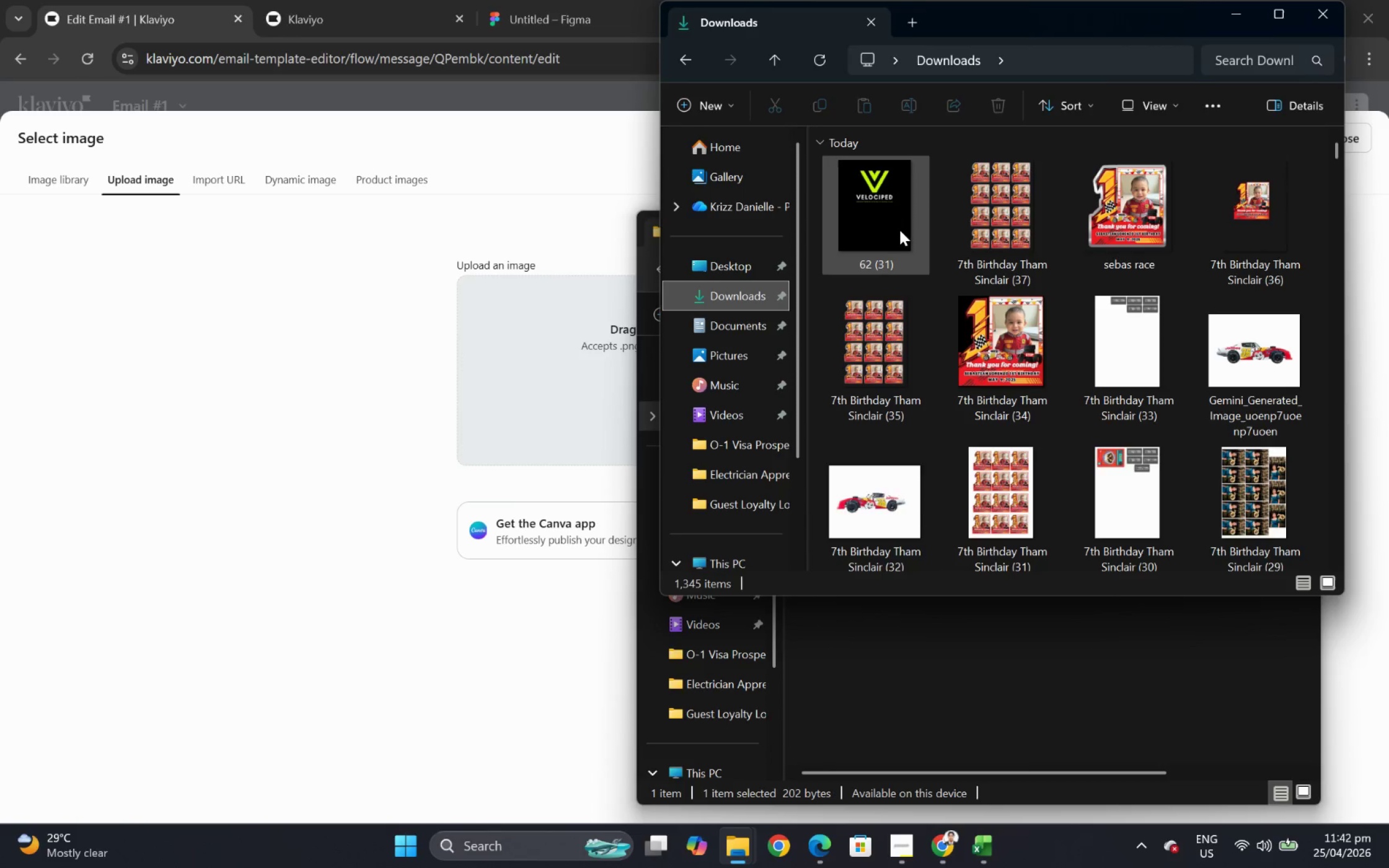 
double_click([894, 224])
 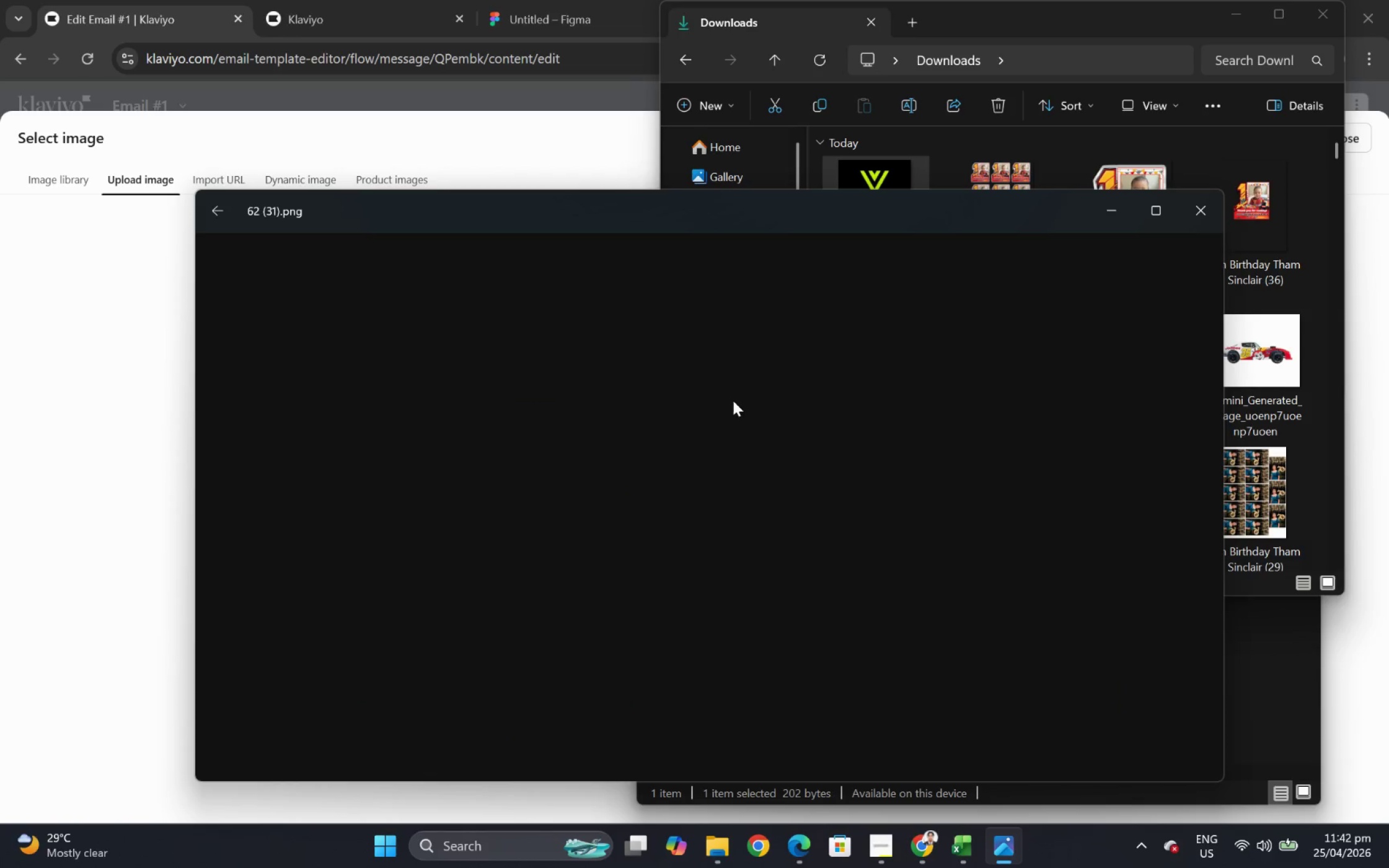 
left_click_drag(start_coordinate=[710, 625], to_coordinate=[741, 498])
 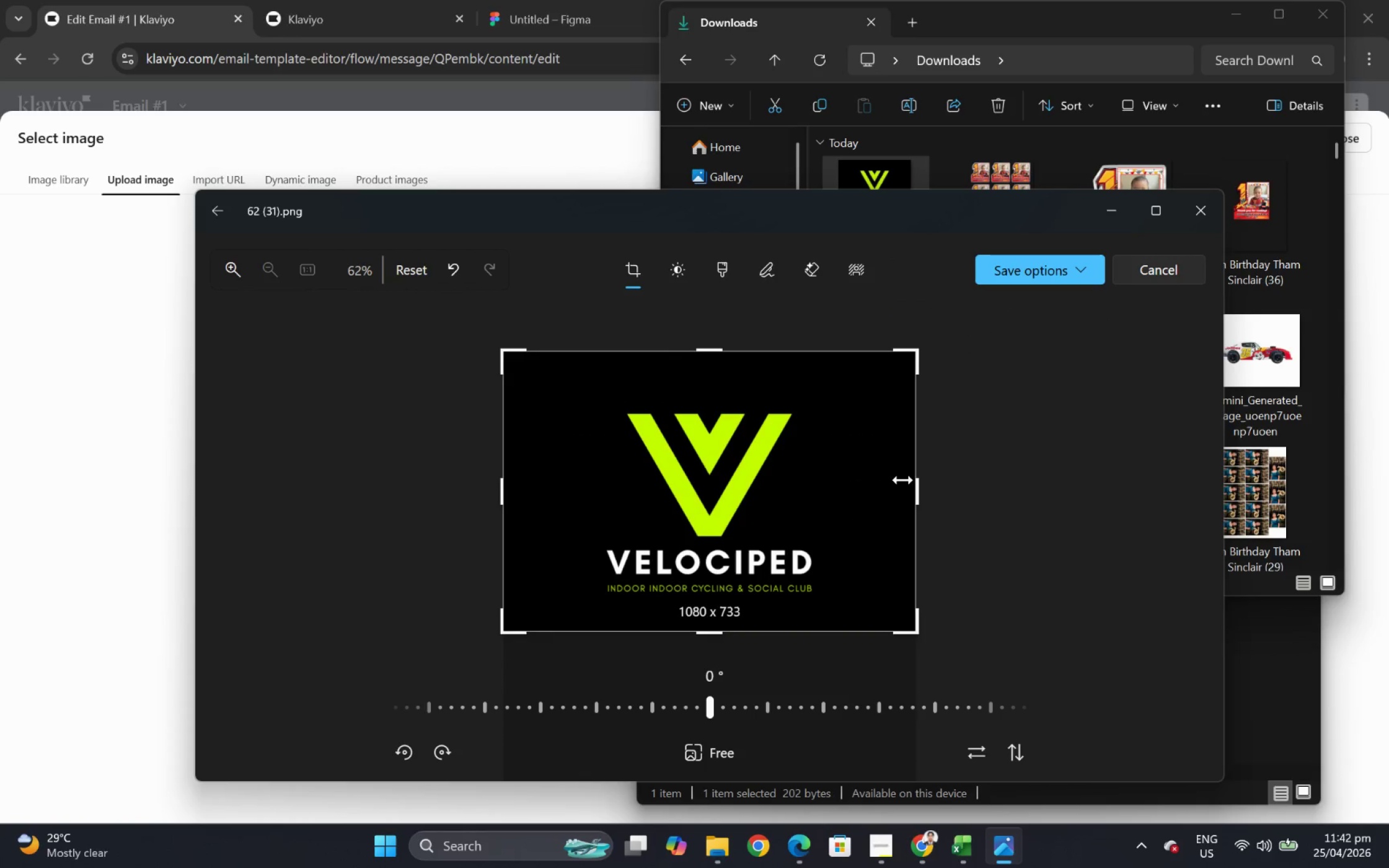 
left_click_drag(start_coordinate=[909, 480], to_coordinate=[822, 491])
 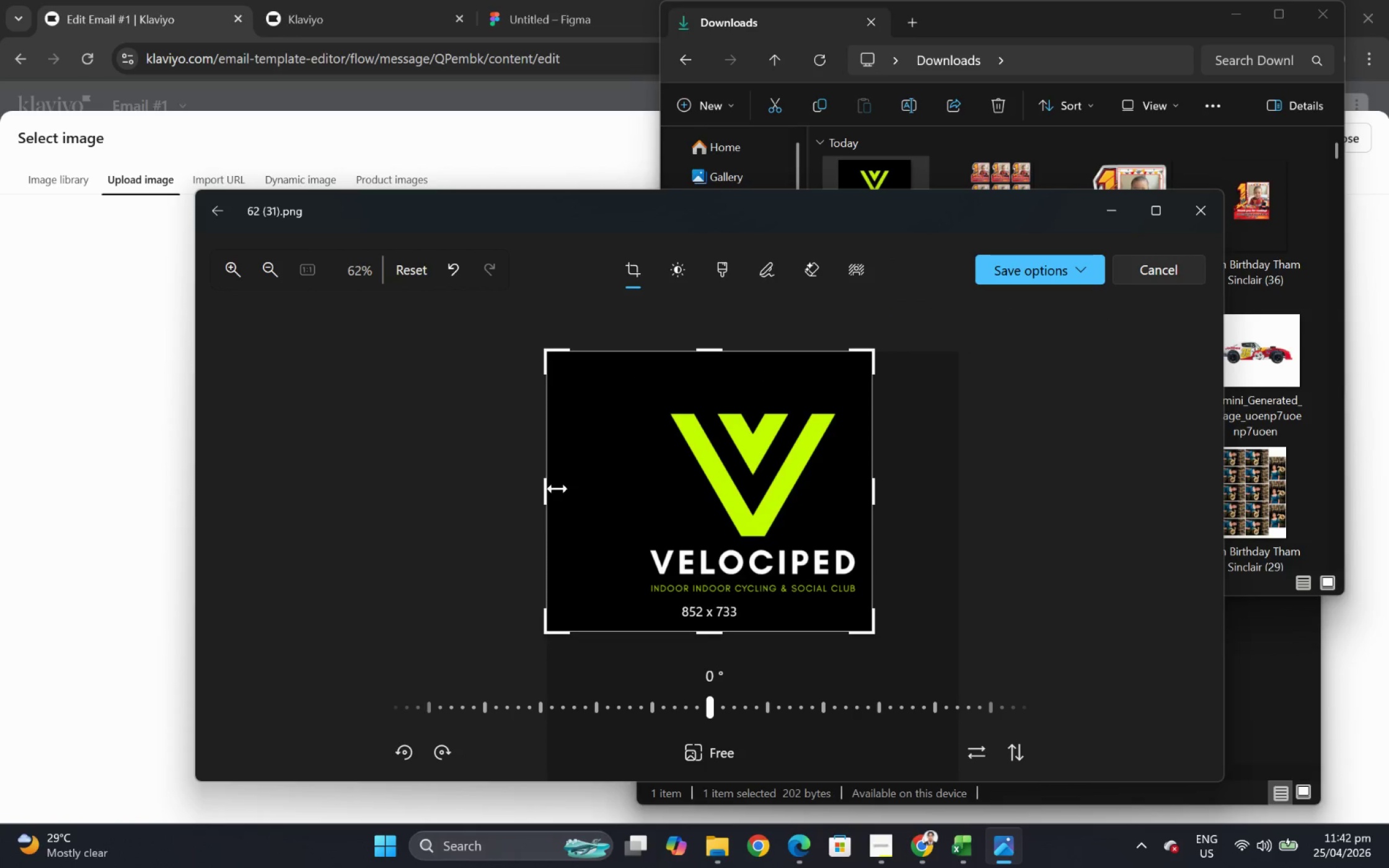 
left_click_drag(start_coordinate=[550, 488], to_coordinate=[633, 488])
 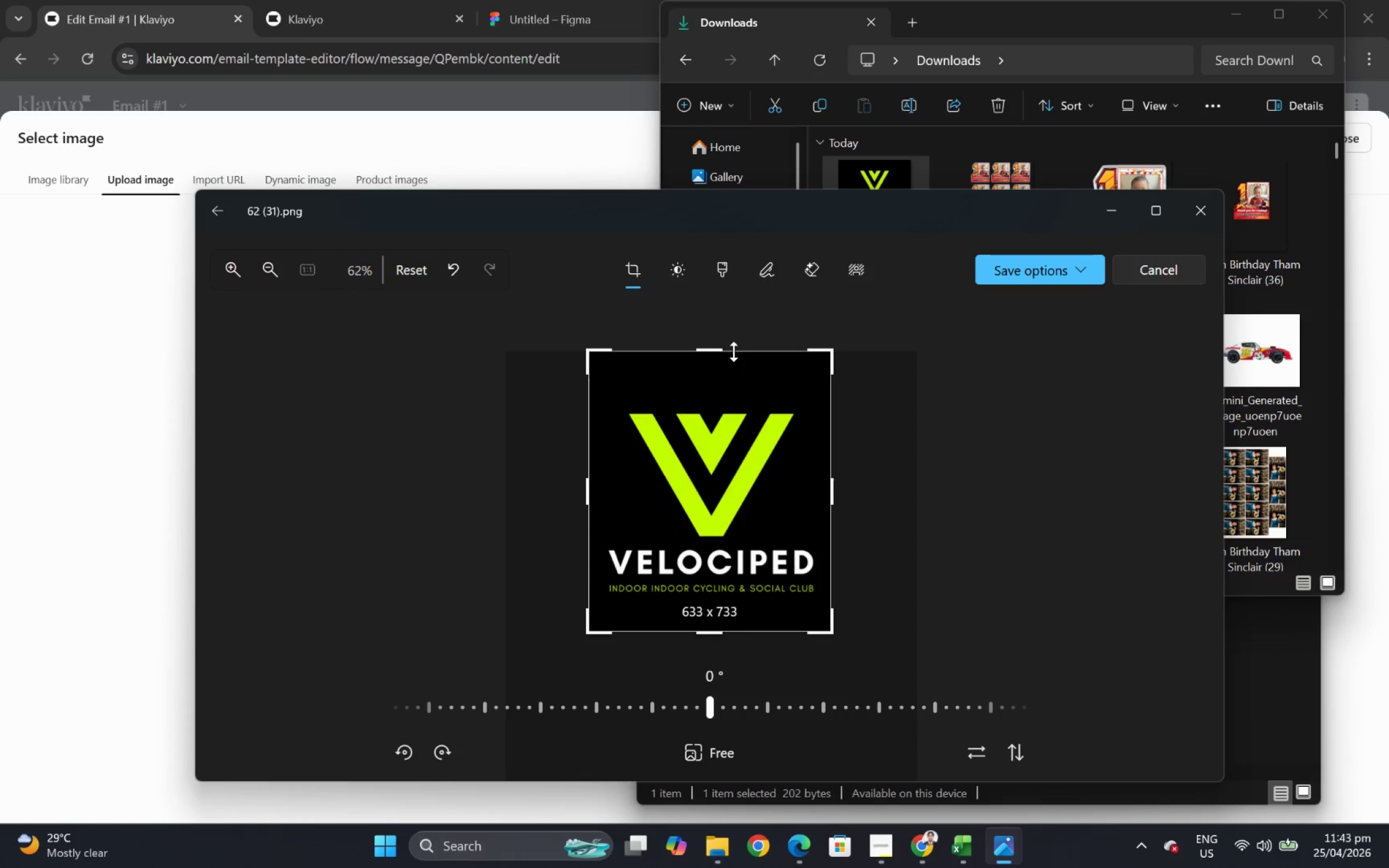 
left_click_drag(start_coordinate=[732, 349], to_coordinate=[737, 393])
 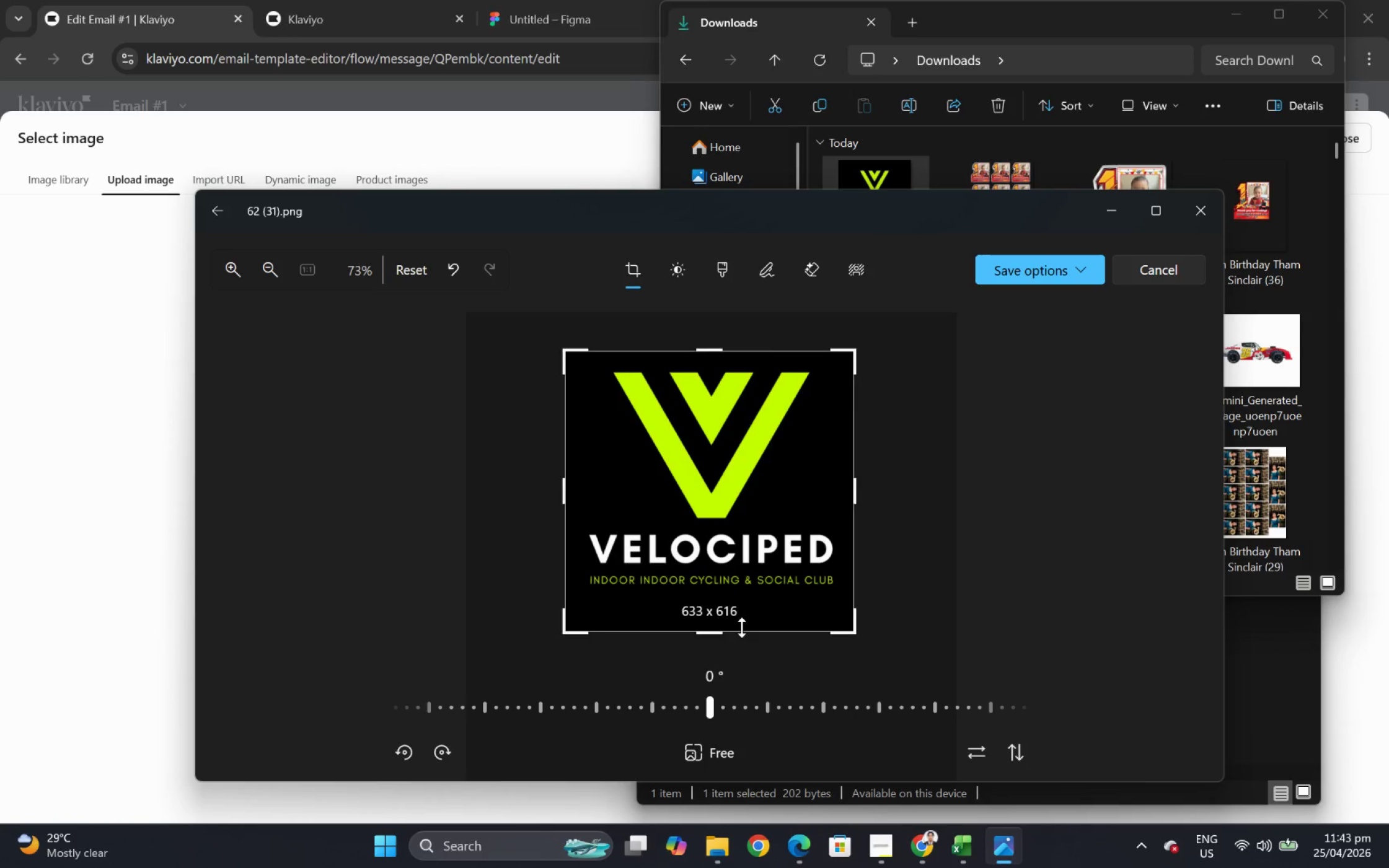 
left_click_drag(start_coordinate=[741, 627], to_coordinate=[751, 602])
 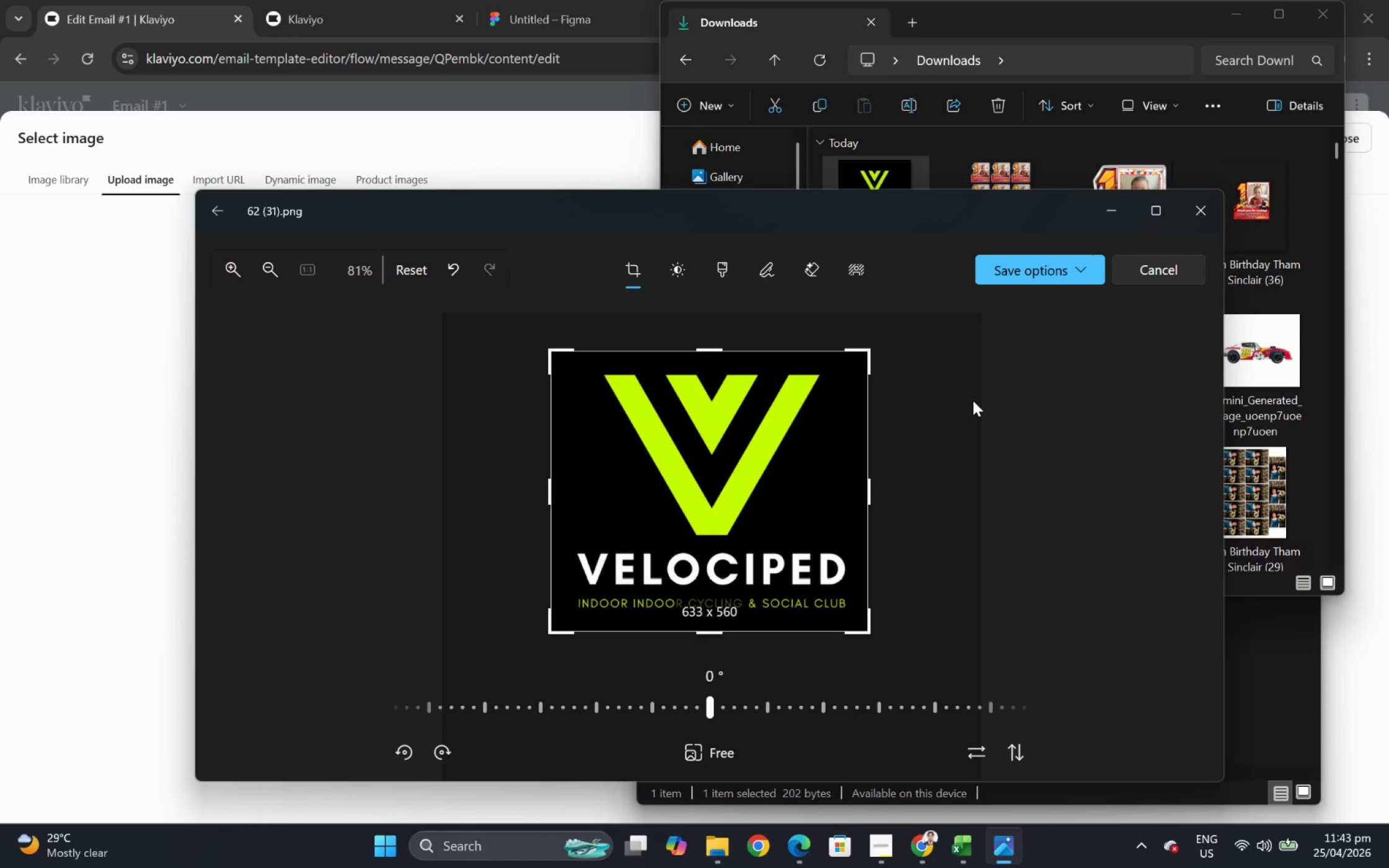 
left_click([1171, 278])
 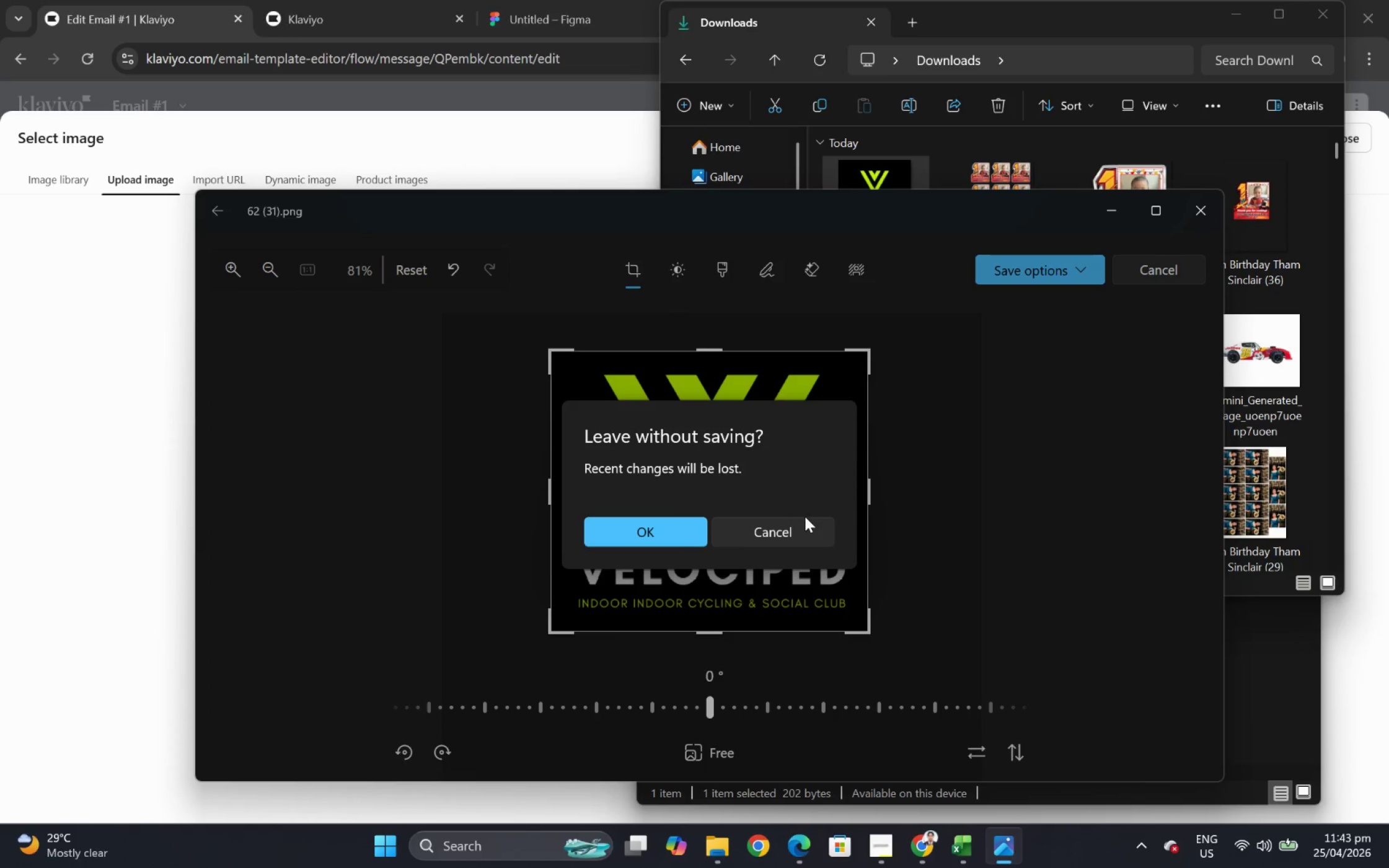 
left_click([806, 524])
 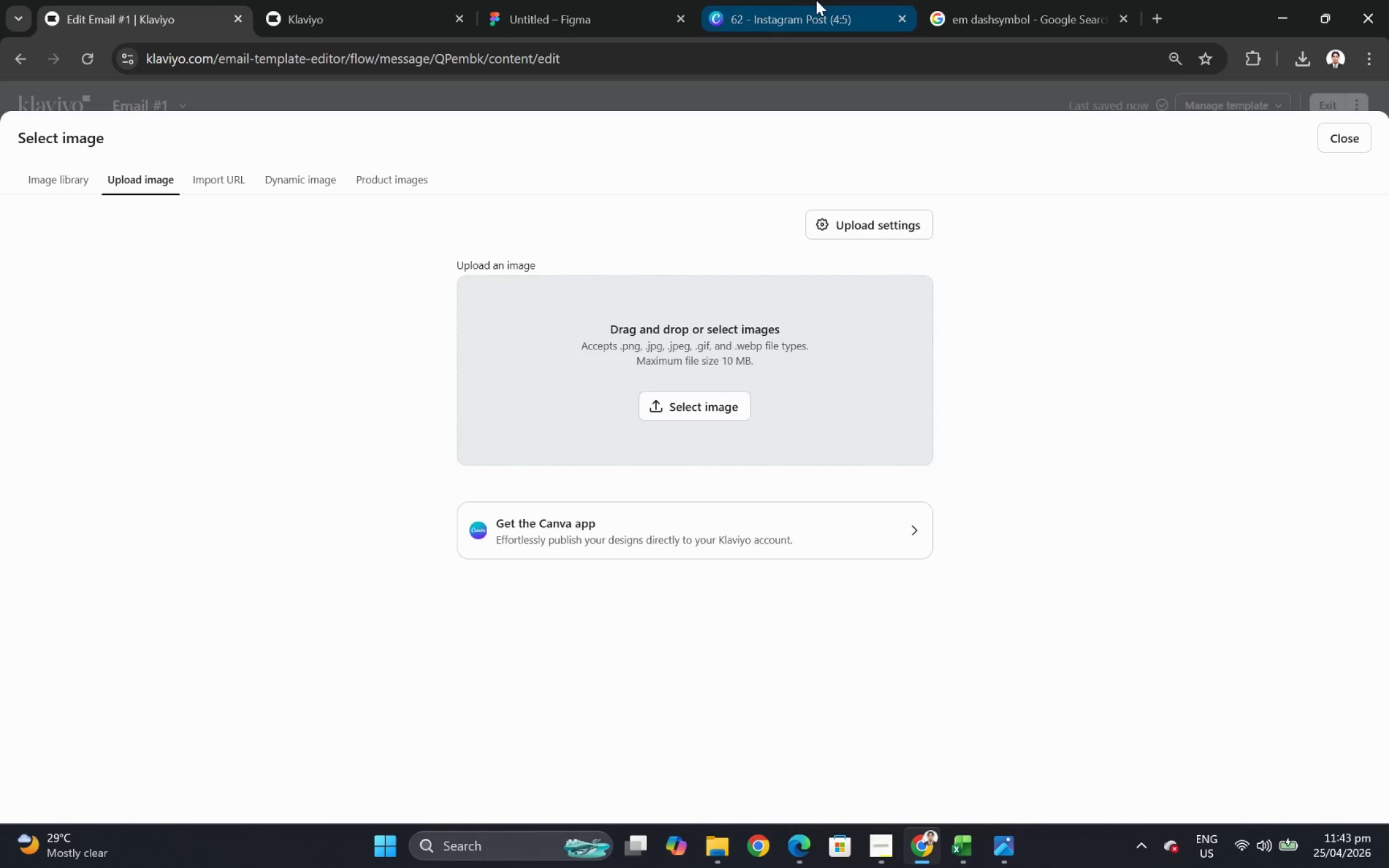 
left_click([839, 9])
 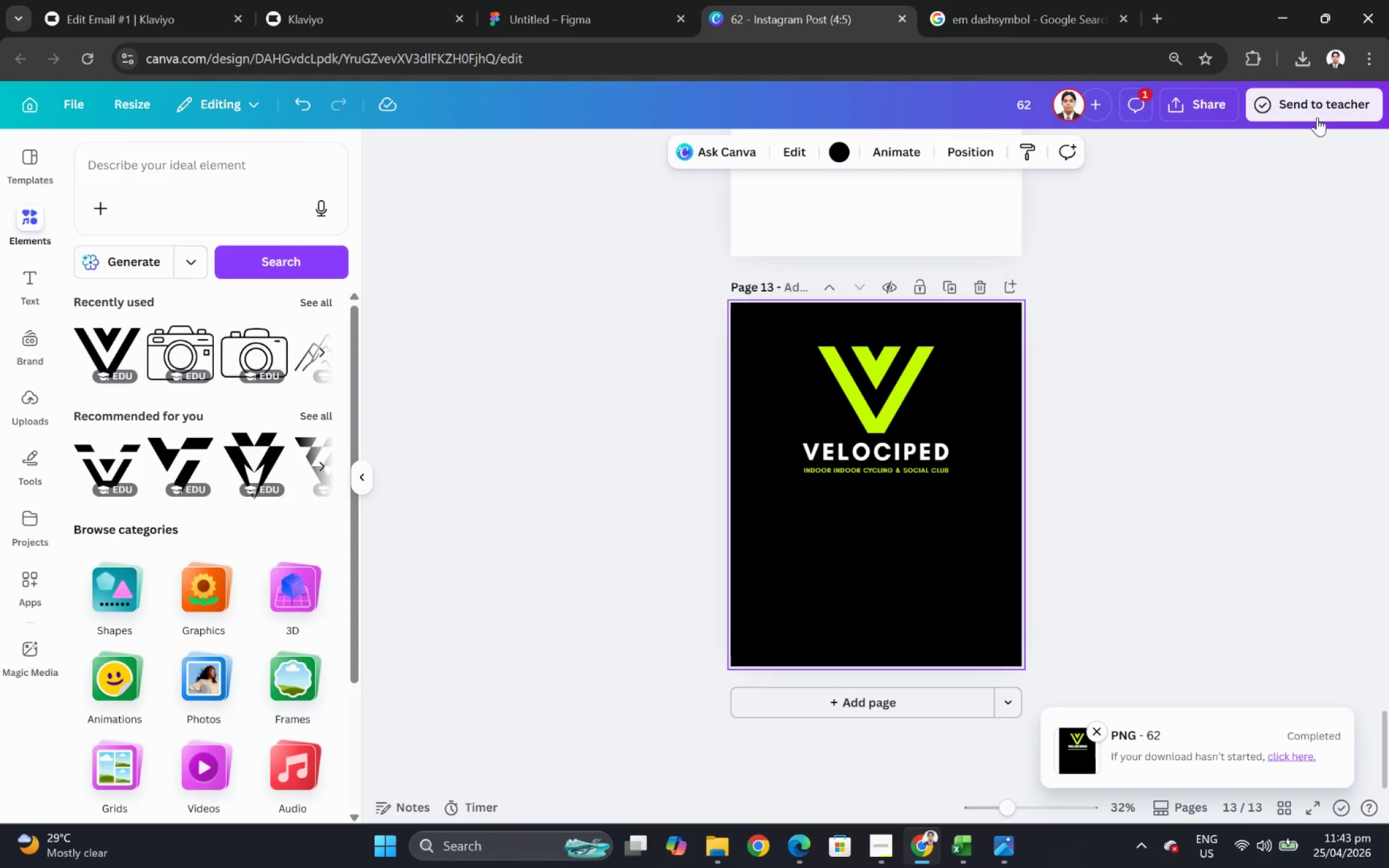 
left_click([1198, 106])
 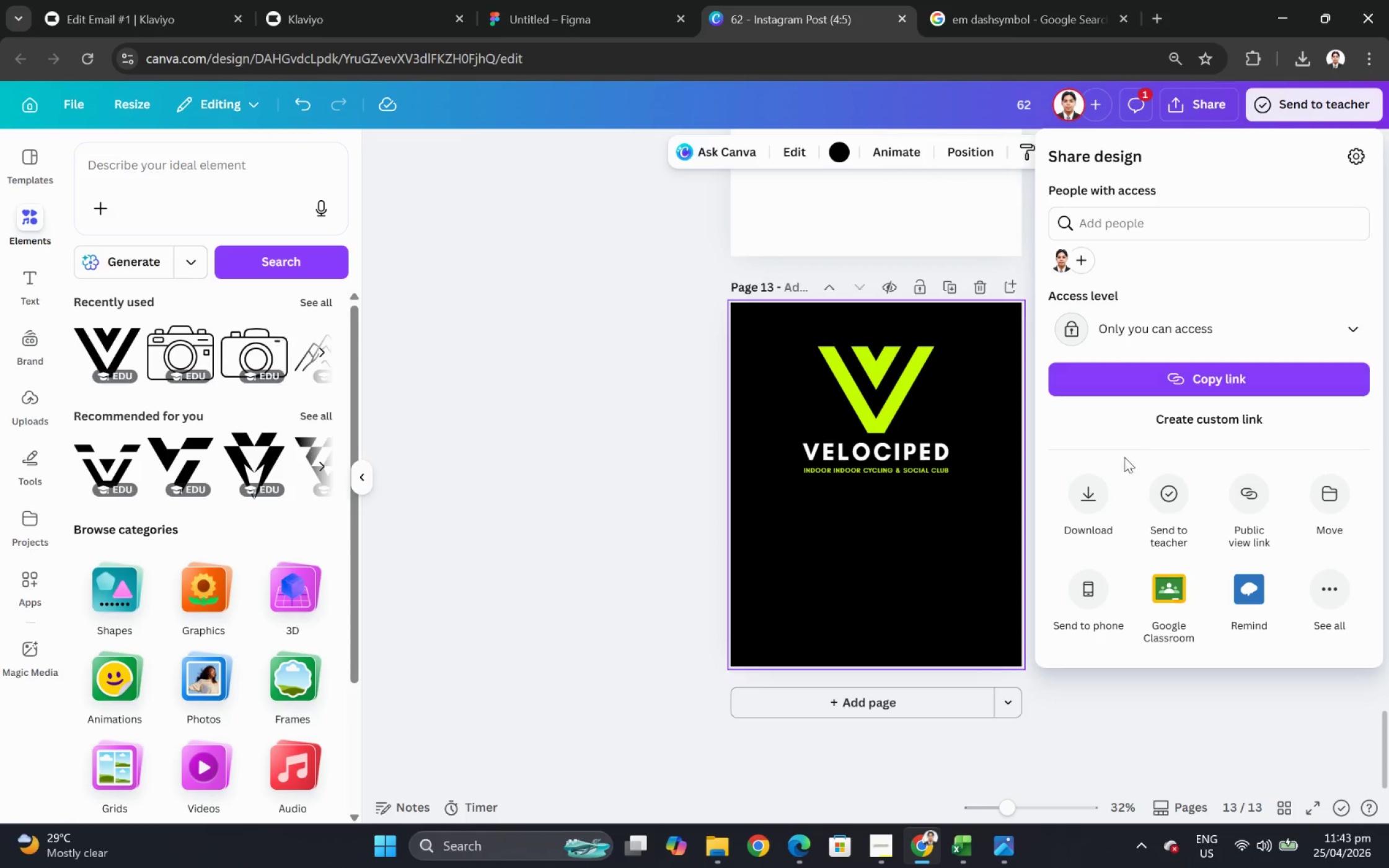 
left_click([1100, 505])
 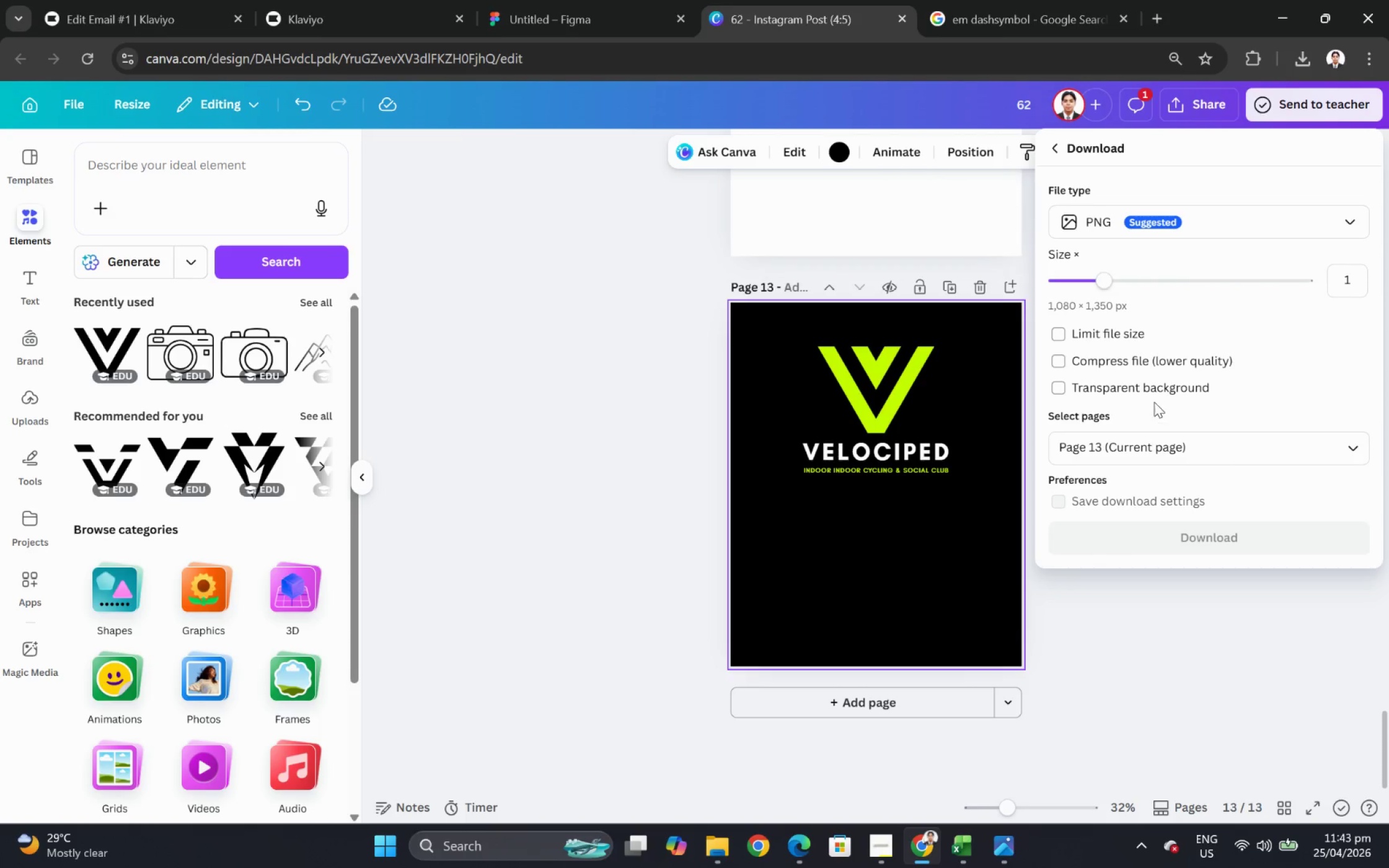 
left_click([1153, 399])
 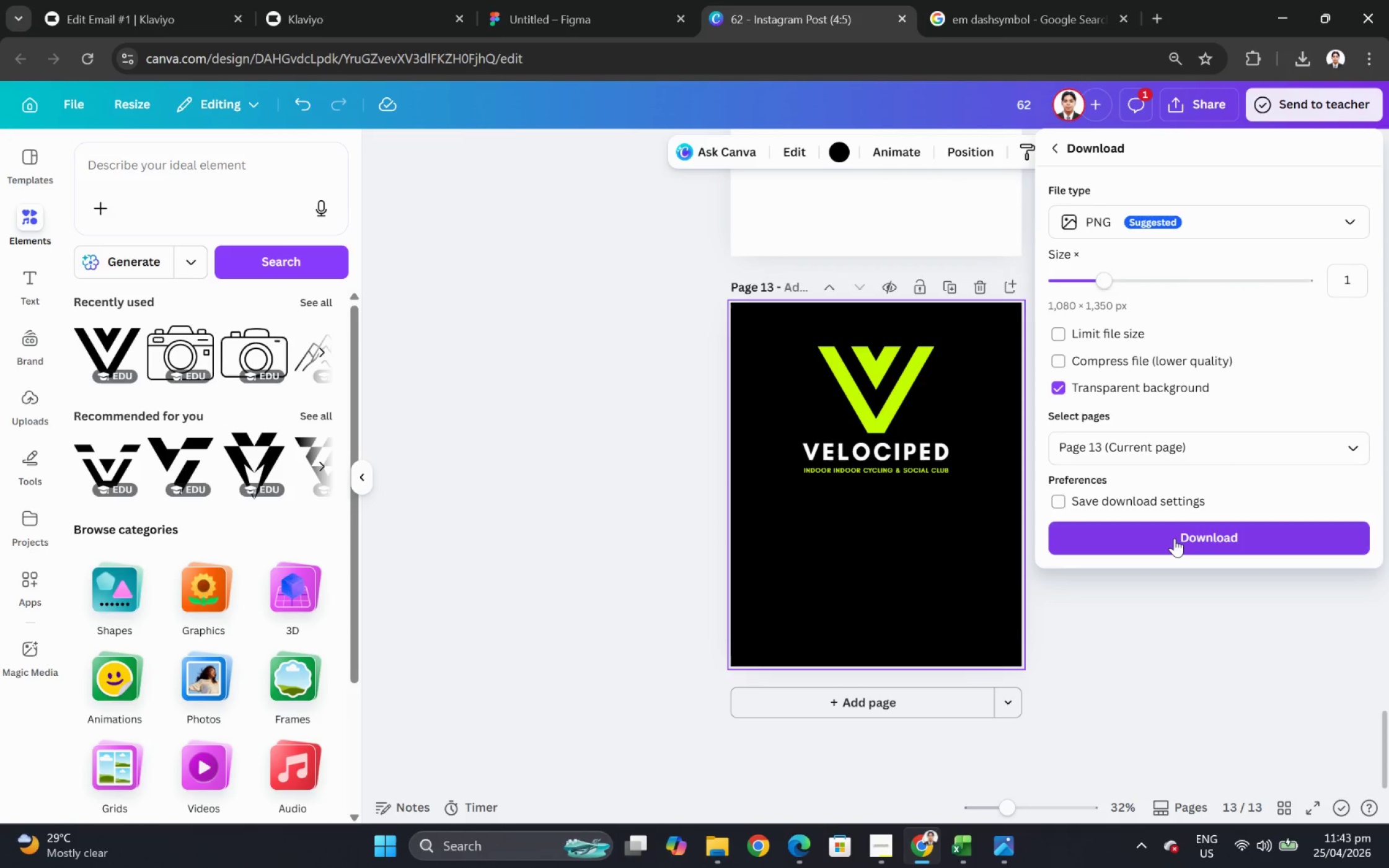 
left_click([1174, 538])
 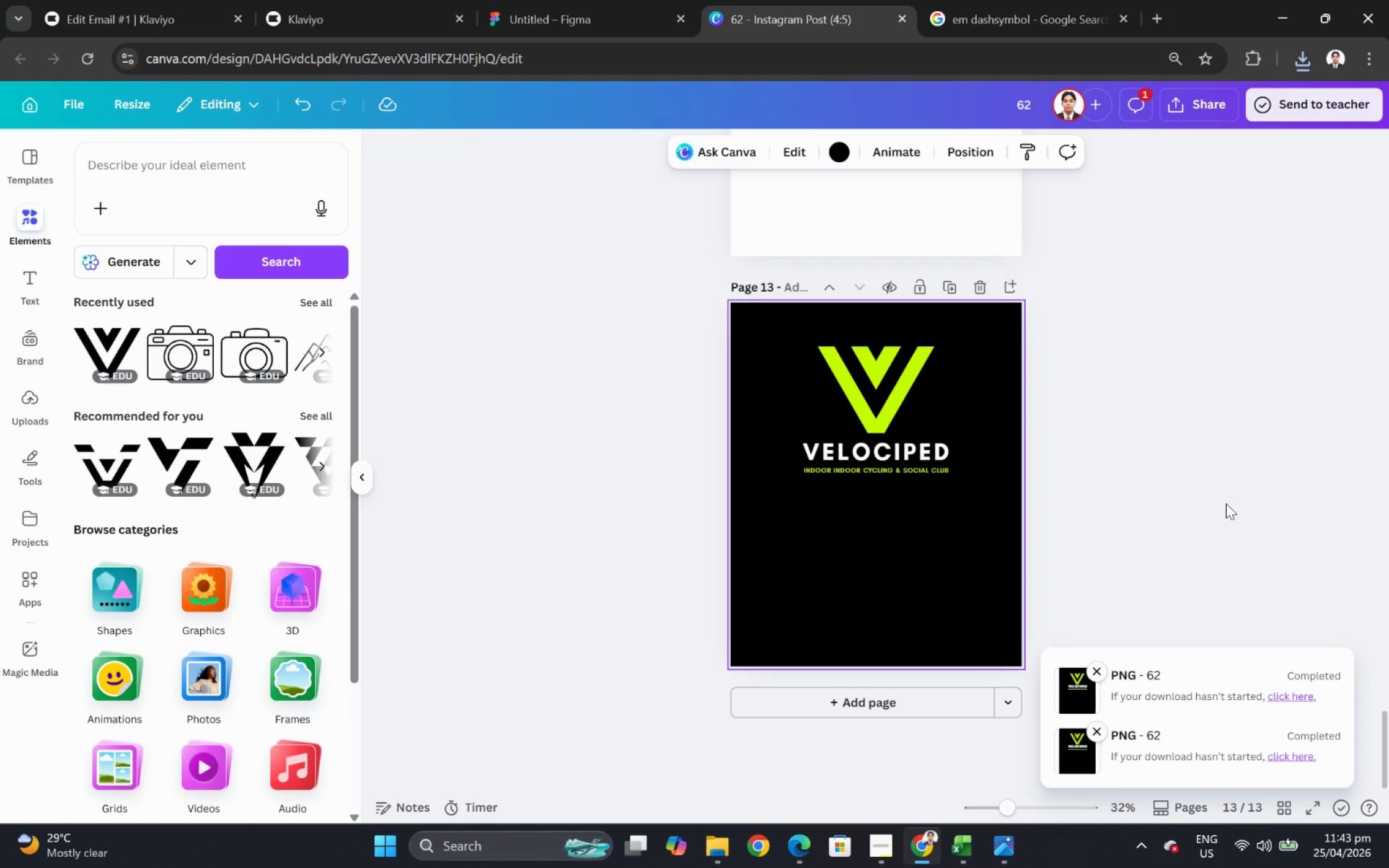 
wait(19.74)
 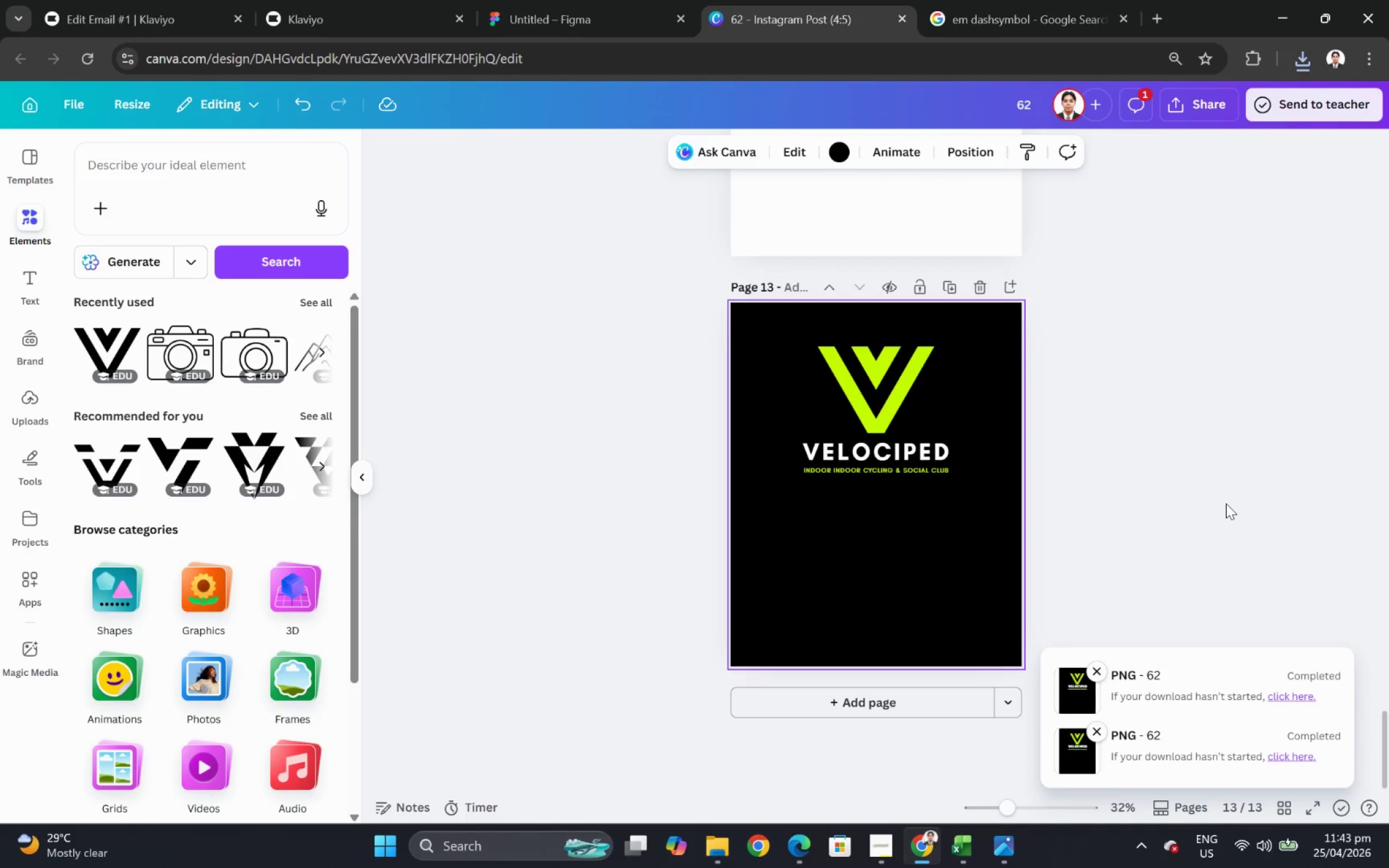 
left_click([117, 9])
 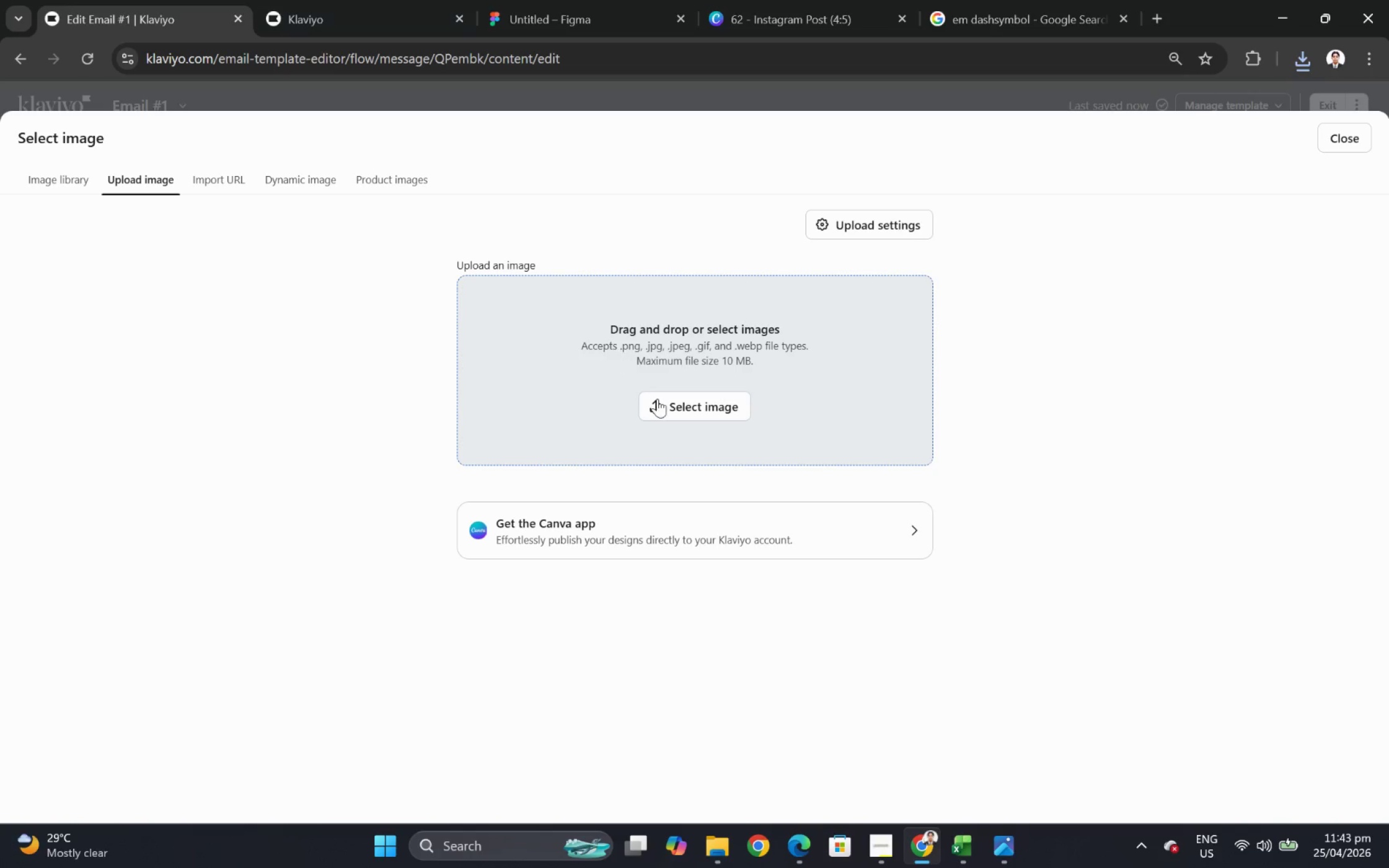 
left_click([717, 846])
 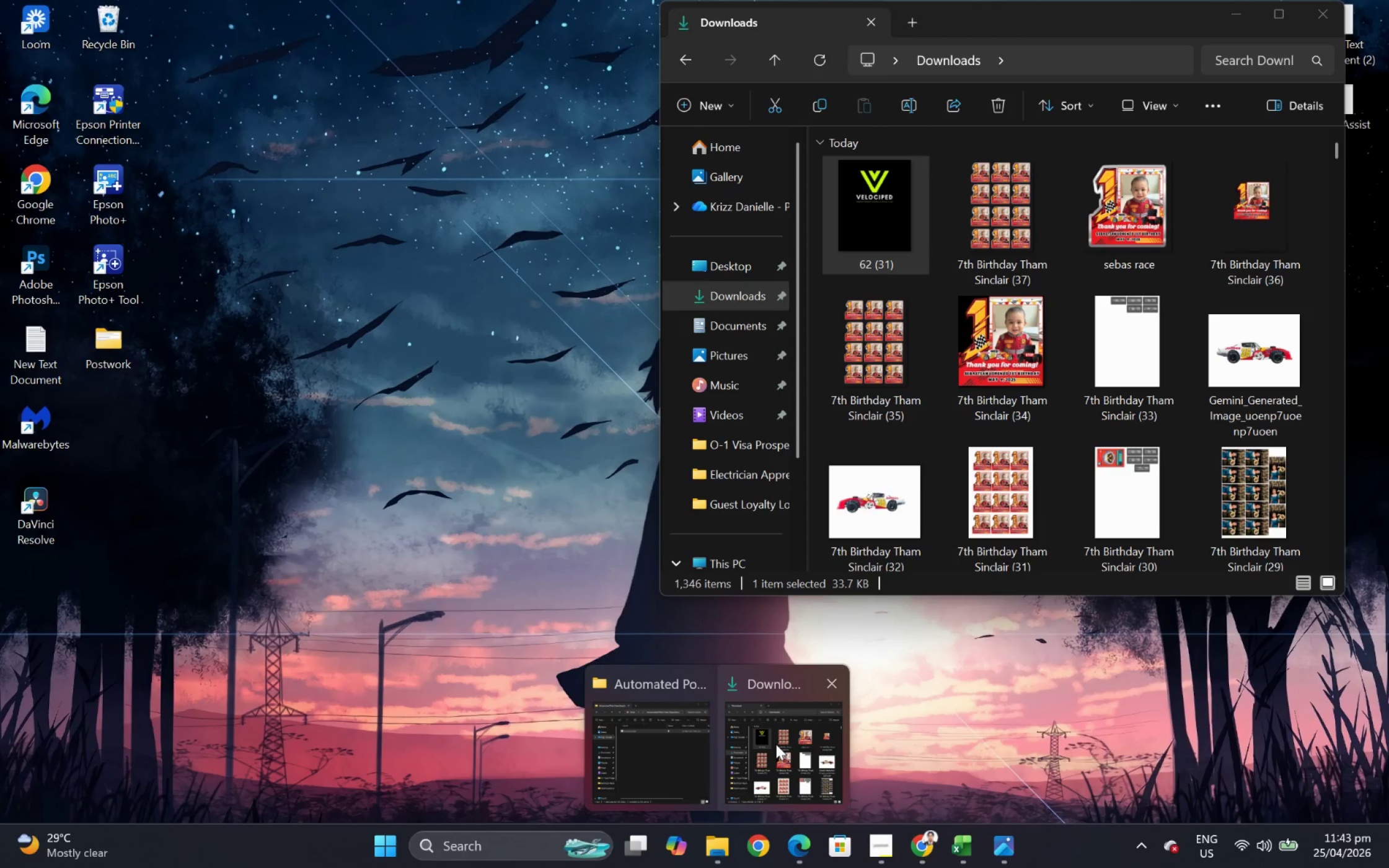 
left_click([775, 743])
 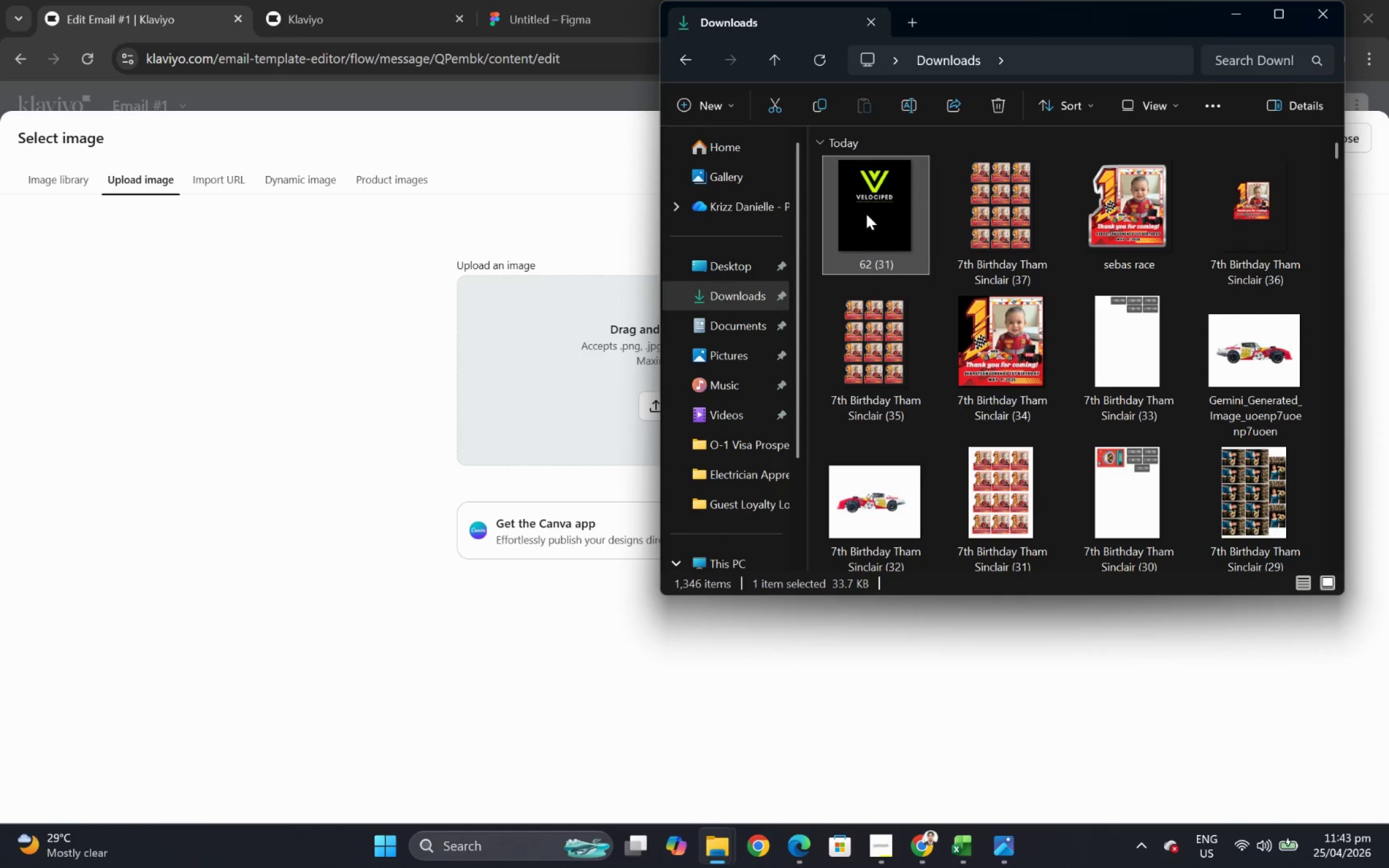 
double_click([866, 214])
 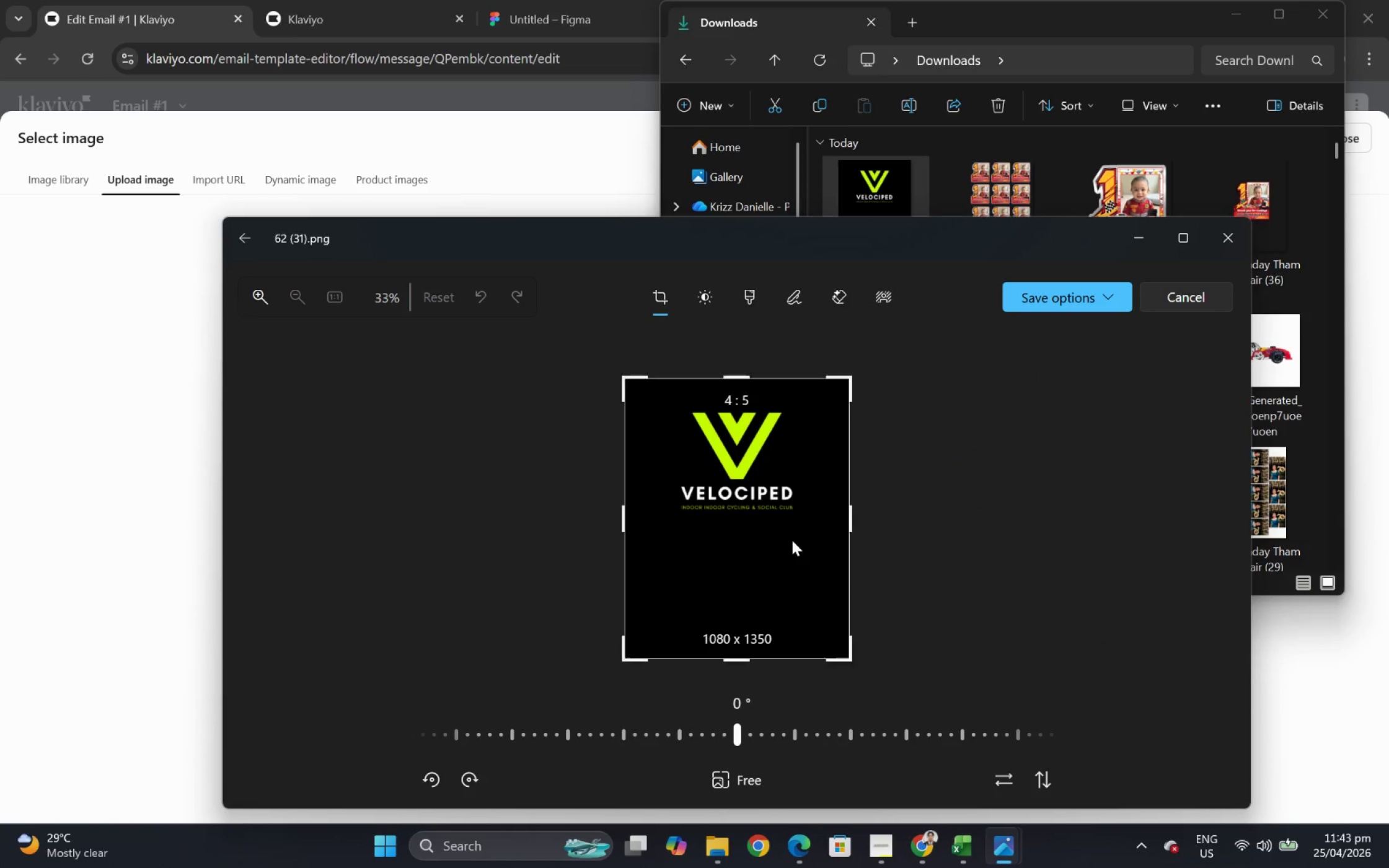 
left_click_drag(start_coordinate=[734, 659], to_coordinate=[774, 524])
 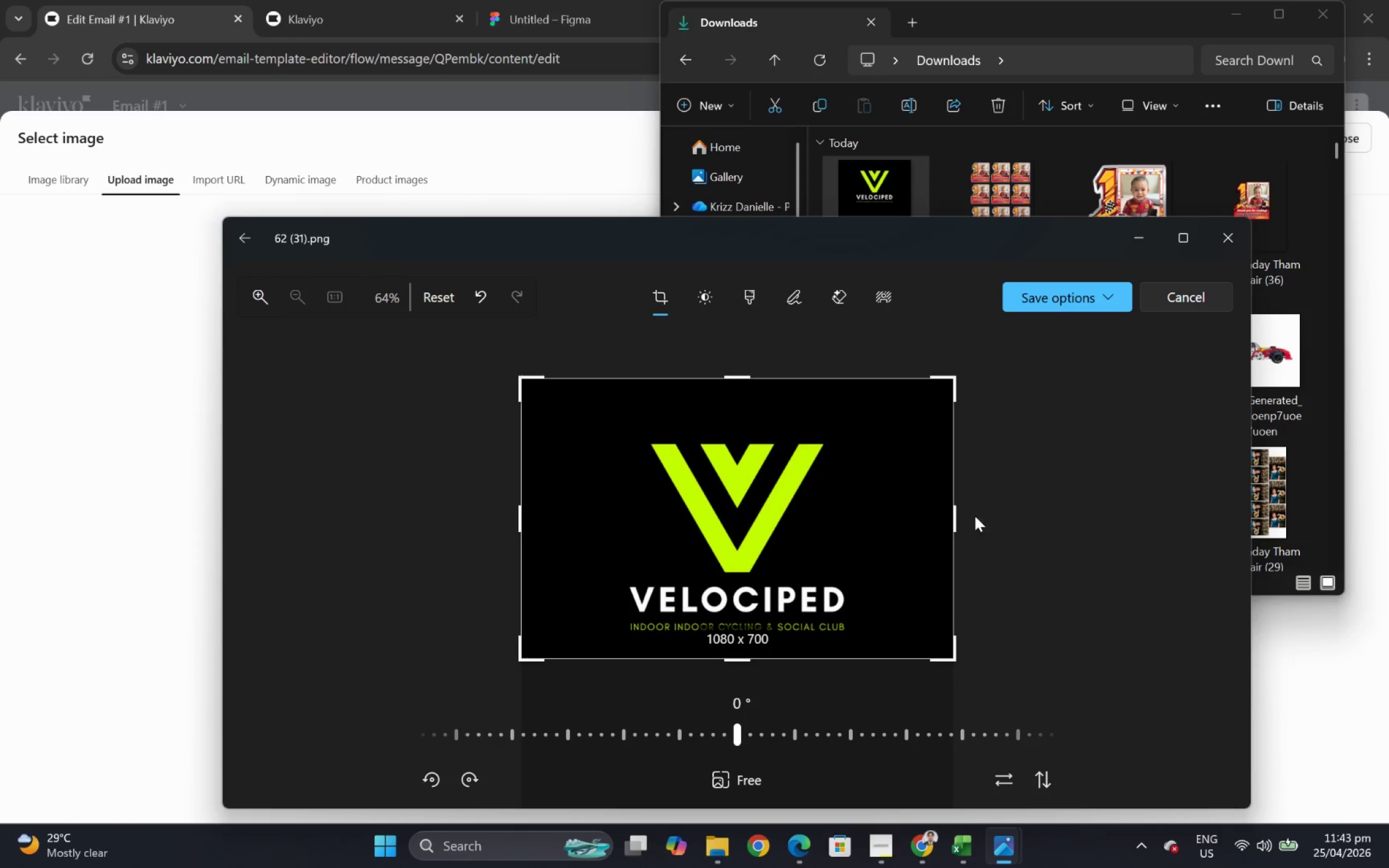 
left_click_drag(start_coordinate=[963, 514], to_coordinate=[865, 514])
 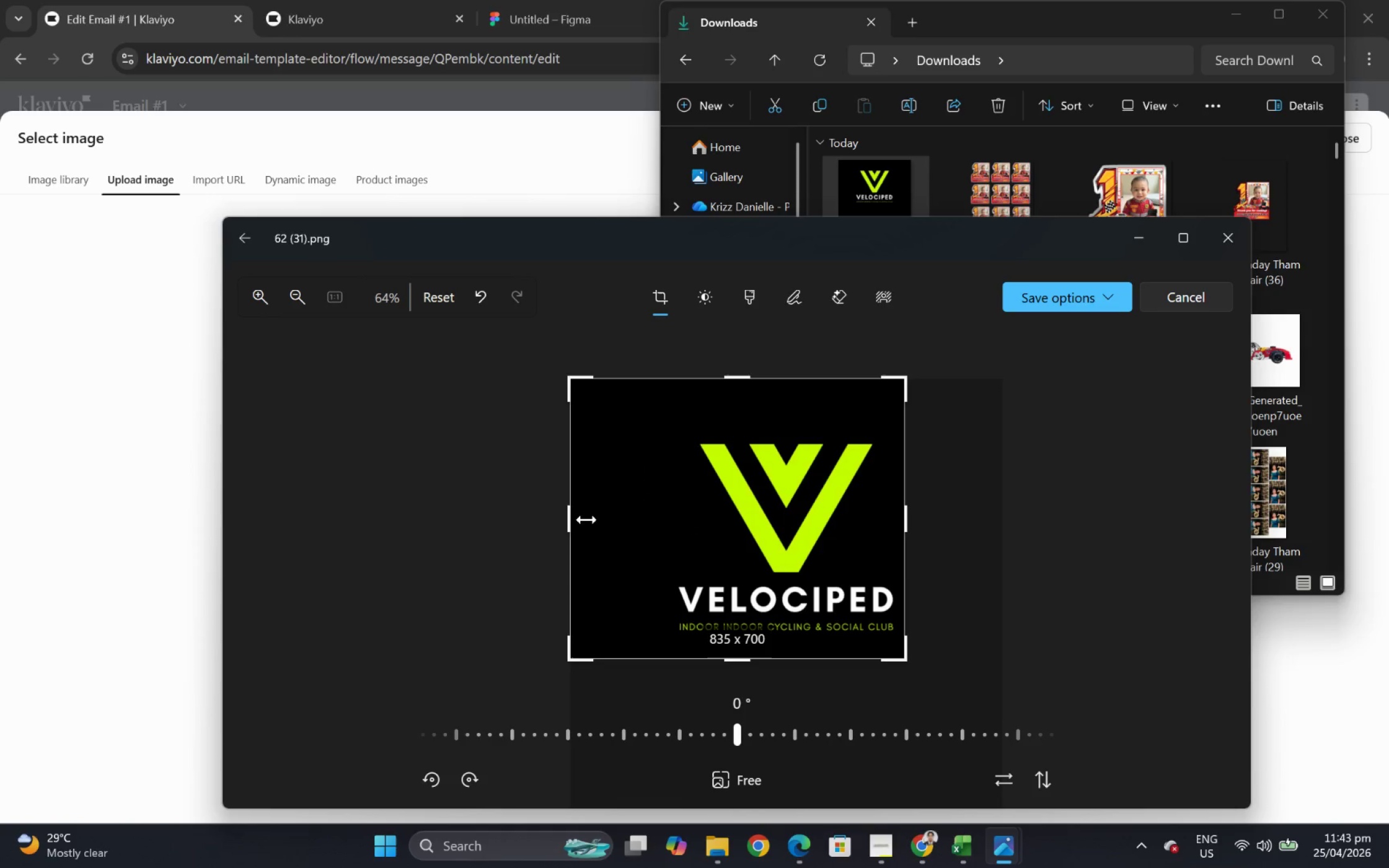 
left_click_drag(start_coordinate=[582, 519], to_coordinate=[674, 517])
 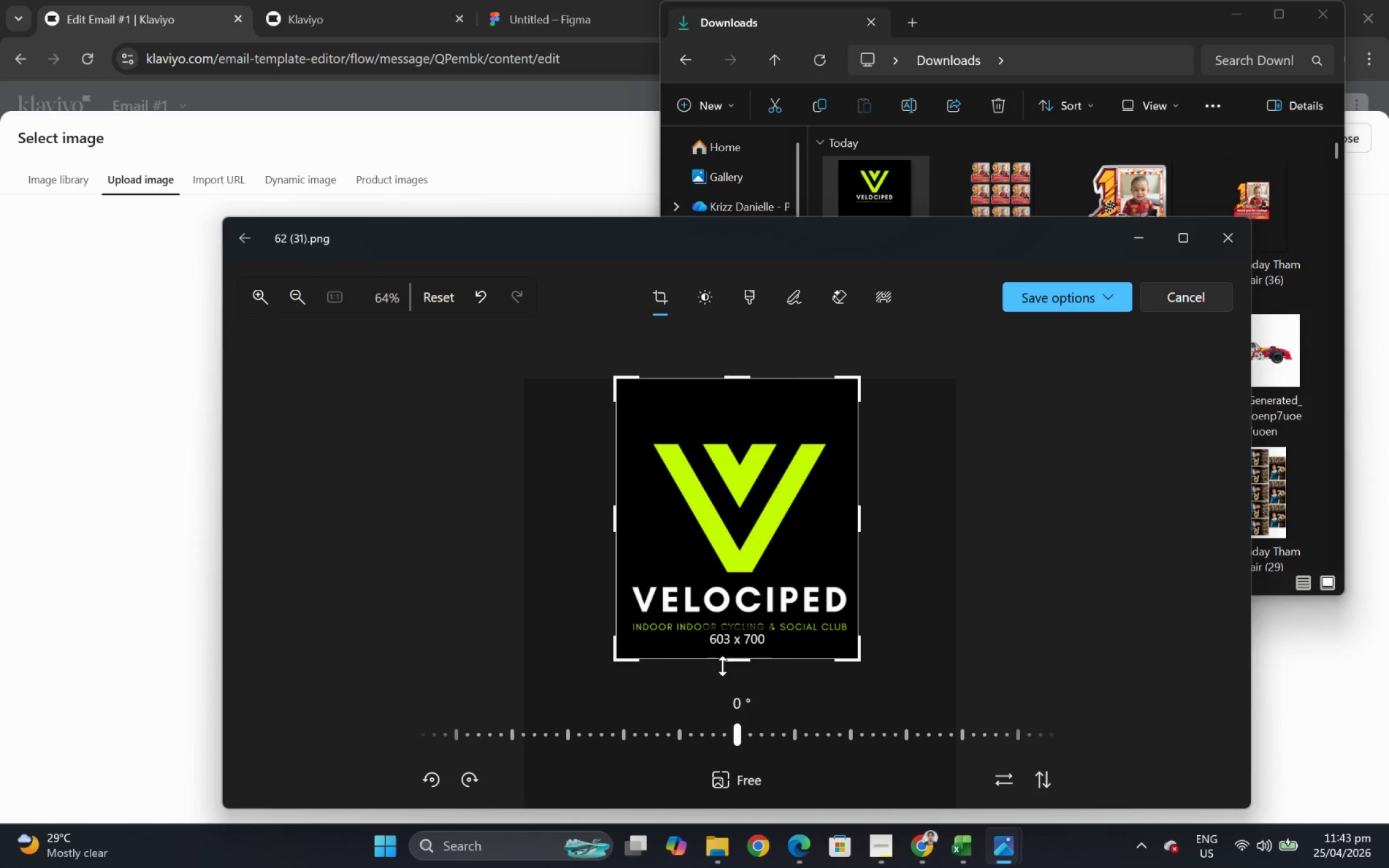 
left_click_drag(start_coordinate=[725, 662], to_coordinate=[729, 649])
 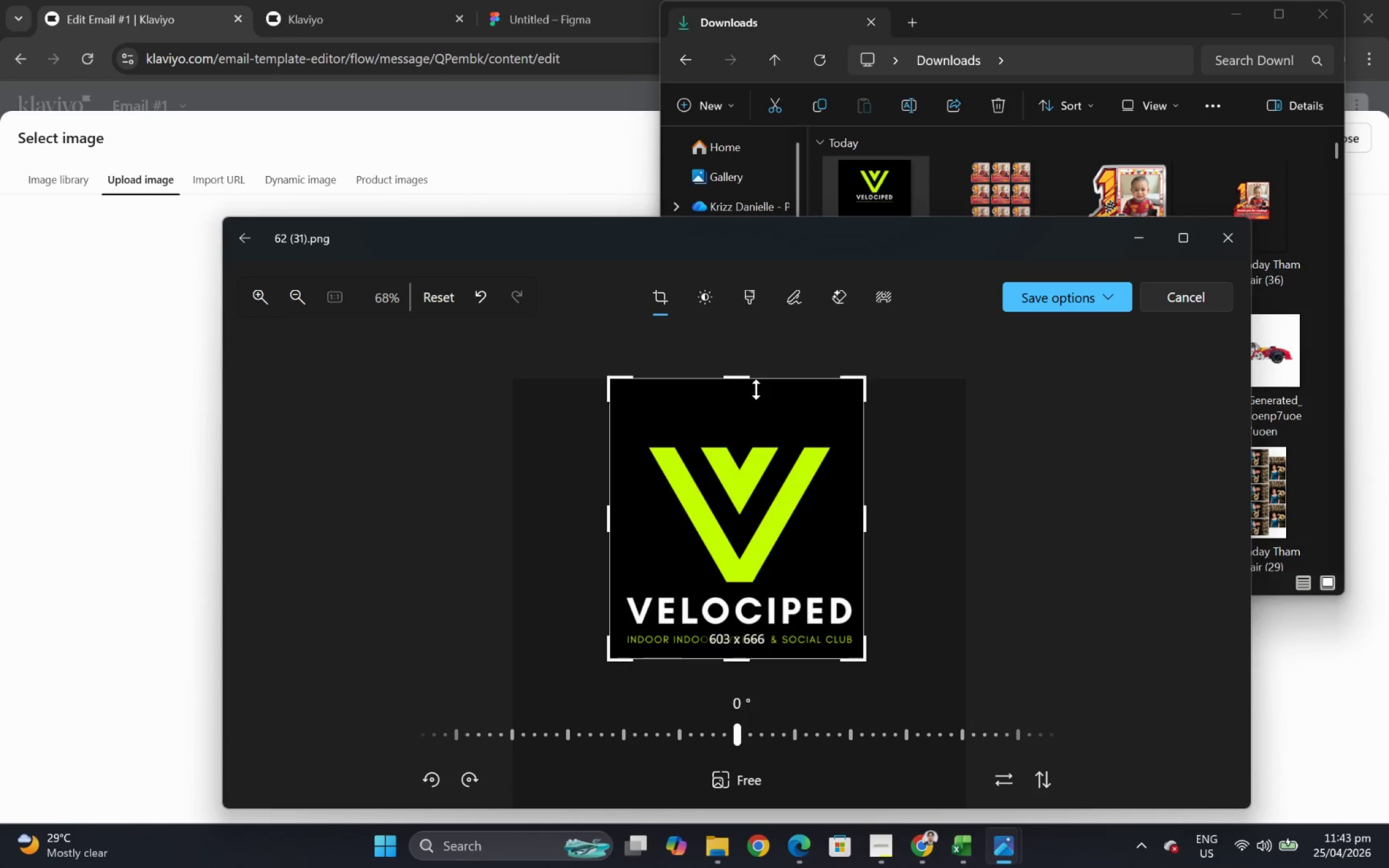 
left_click_drag(start_coordinate=[756, 381], to_coordinate=[771, 433])
 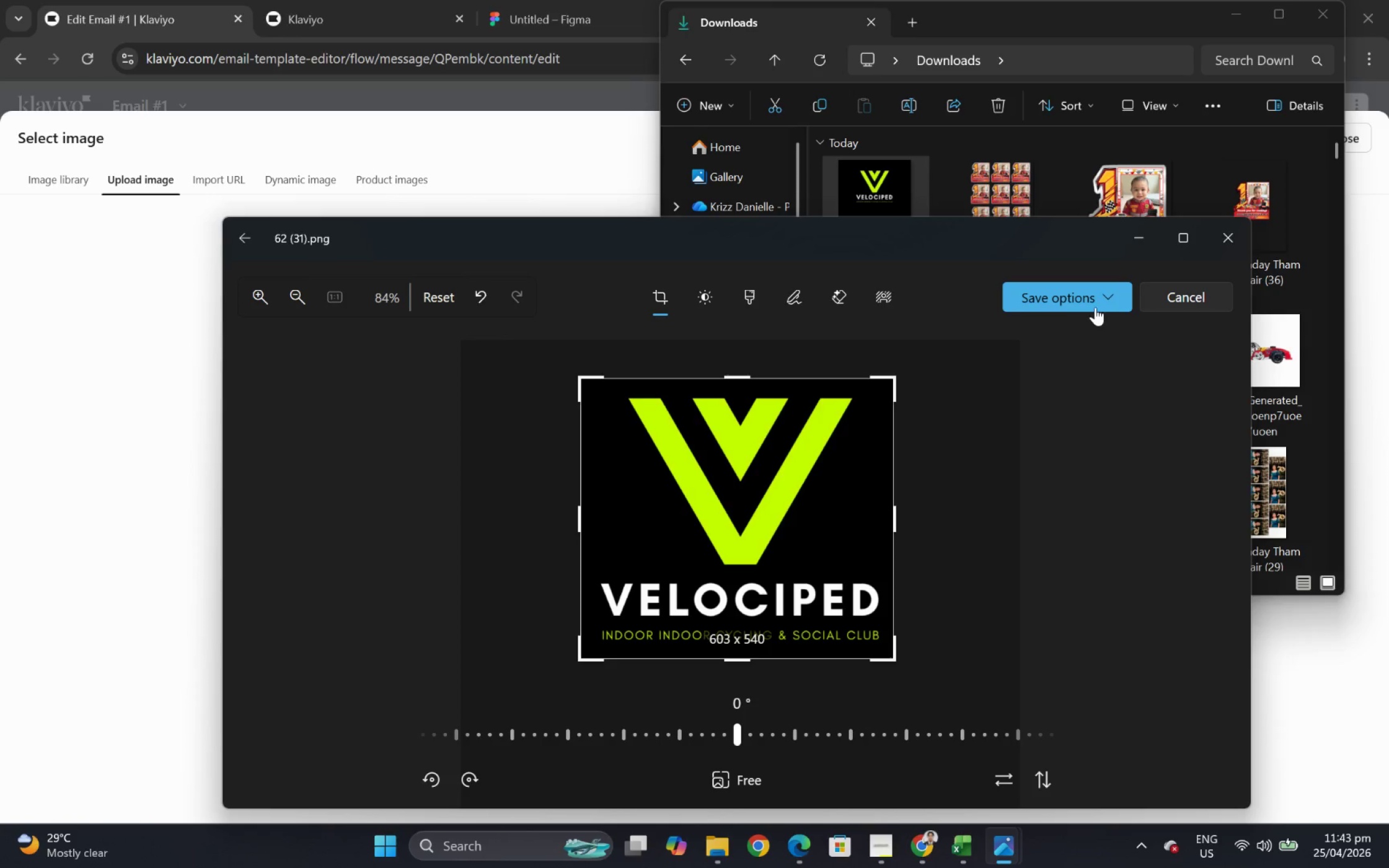 
left_click([1095, 305])
 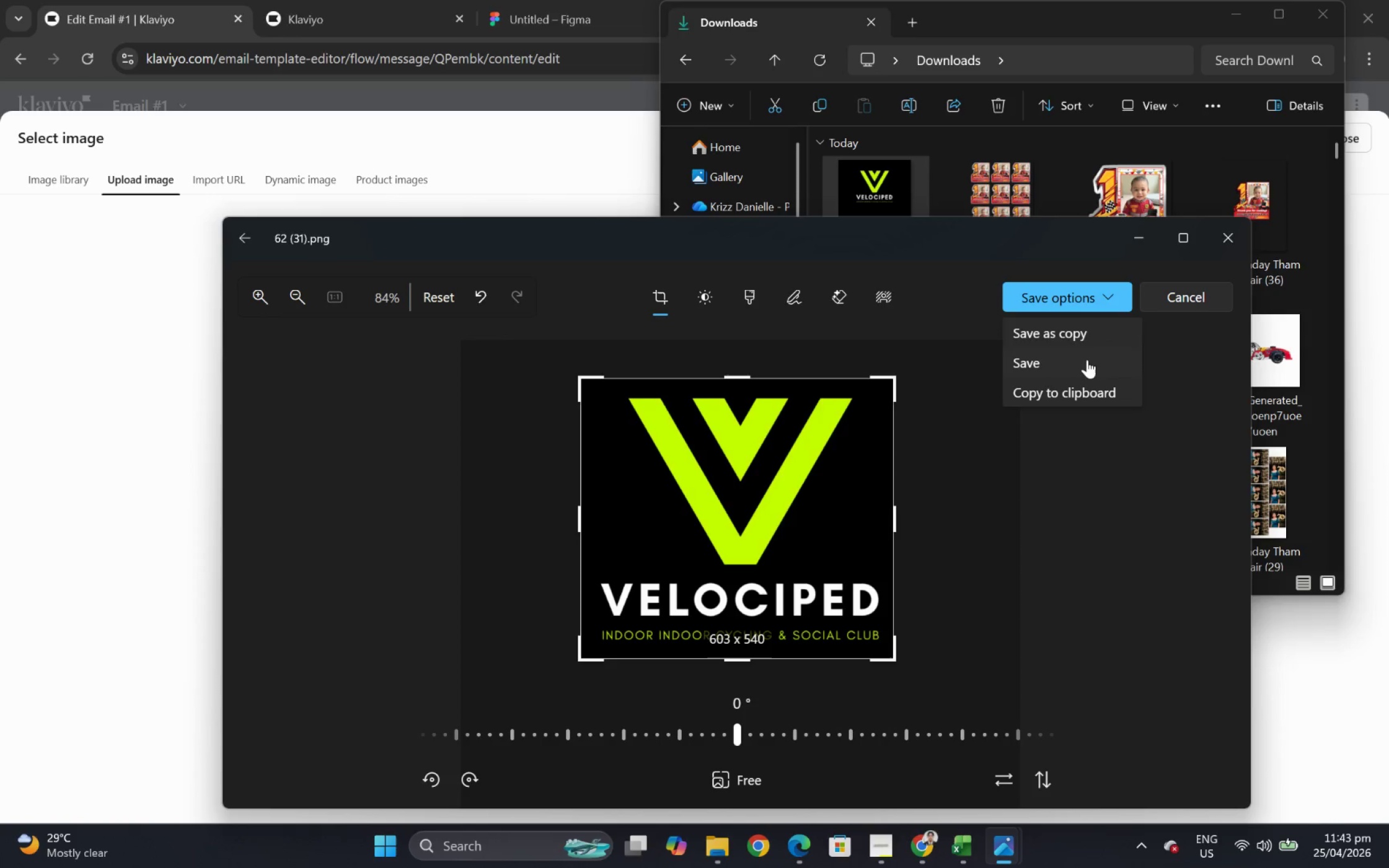 
left_click([1087, 360])
 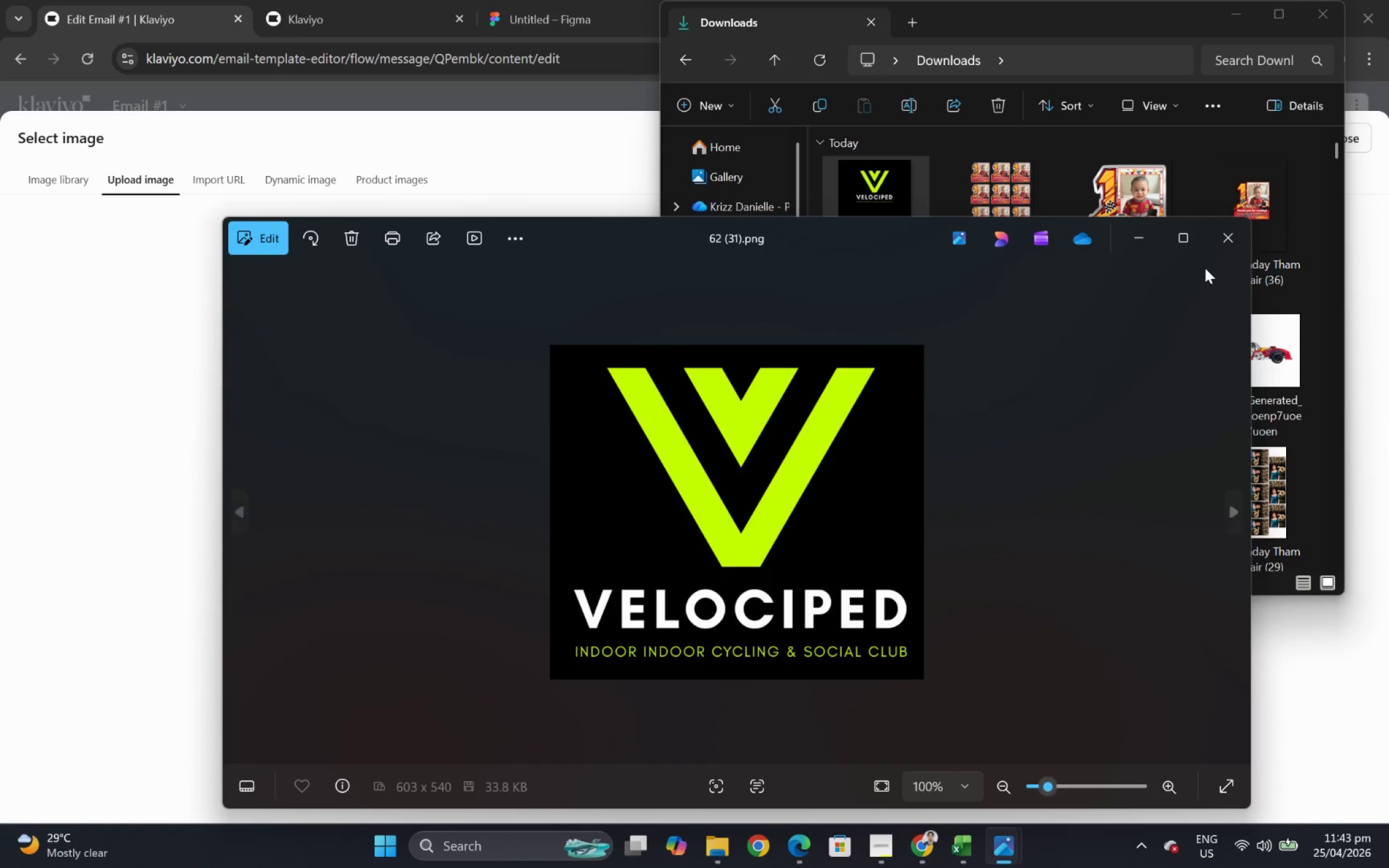 
mouse_move([1201, 245])
 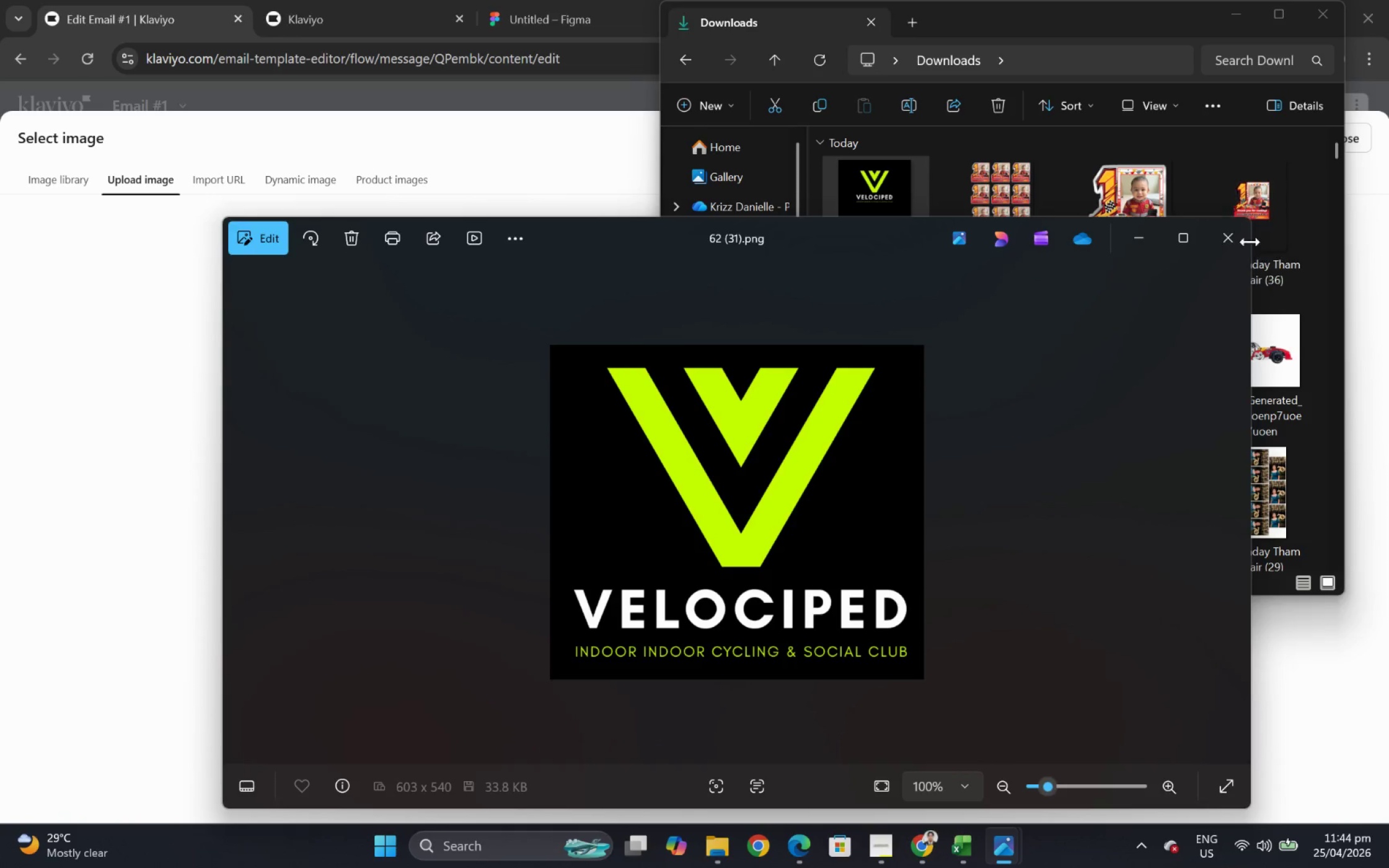 
left_click([1227, 245])
 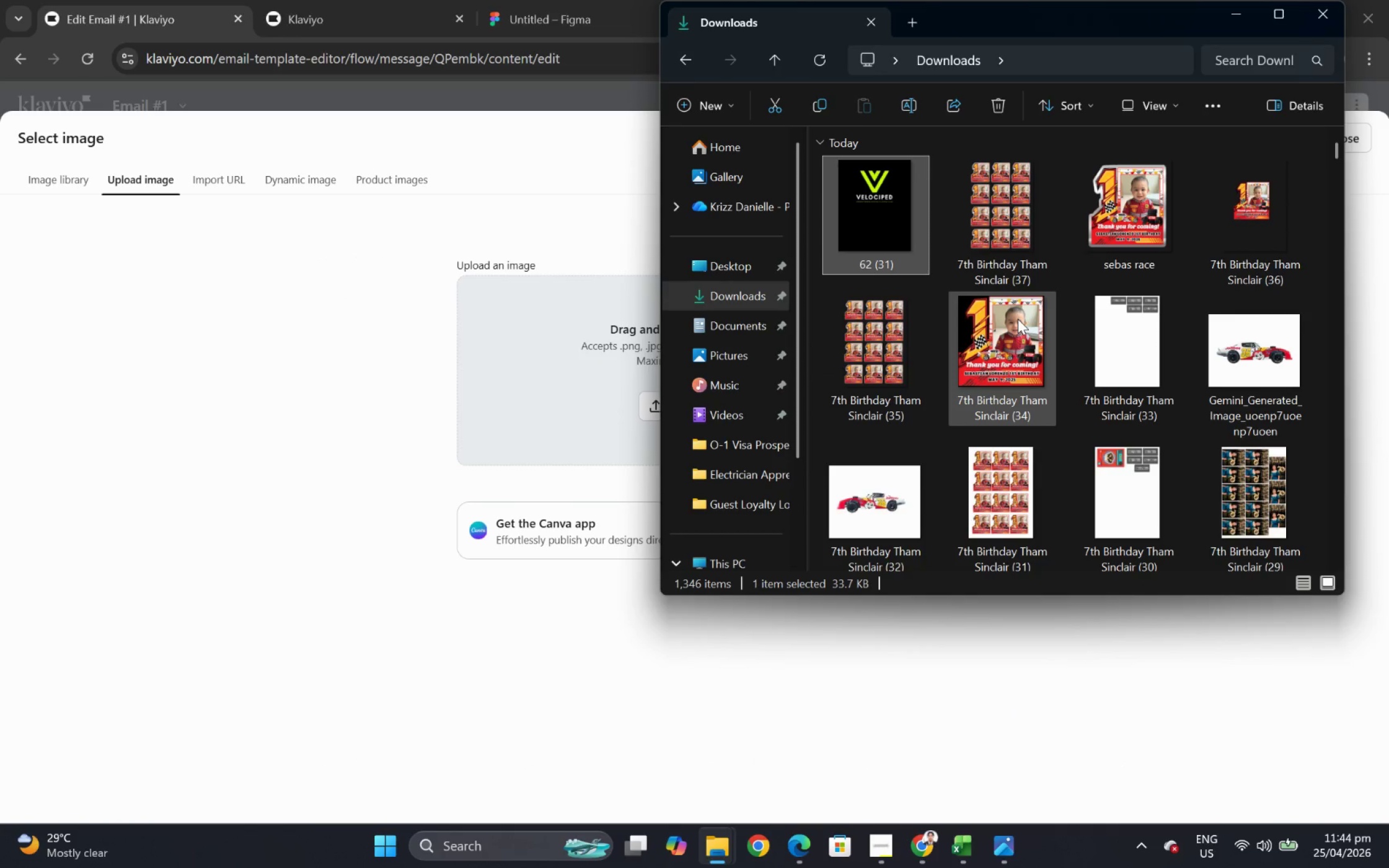 
key(F1)
 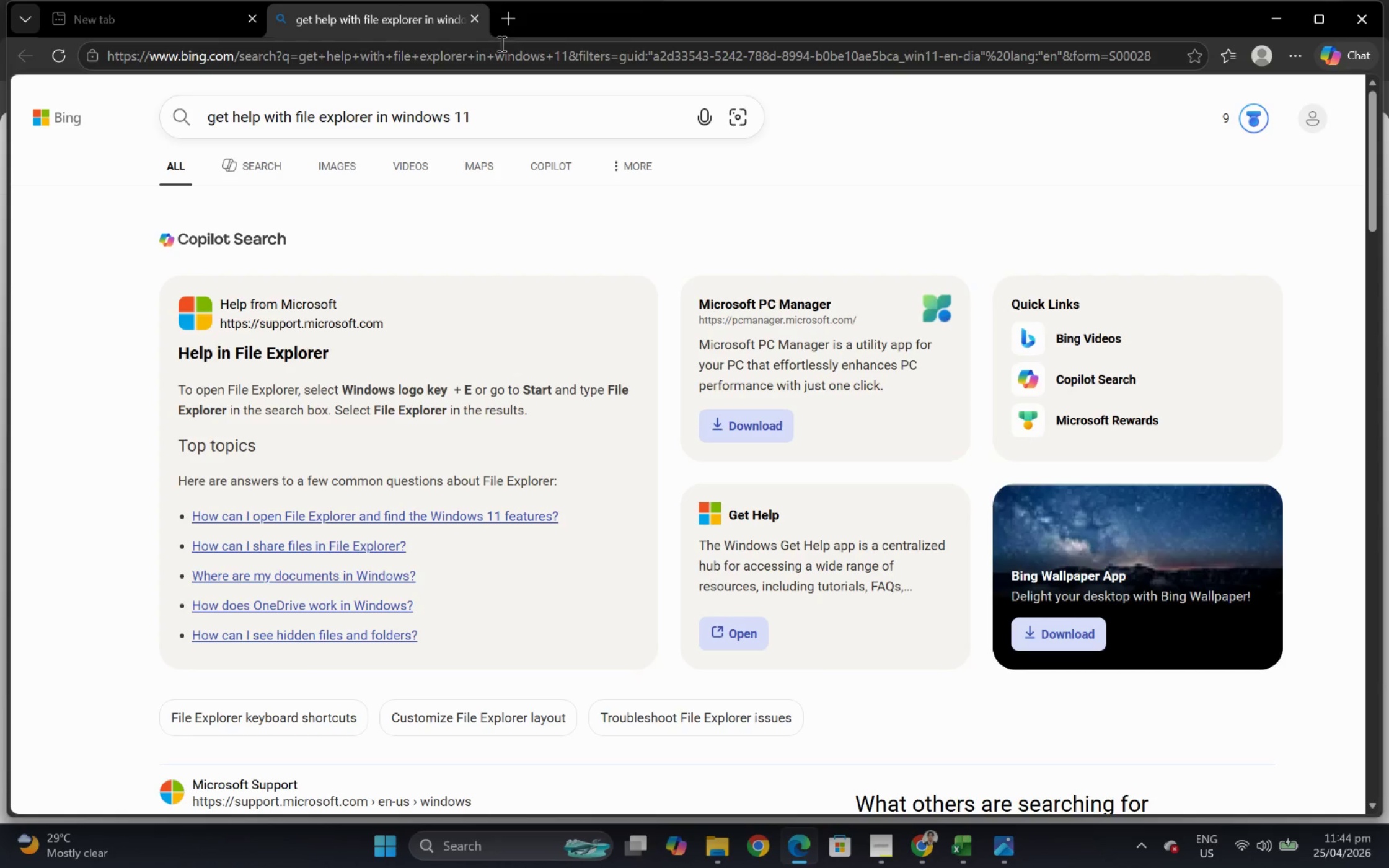 
left_click([479, 15])
 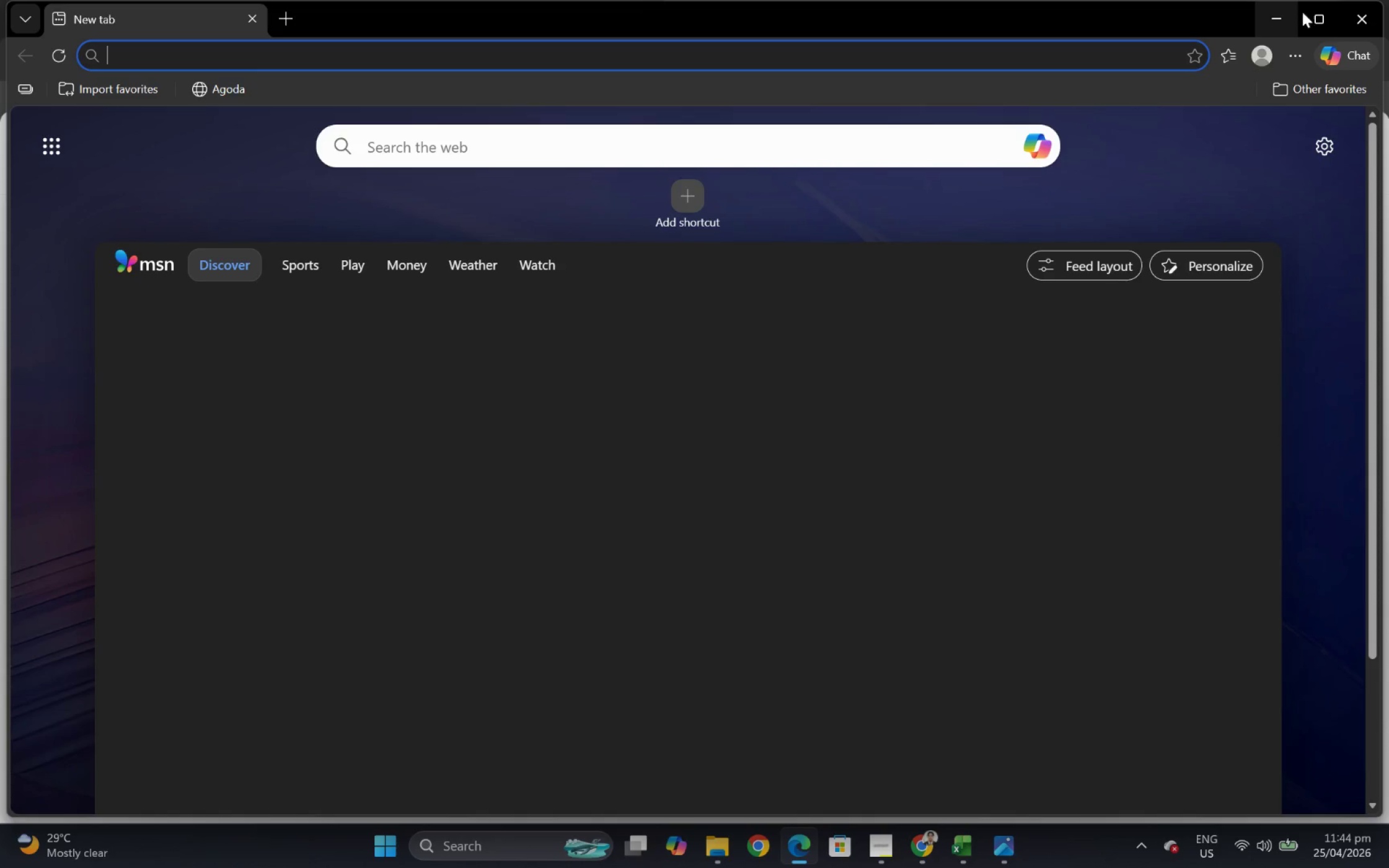 
left_click([1372, 18])
 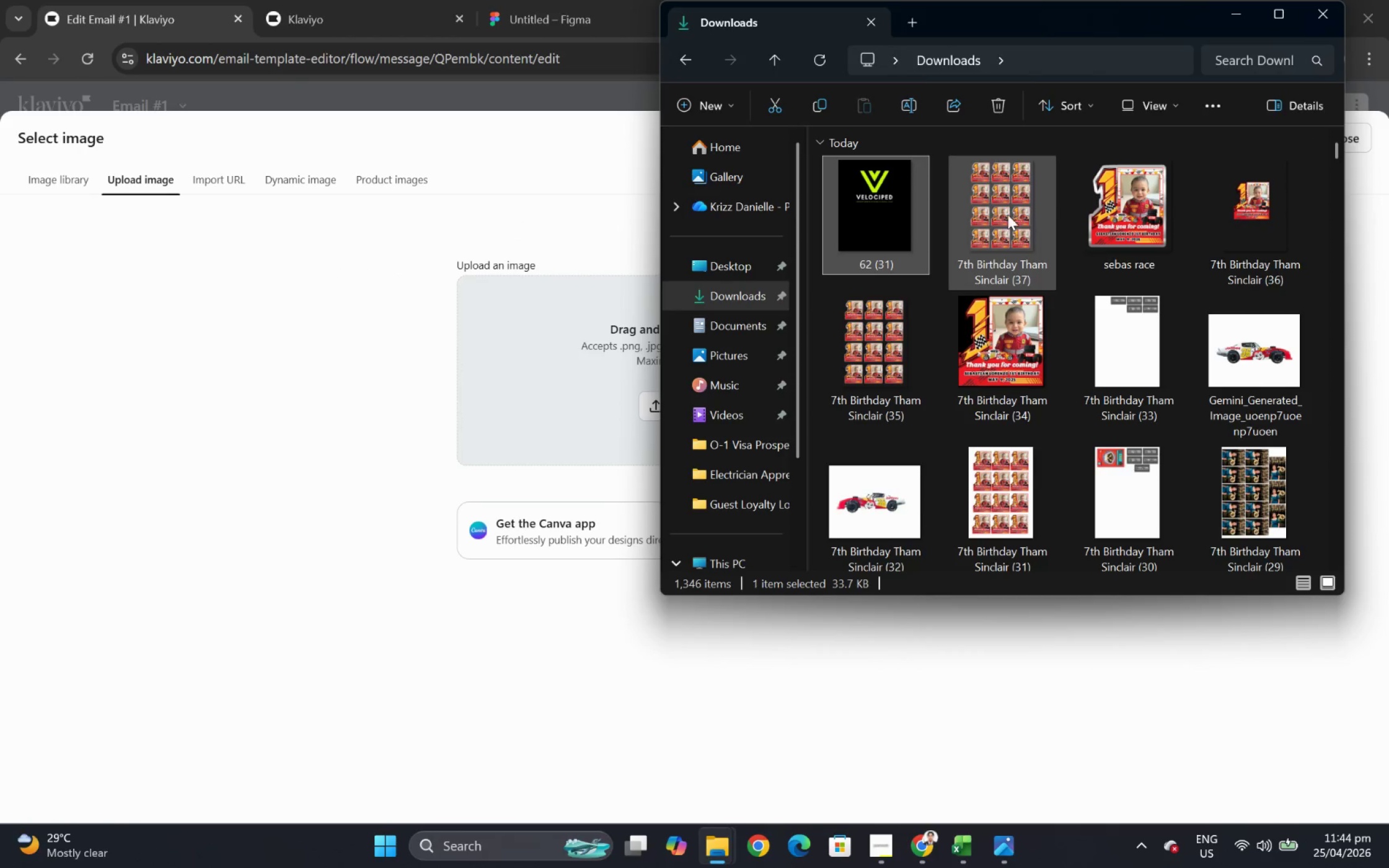 
left_click([896, 213])
 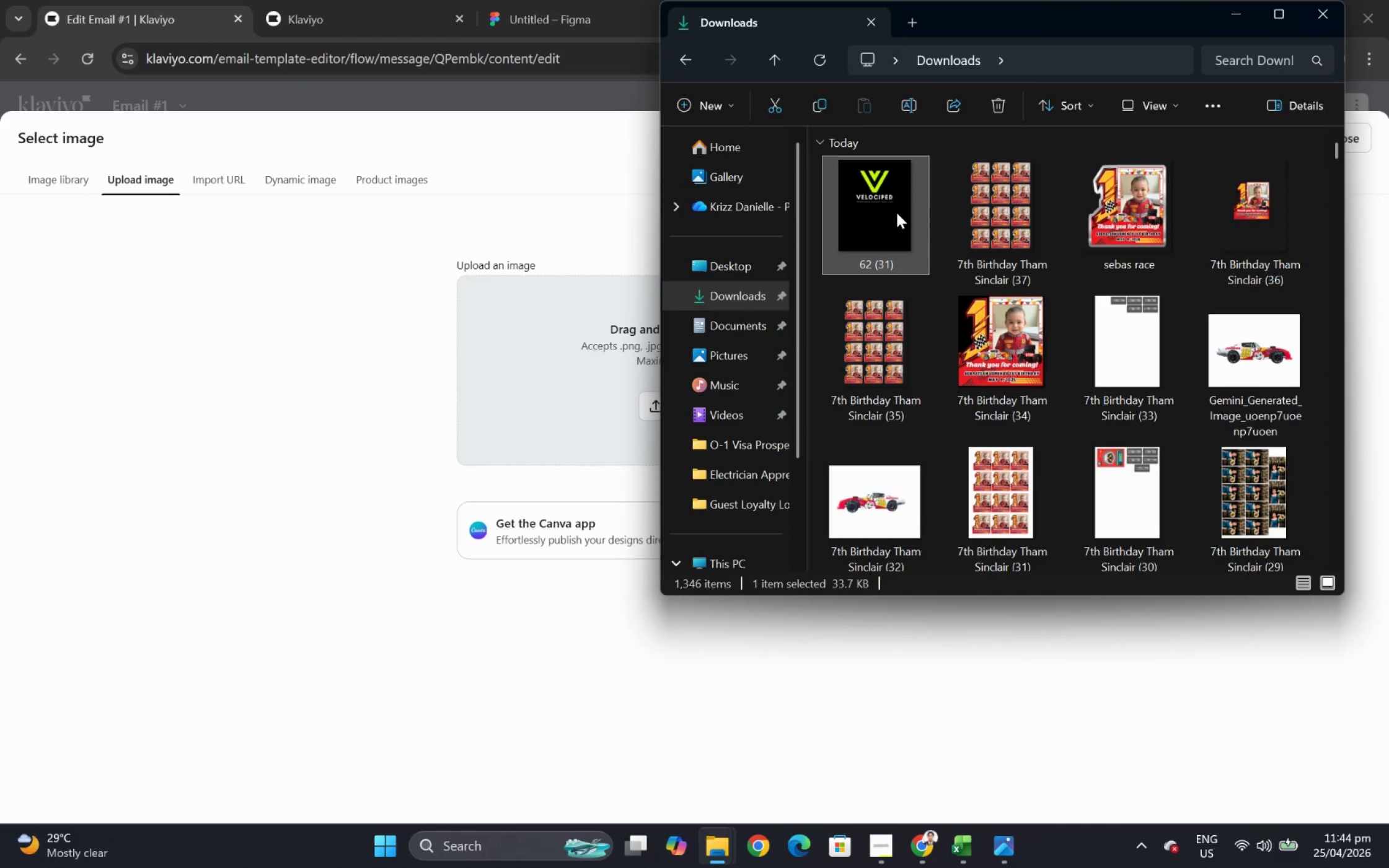 
key(F5)
 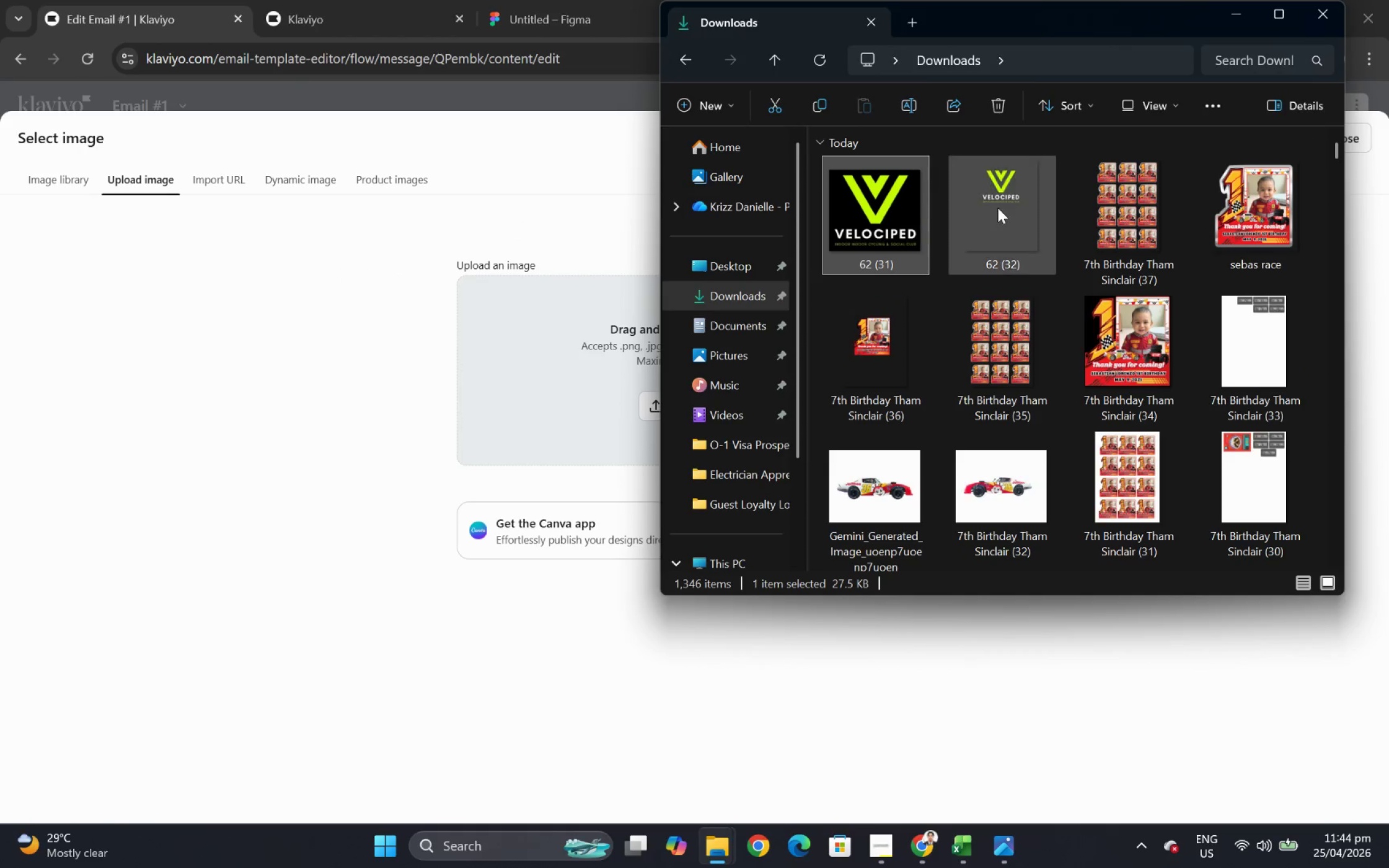 
double_click([999, 208])
 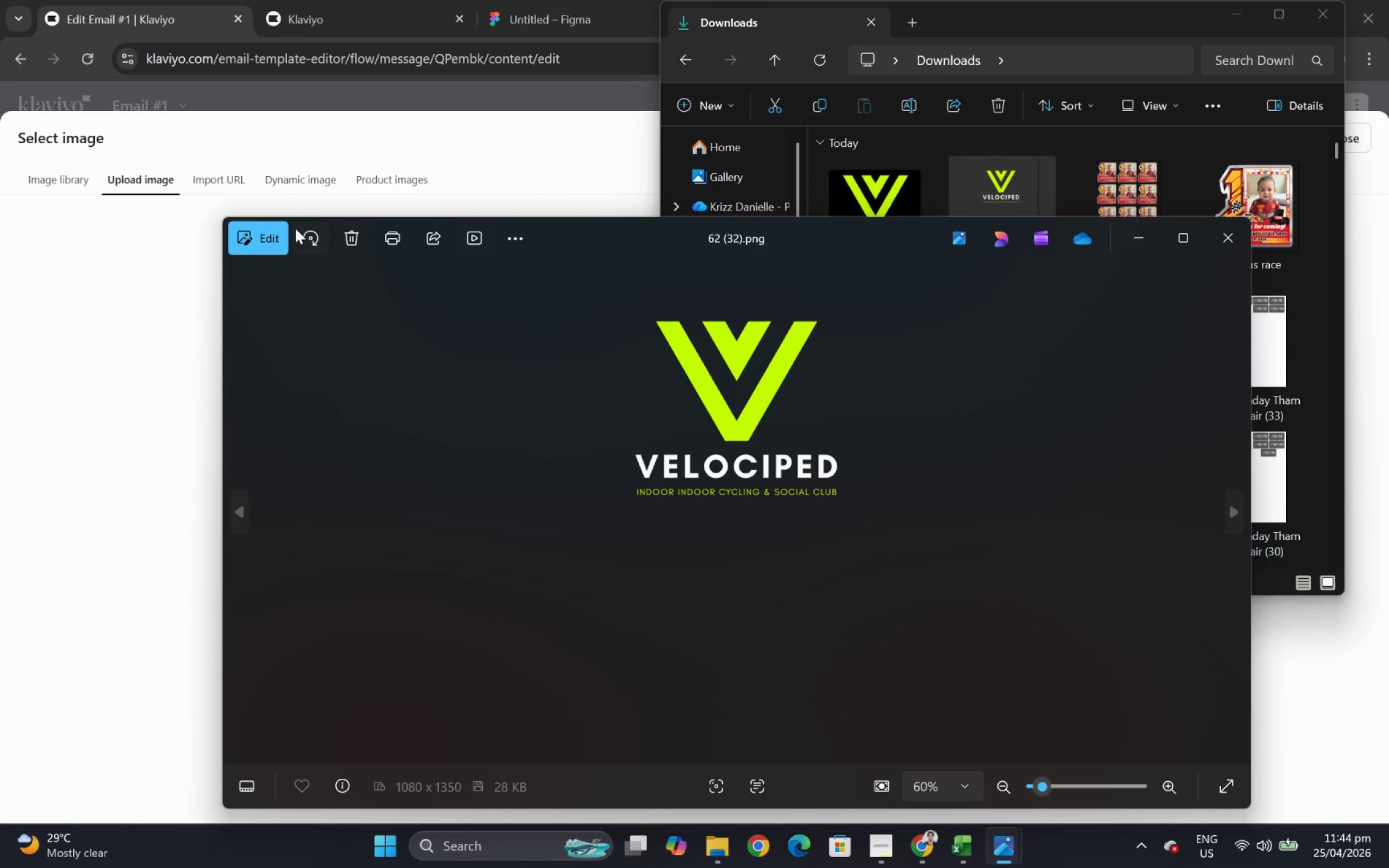 
left_click([267, 237])
 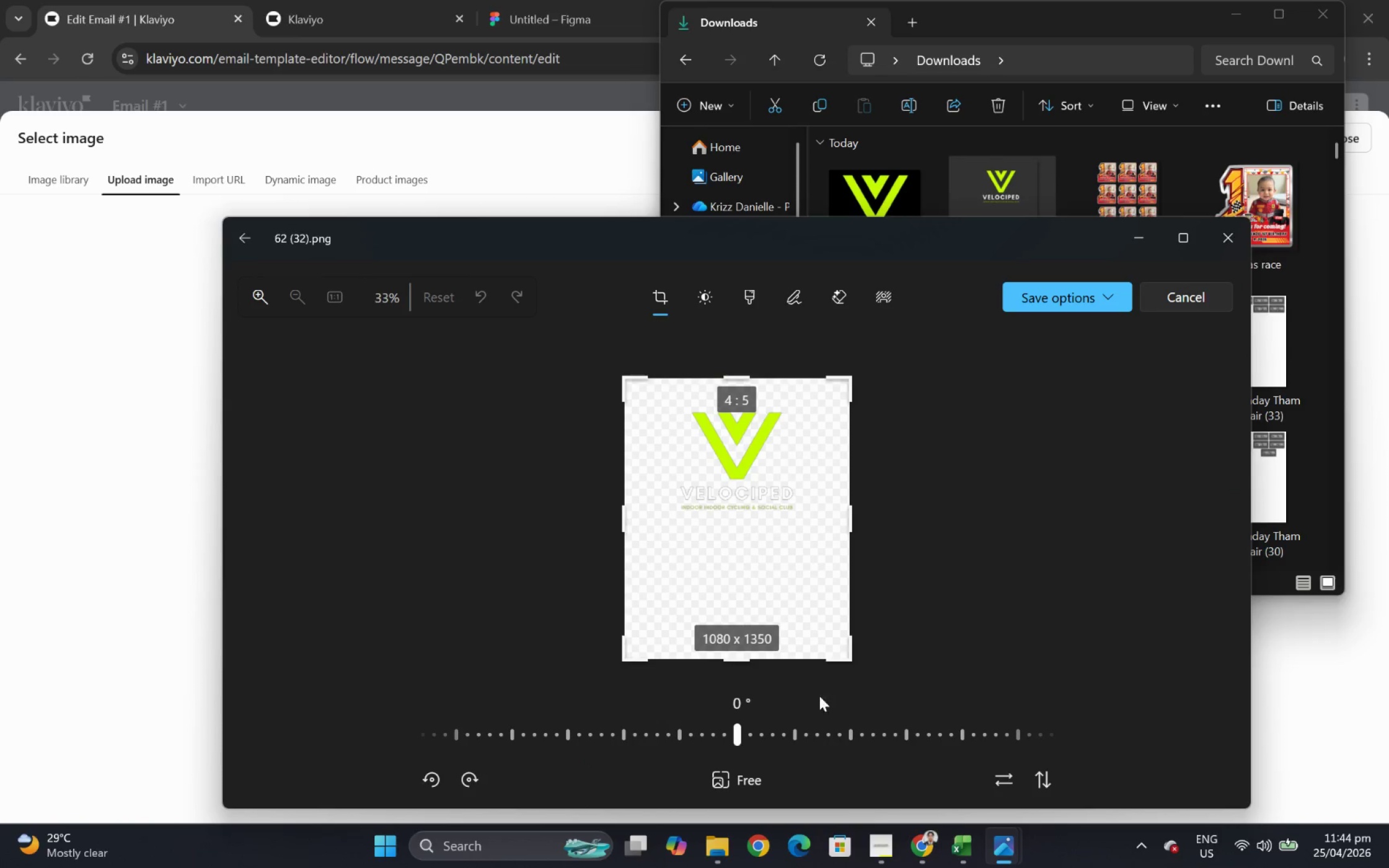 
left_click_drag(start_coordinate=[739, 667], to_coordinate=[755, 533])
 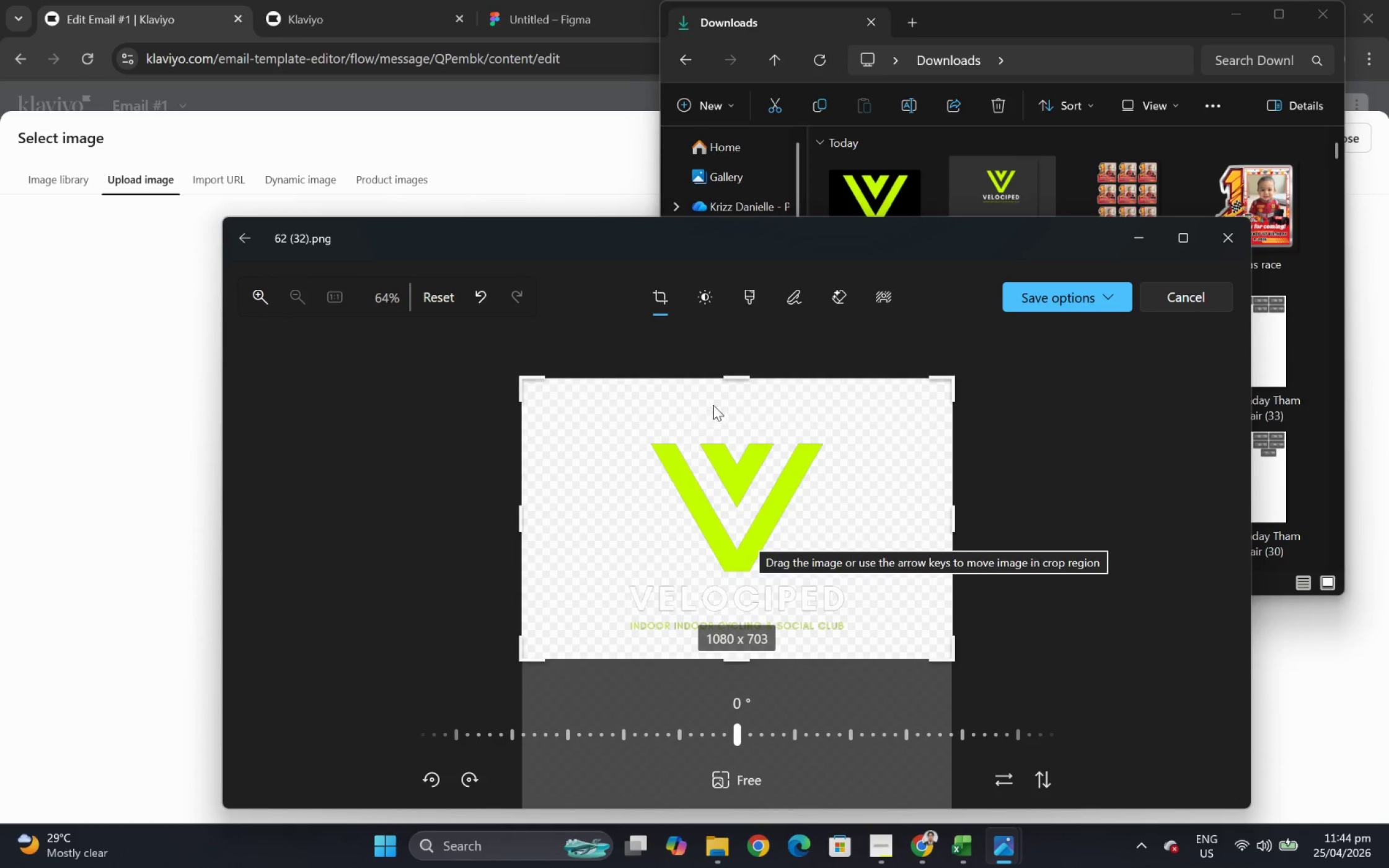 
left_click_drag(start_coordinate=[745, 377], to_coordinate=[759, 429])
 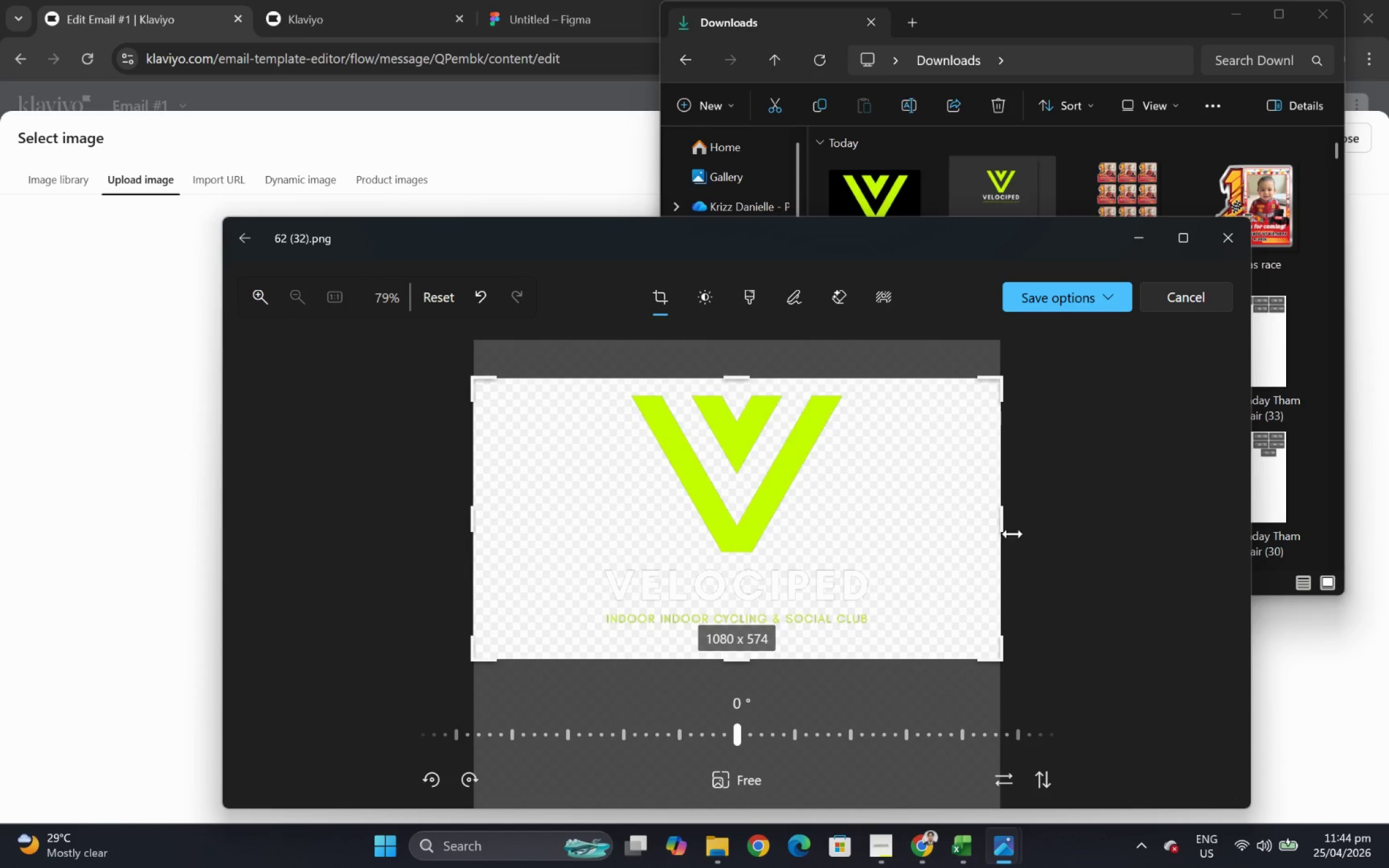 
left_click_drag(start_coordinate=[1005, 519], to_coordinate=[888, 525])
 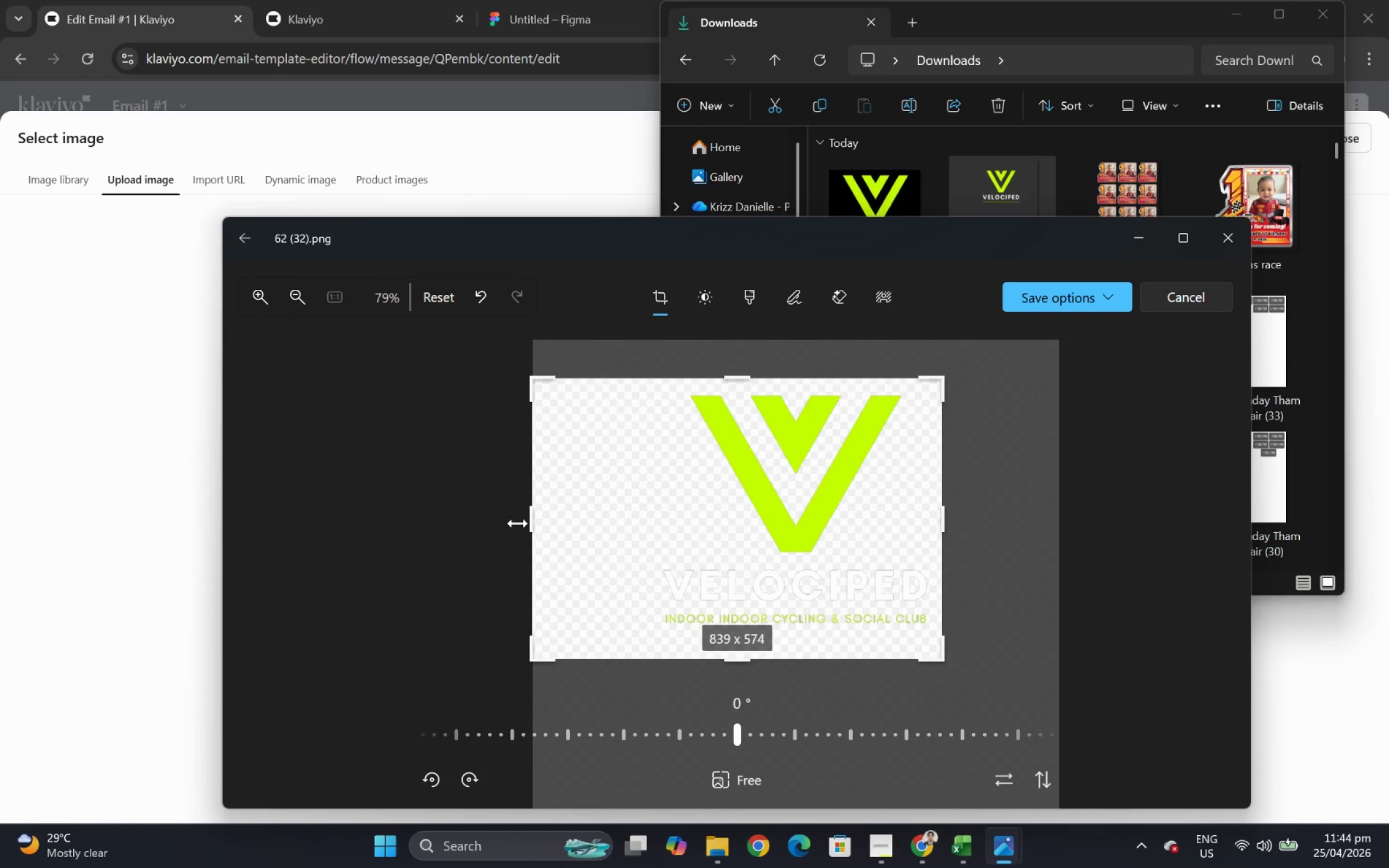 
left_click_drag(start_coordinate=[524, 522], to_coordinate=[642, 523])
 